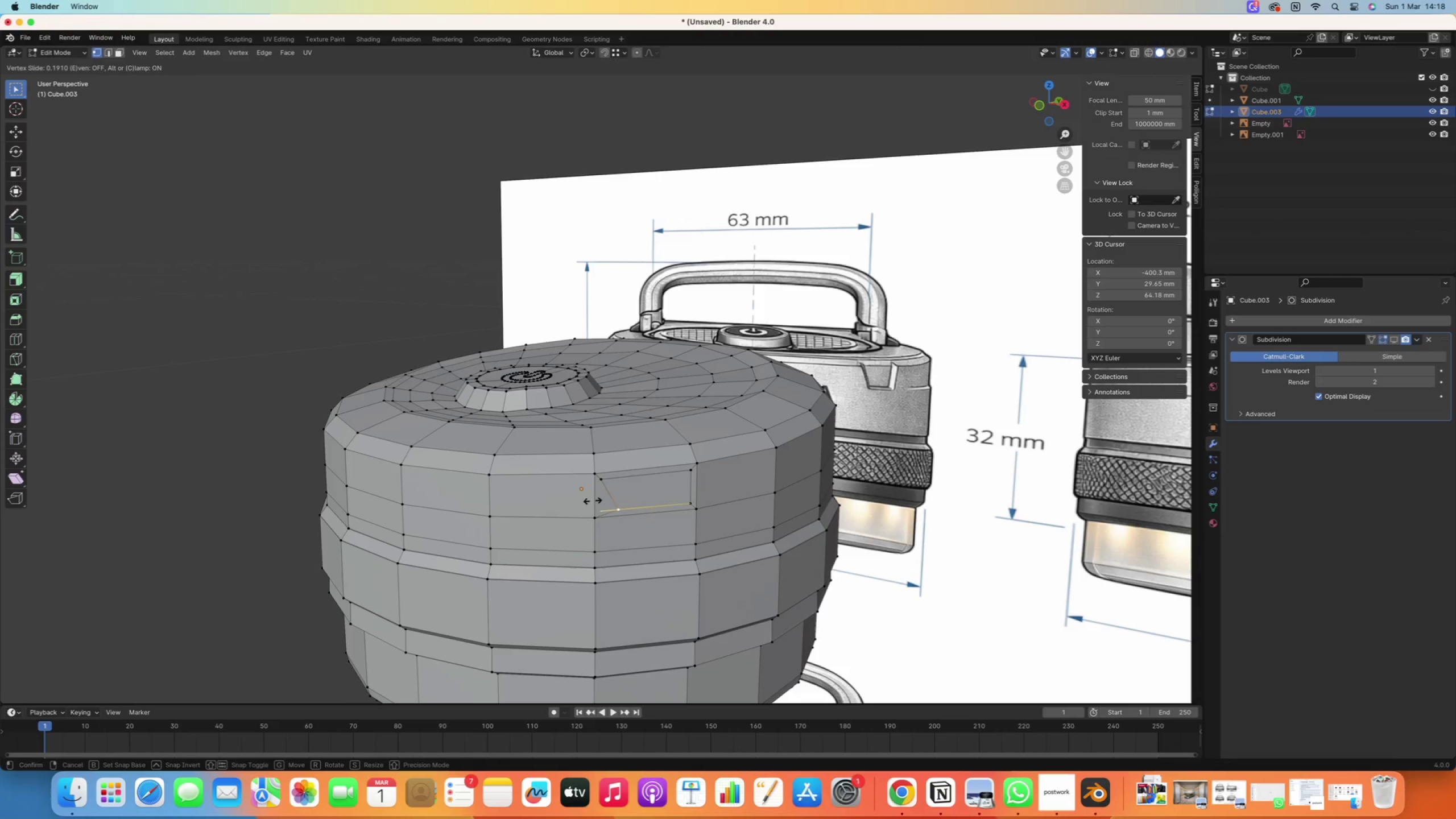 
left_click([593, 500])
 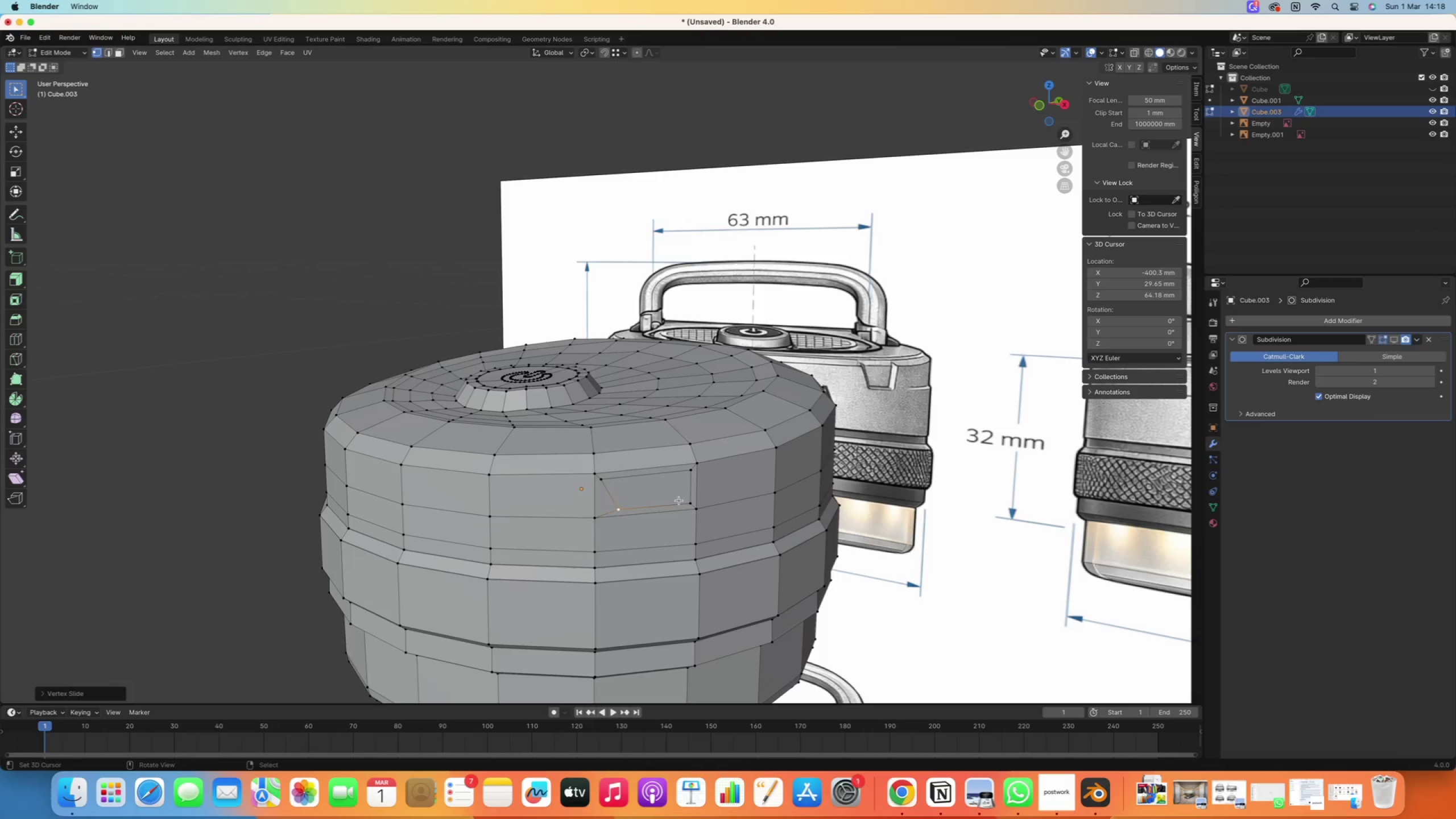 
right_click([680, 500])
 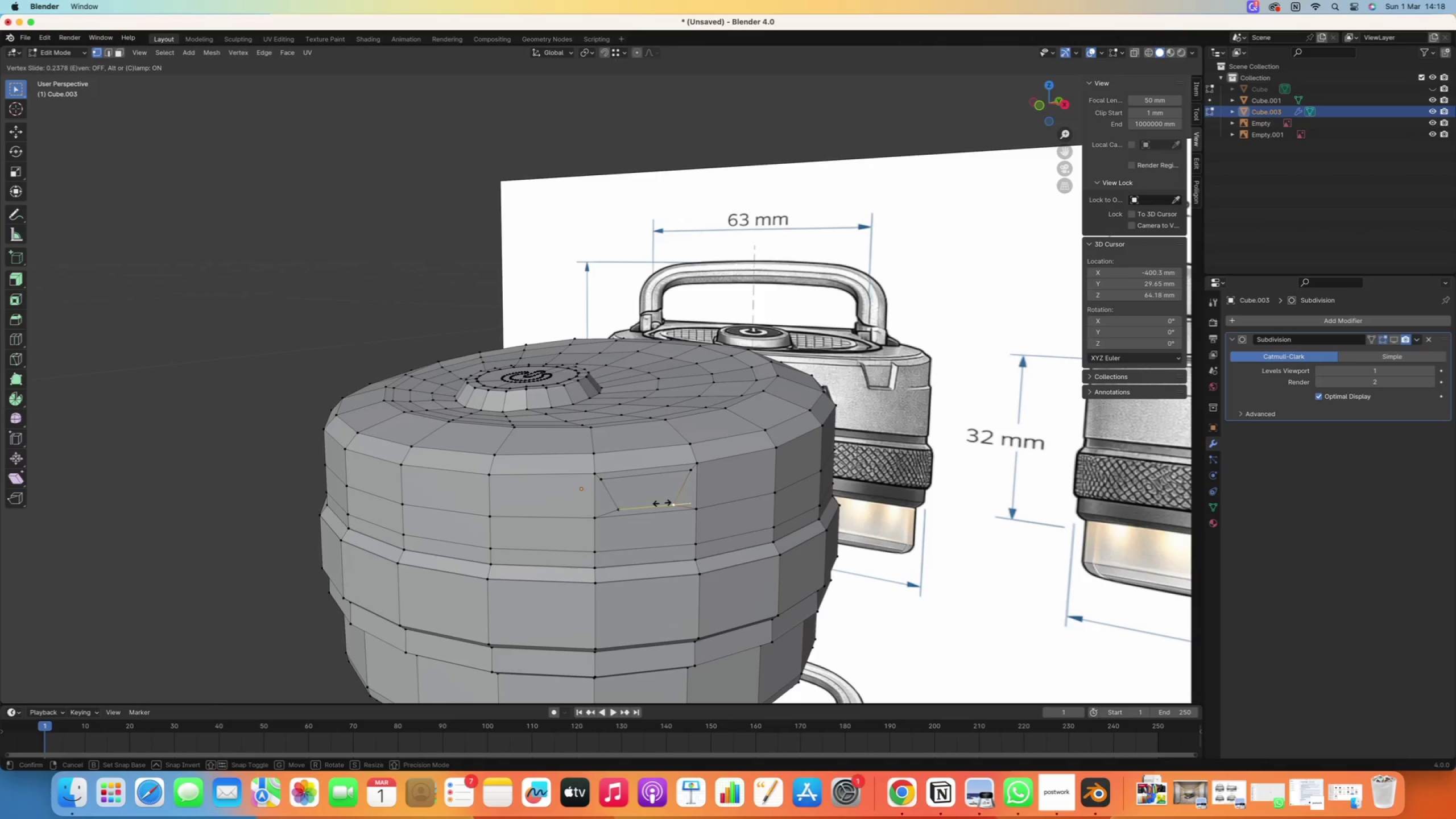 
type(gg)
 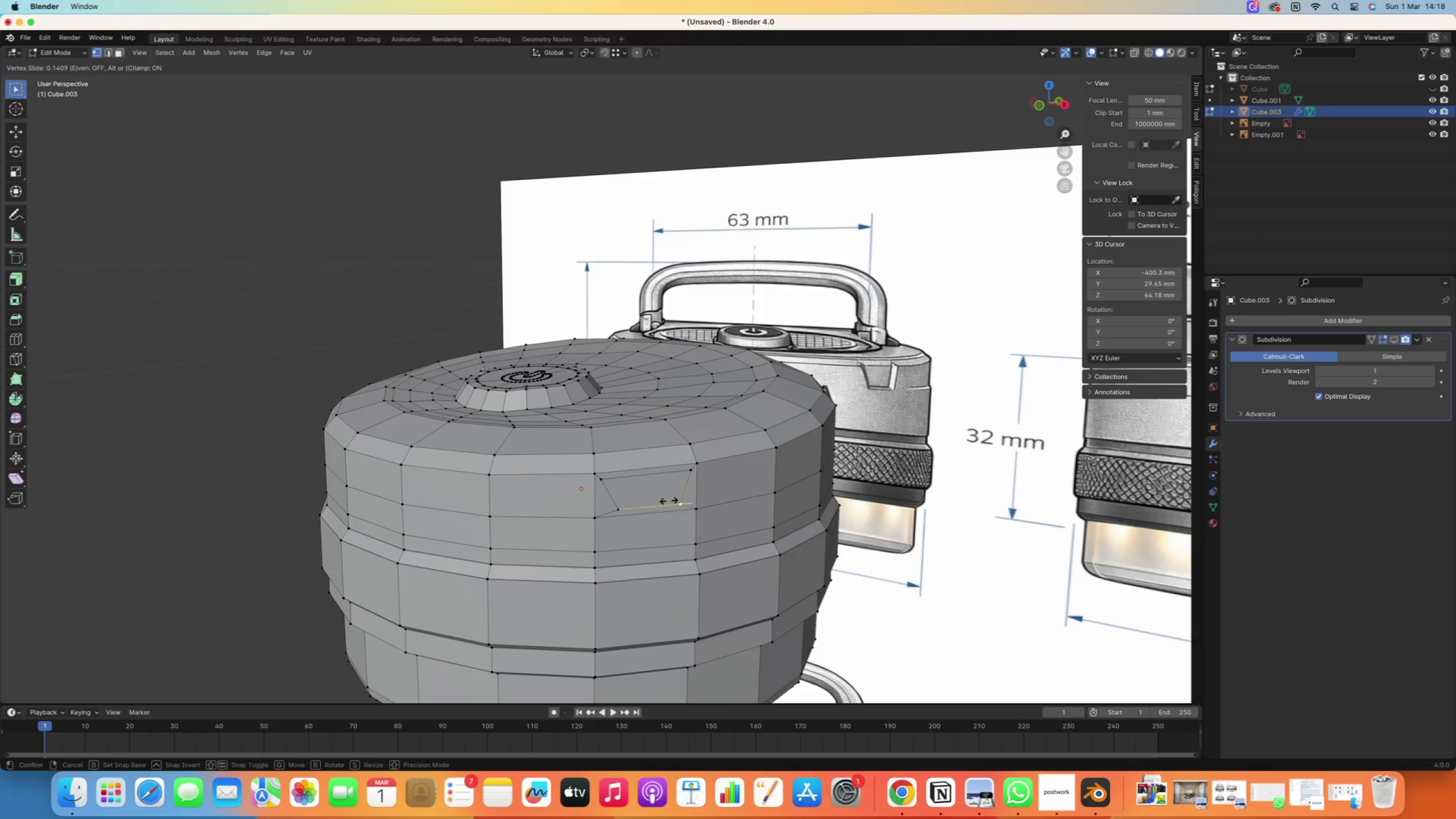 
left_click([662, 503])
 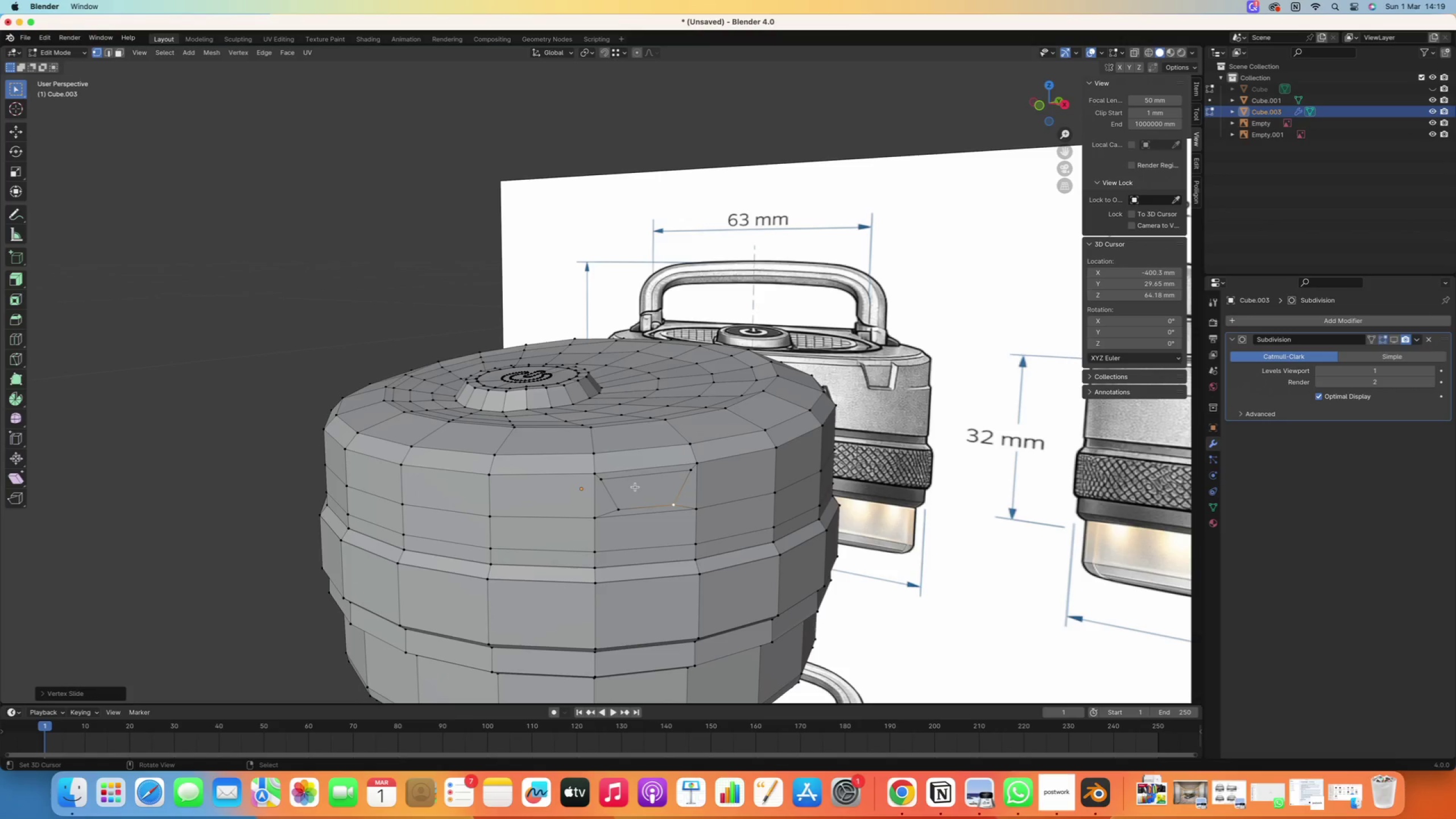 
wait(6.38)
 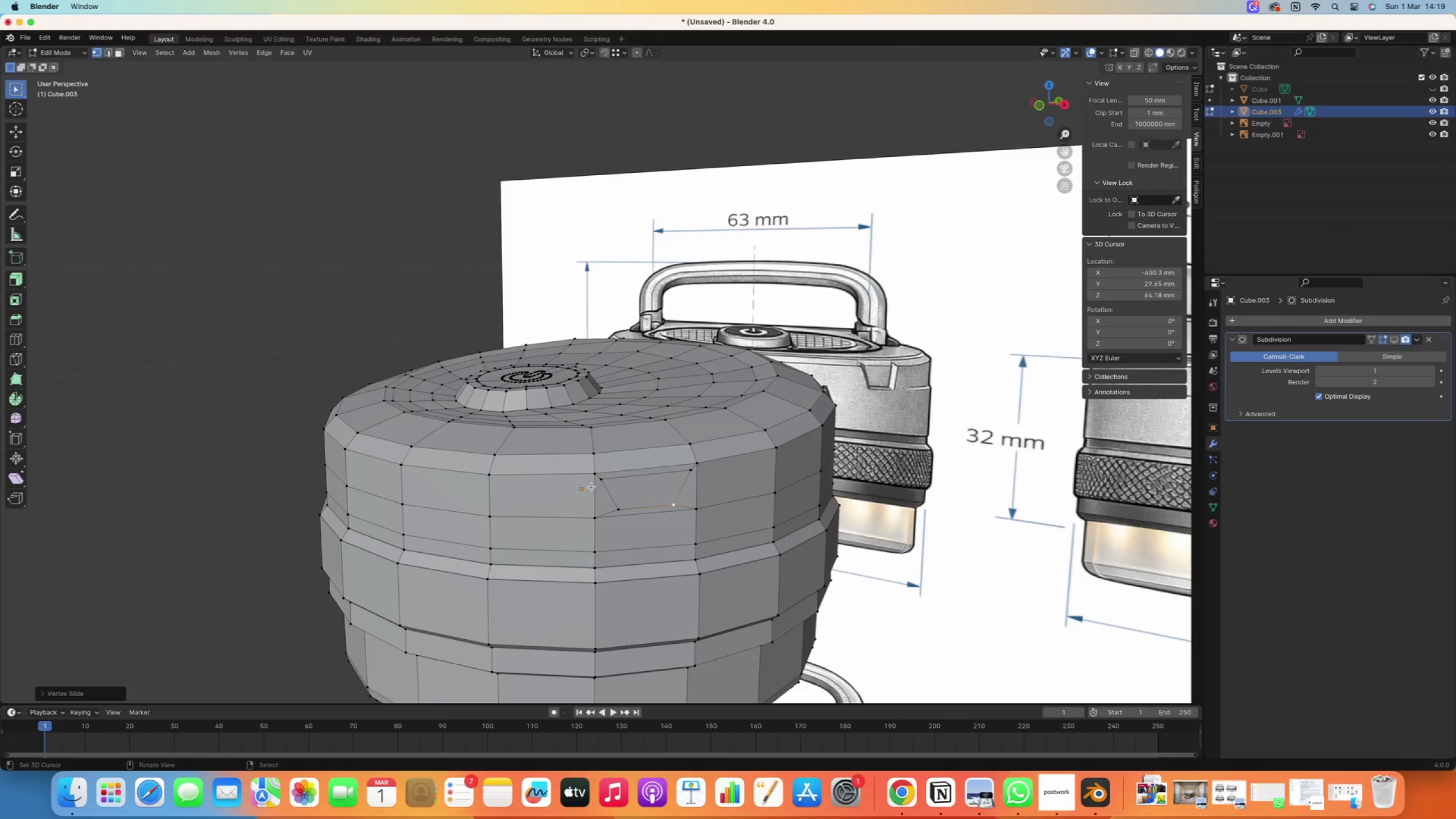 
key(3)
 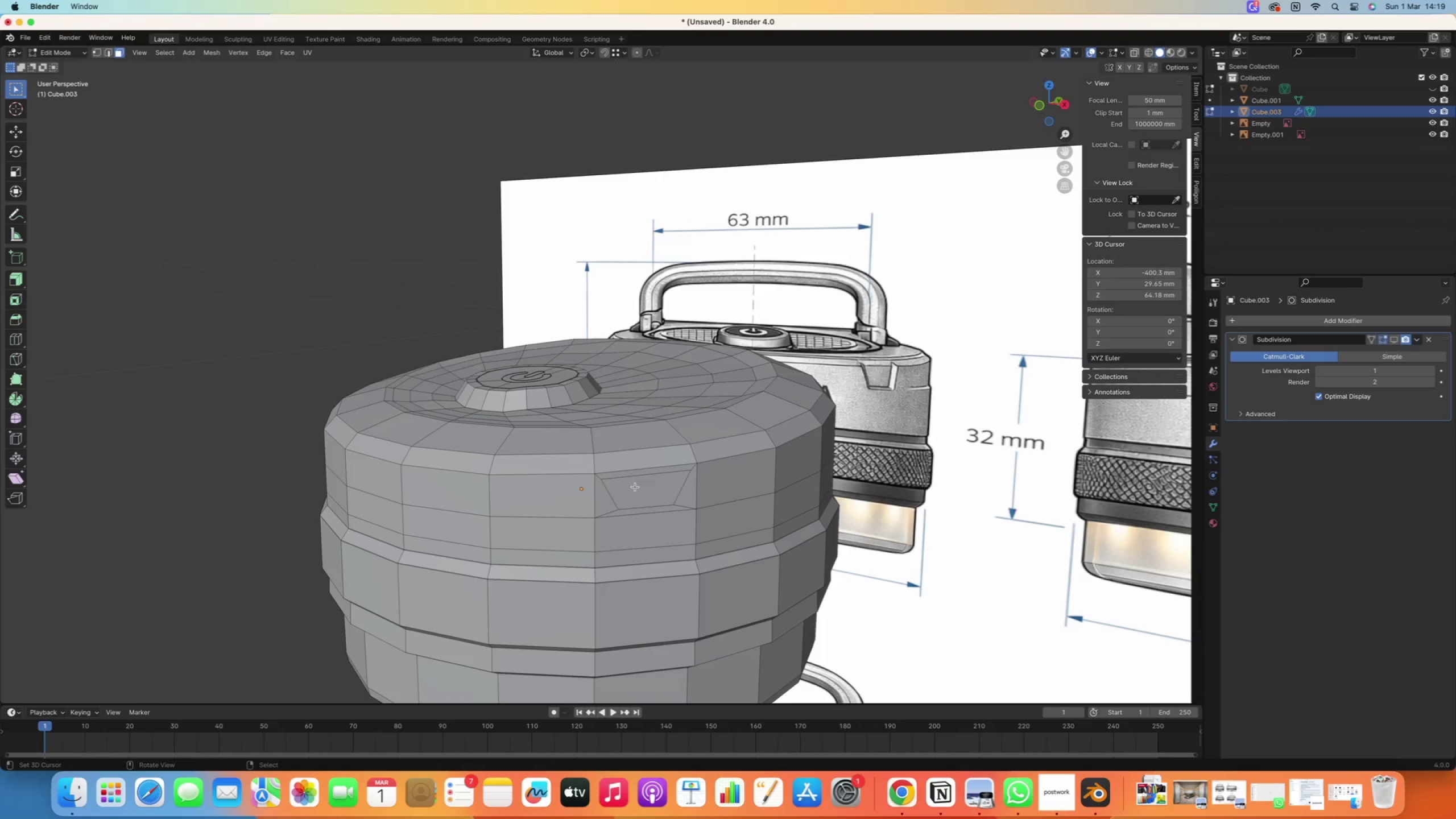 
right_click([635, 487])
 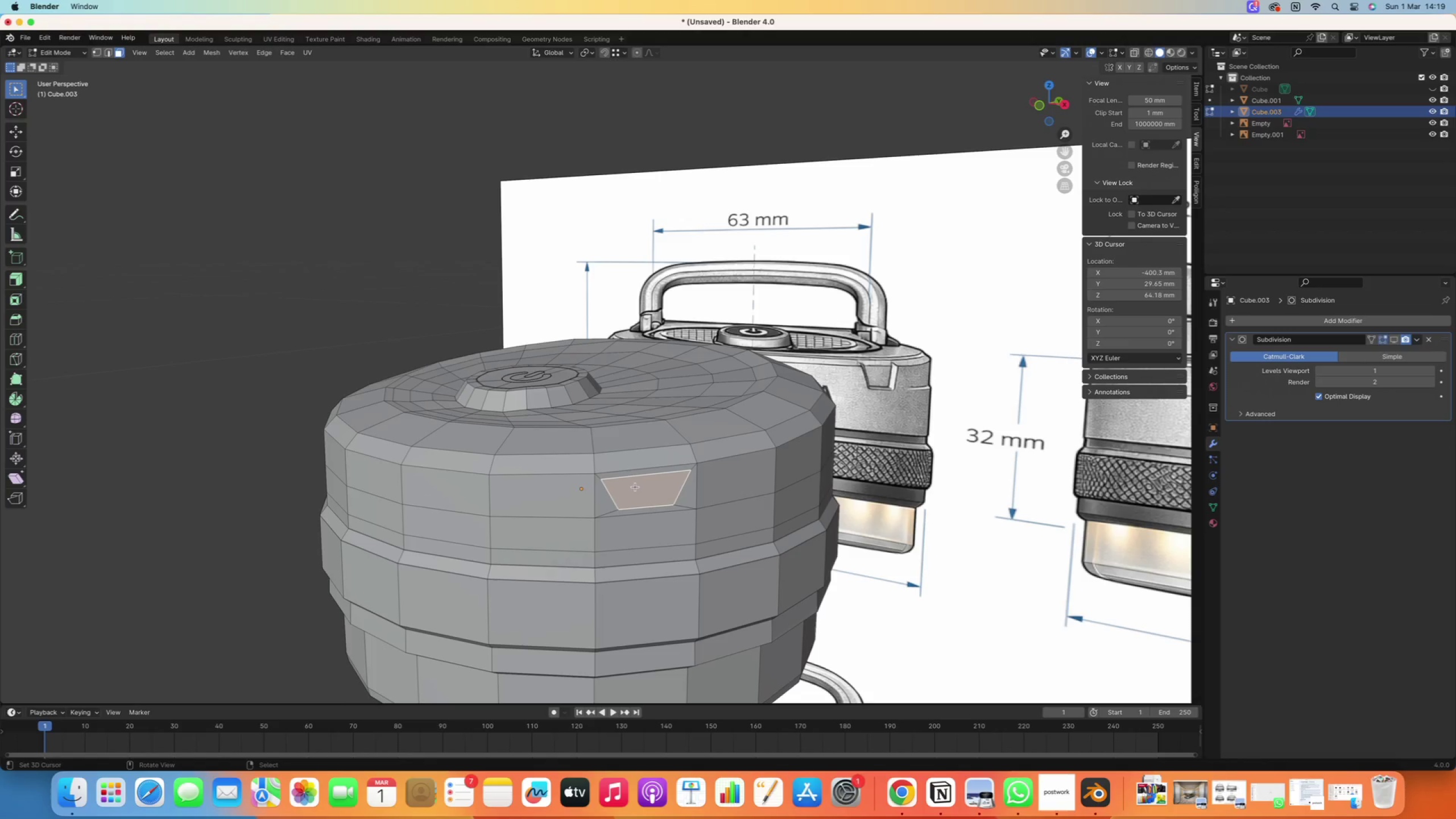 
key(Alt+OptionLeft)
 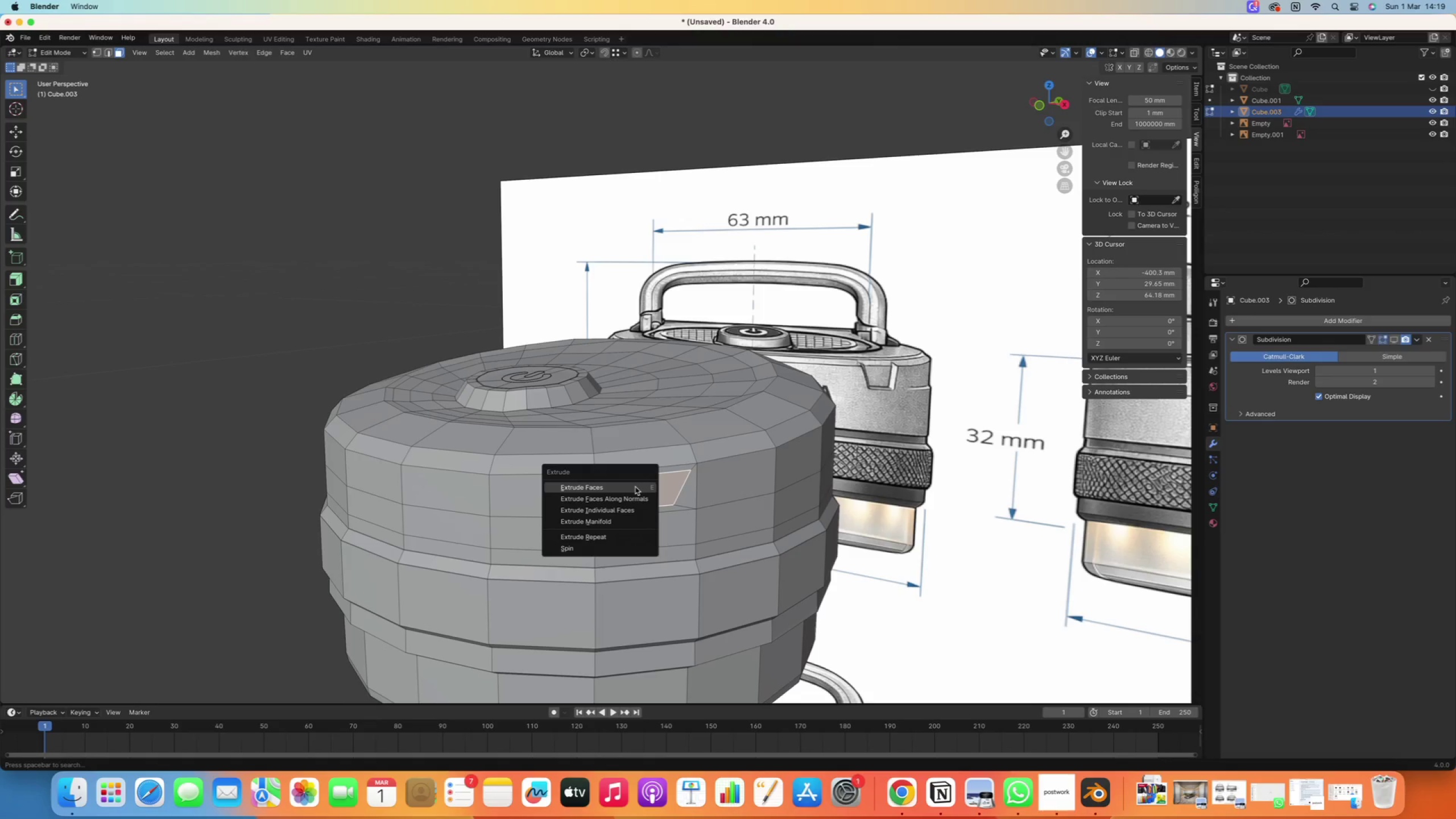 
key(Alt+E)
 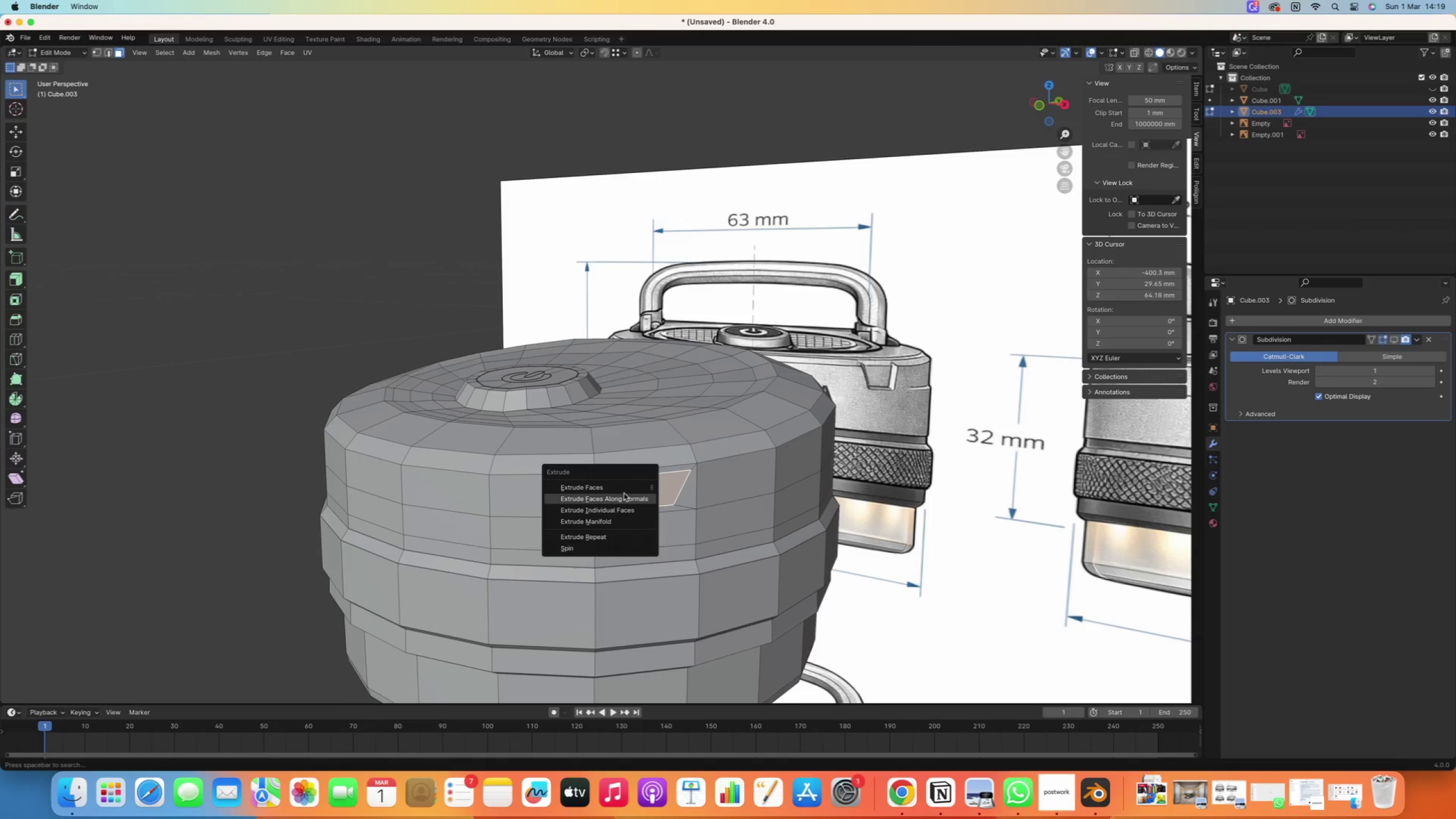 
left_click([622, 497])
 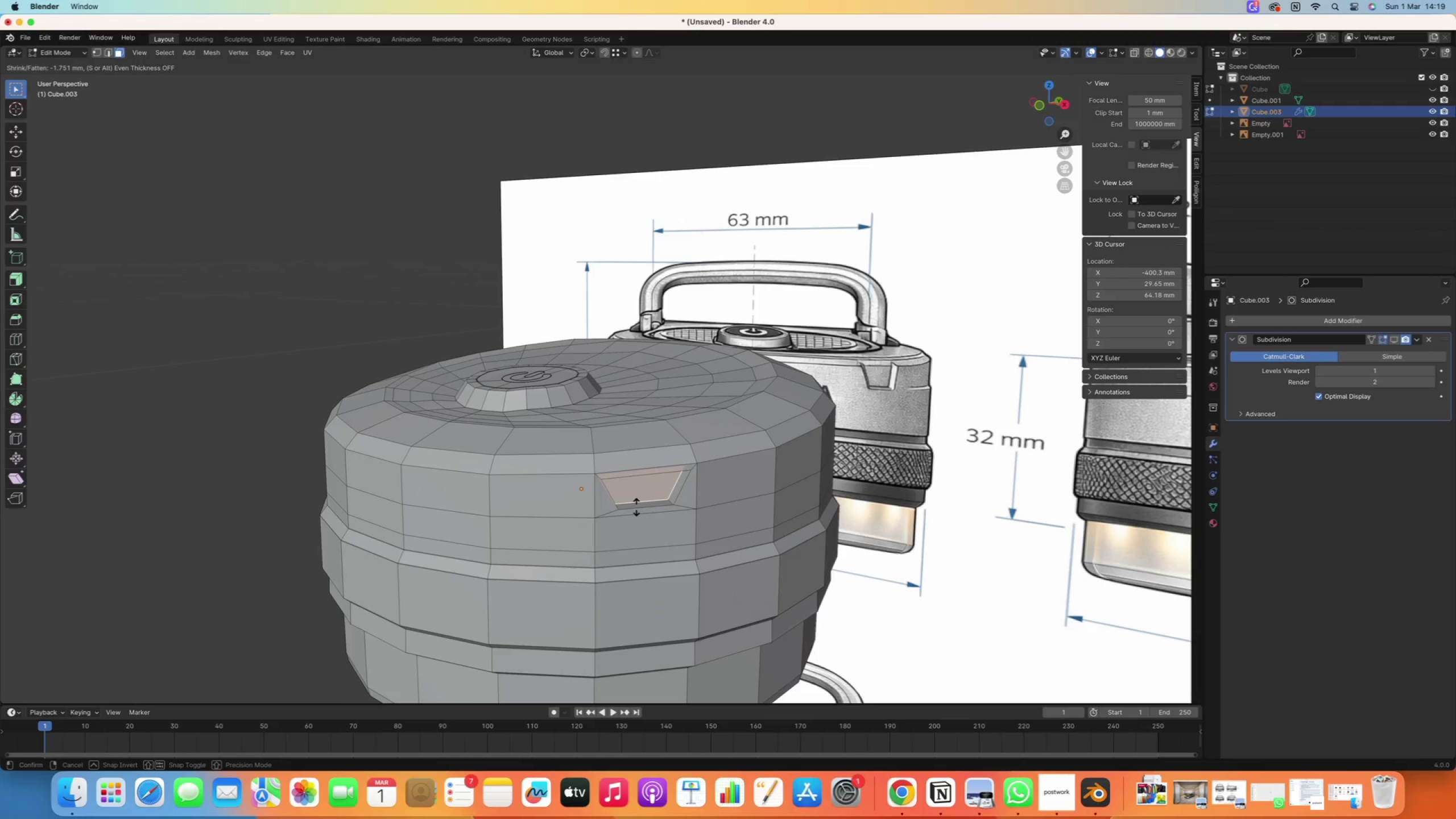 
left_click([636, 507])
 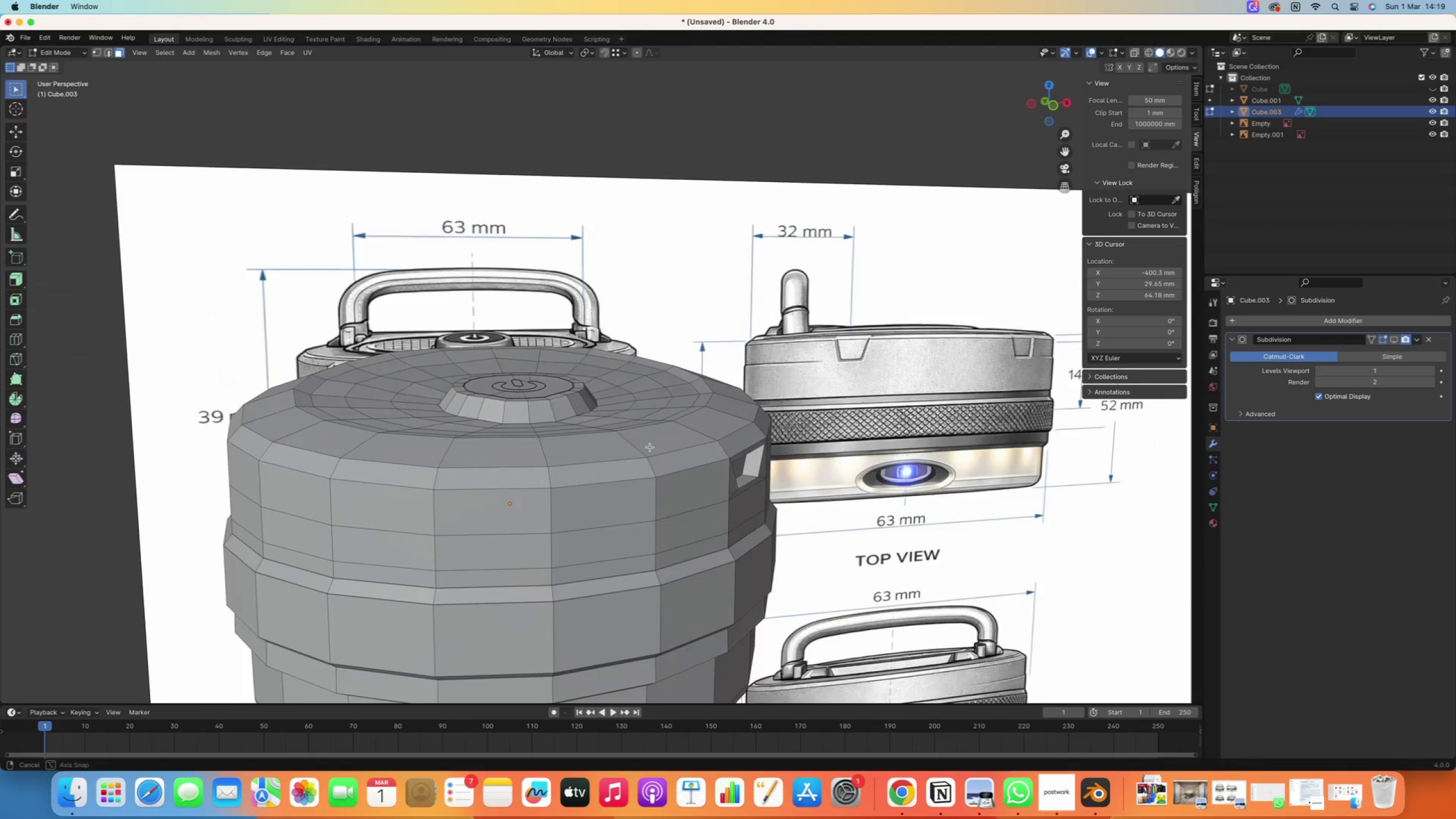 
wait(6.79)
 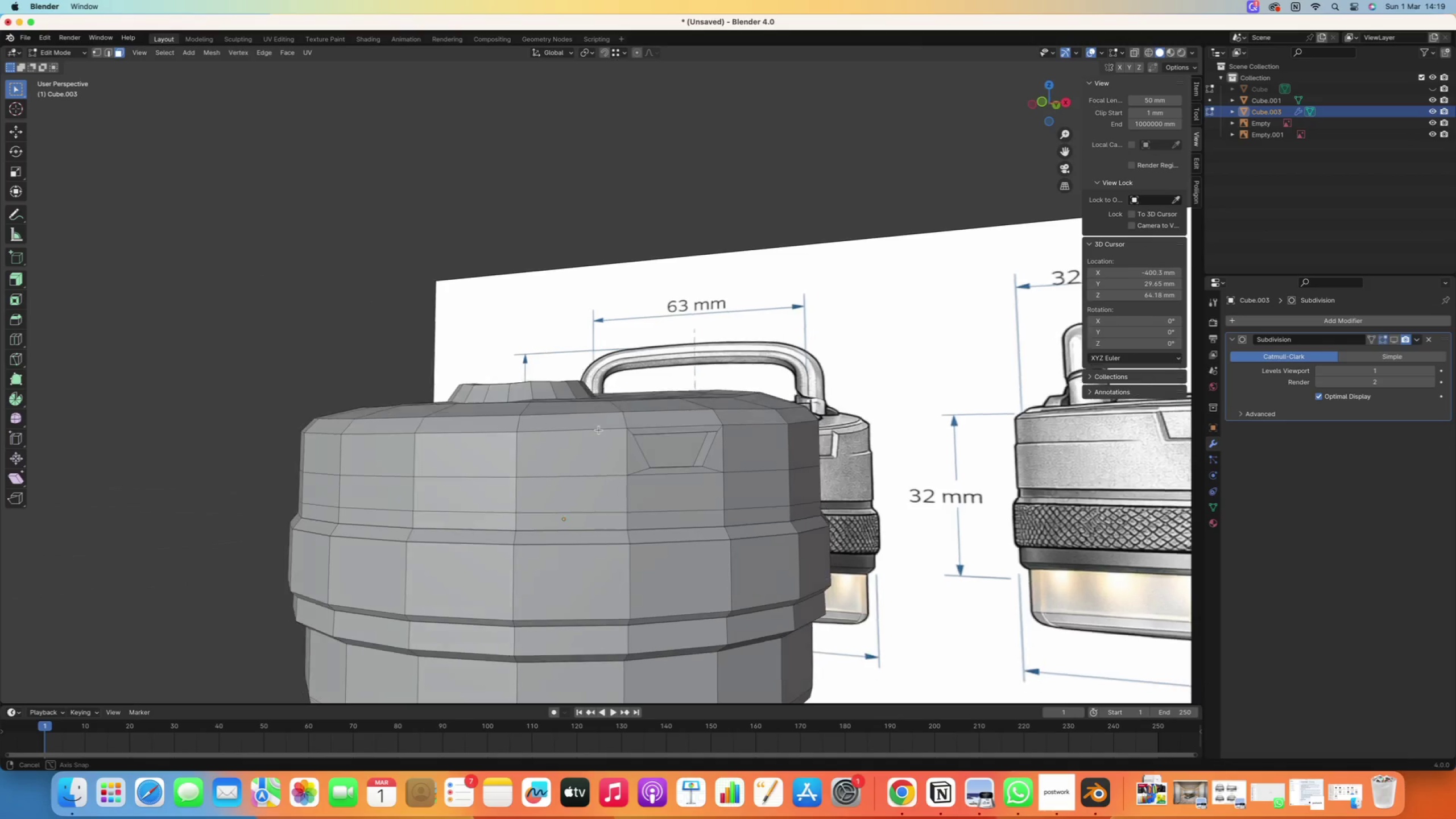 
scroll: coordinate [652, 445], scroll_direction: down, amount: 2.0
 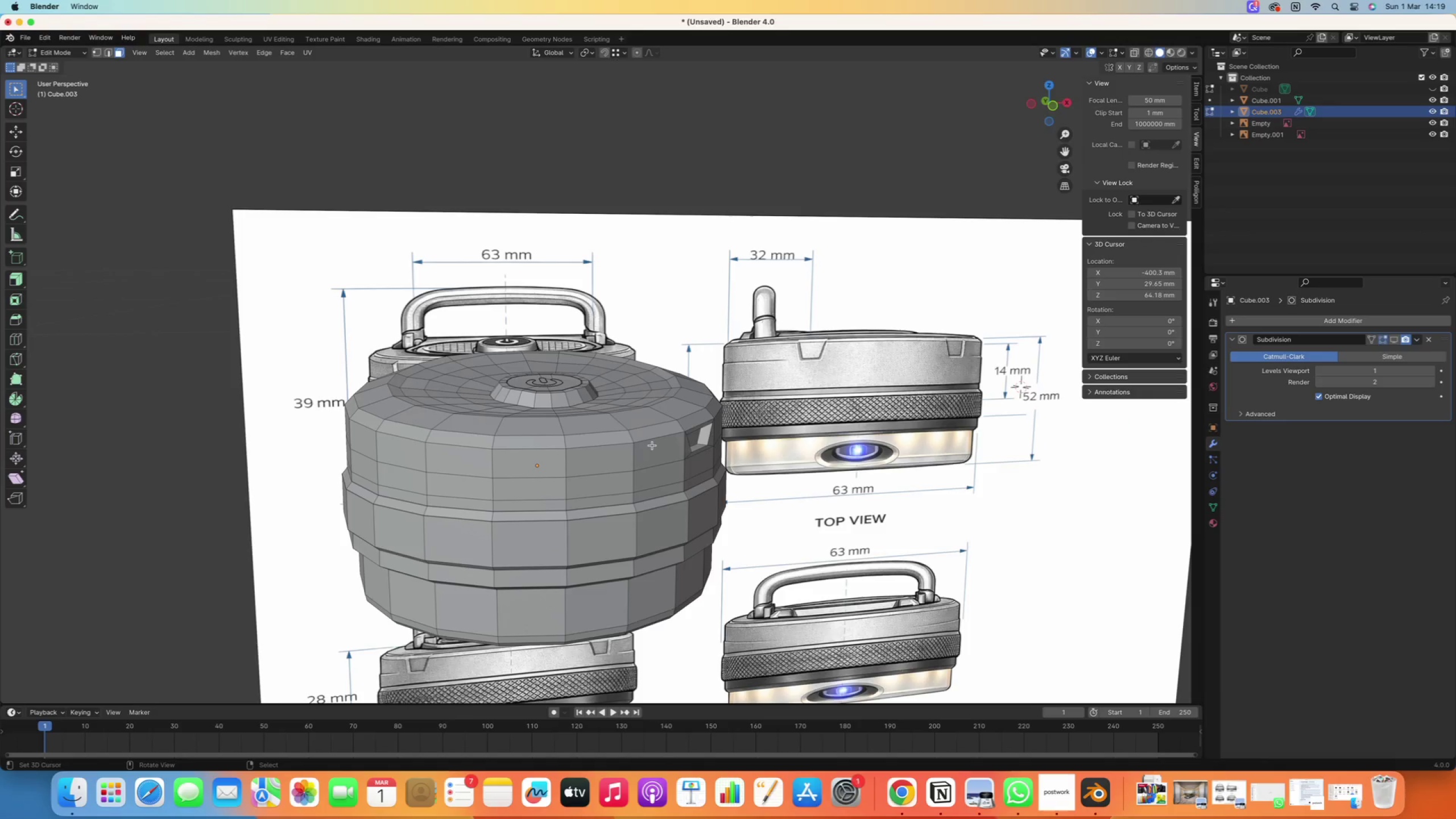 
key(Numpad1)
 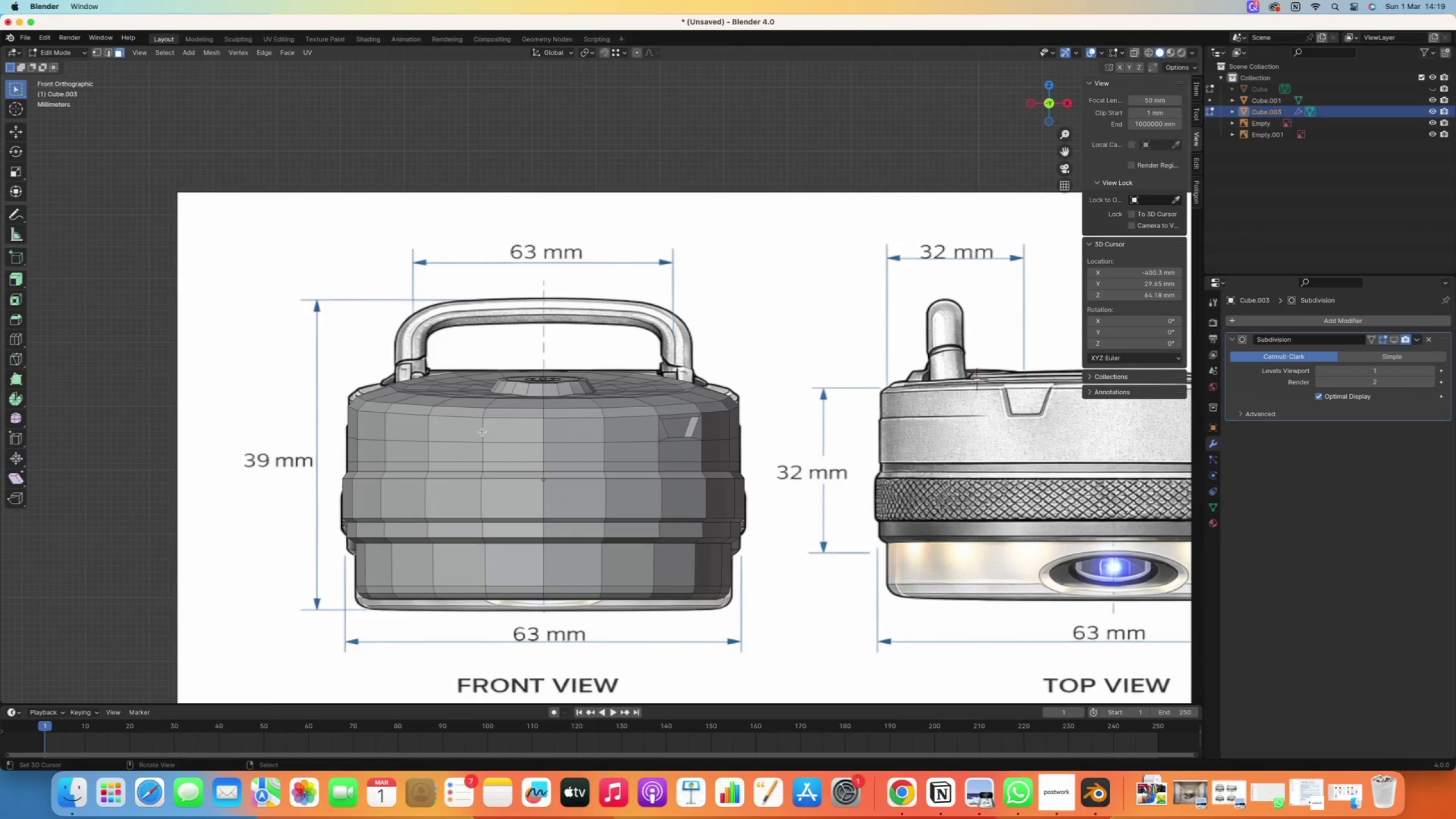 
right_click([416, 427])
 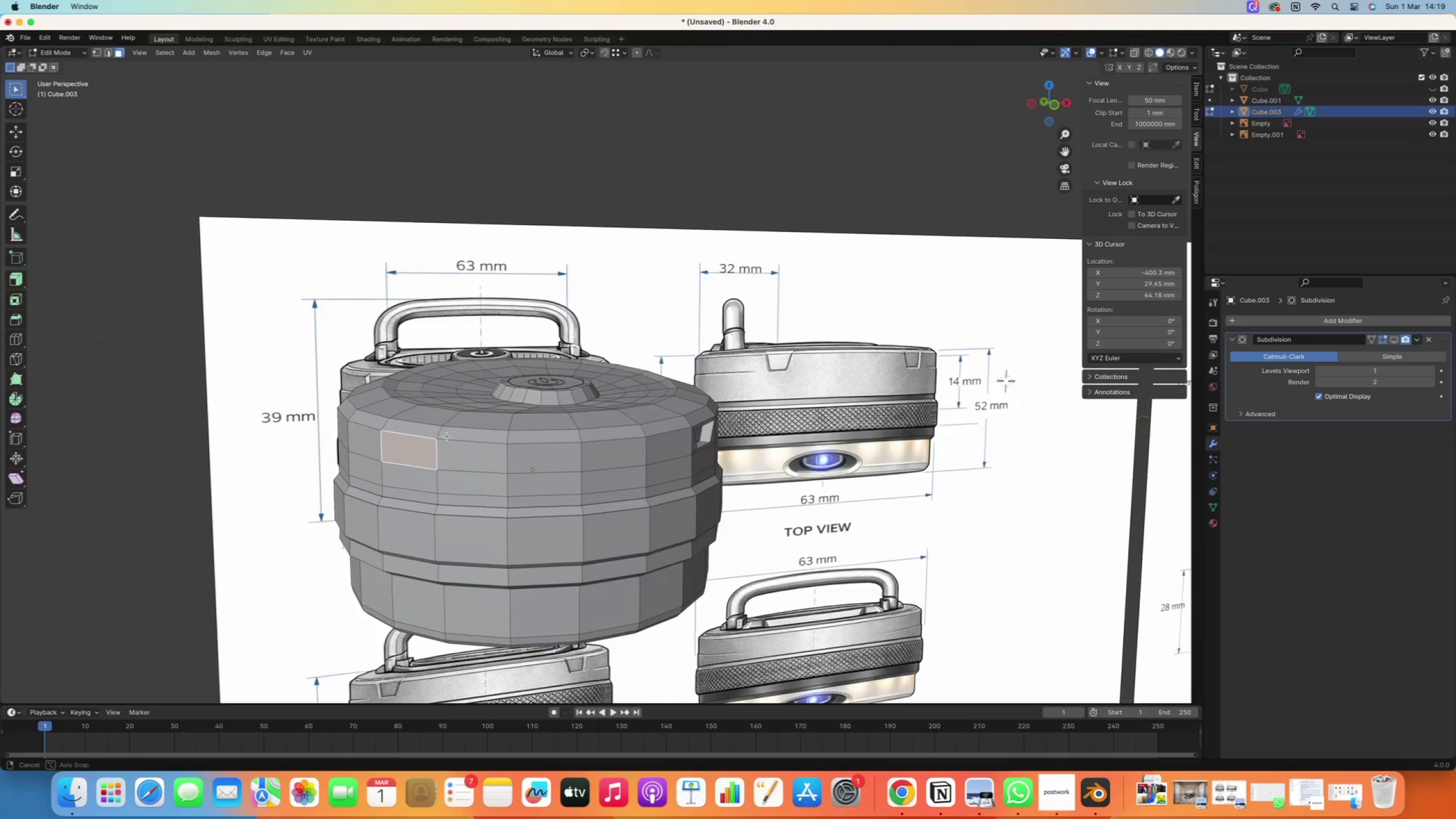 
key(I)
 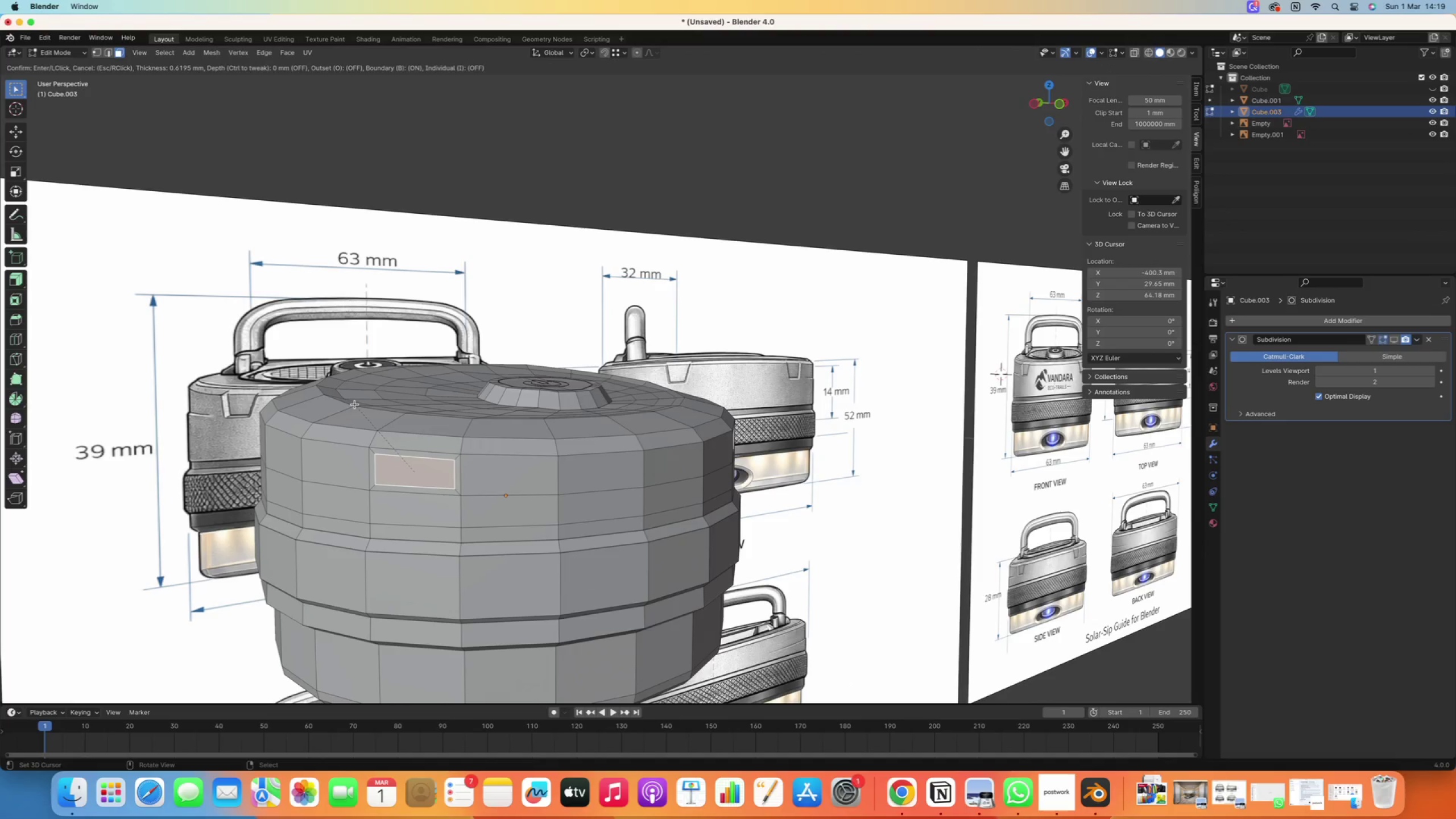 
scroll: coordinate [427, 443], scroll_direction: up, amount: 1.0
 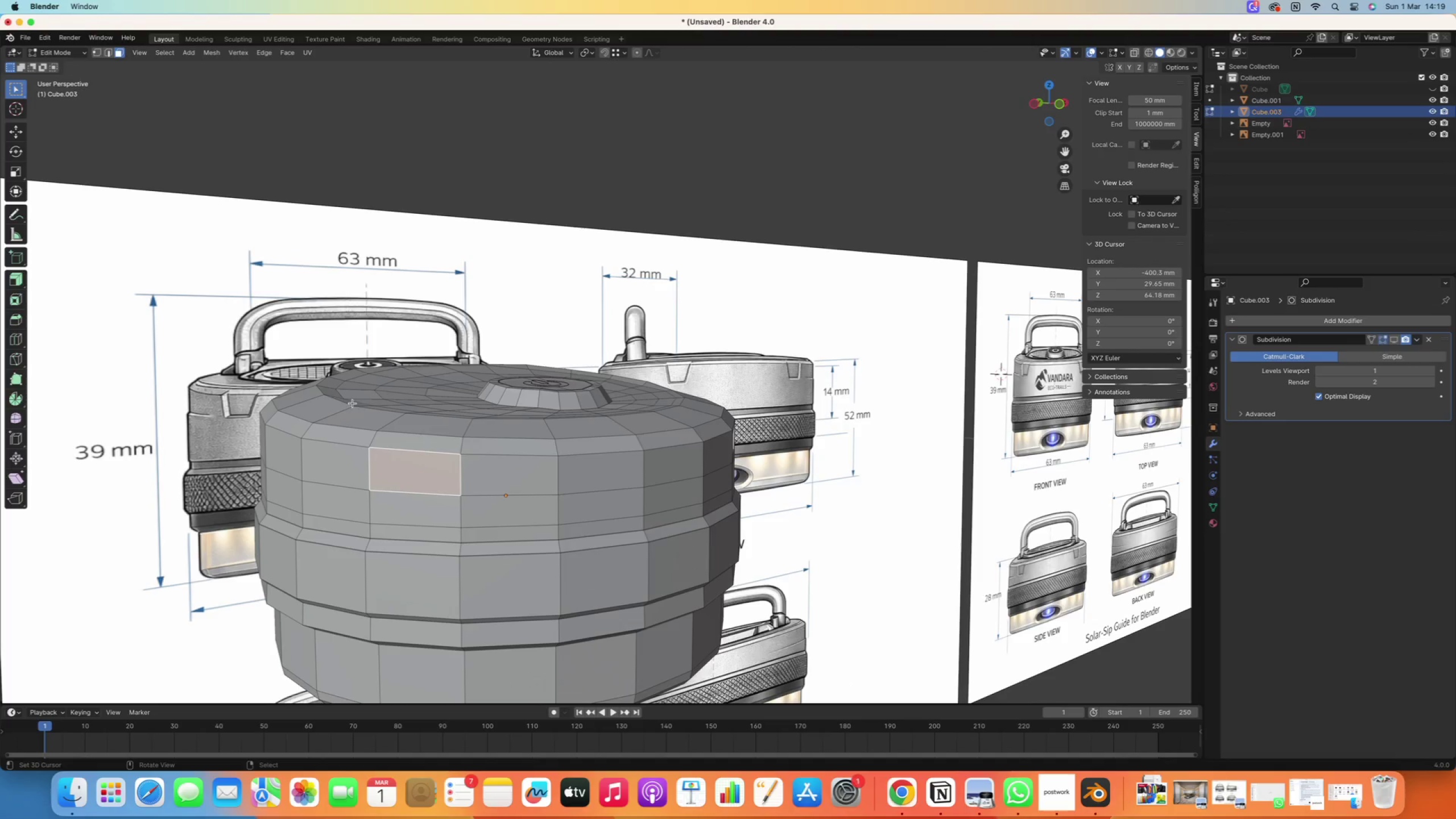 
left_click([355, 404])
 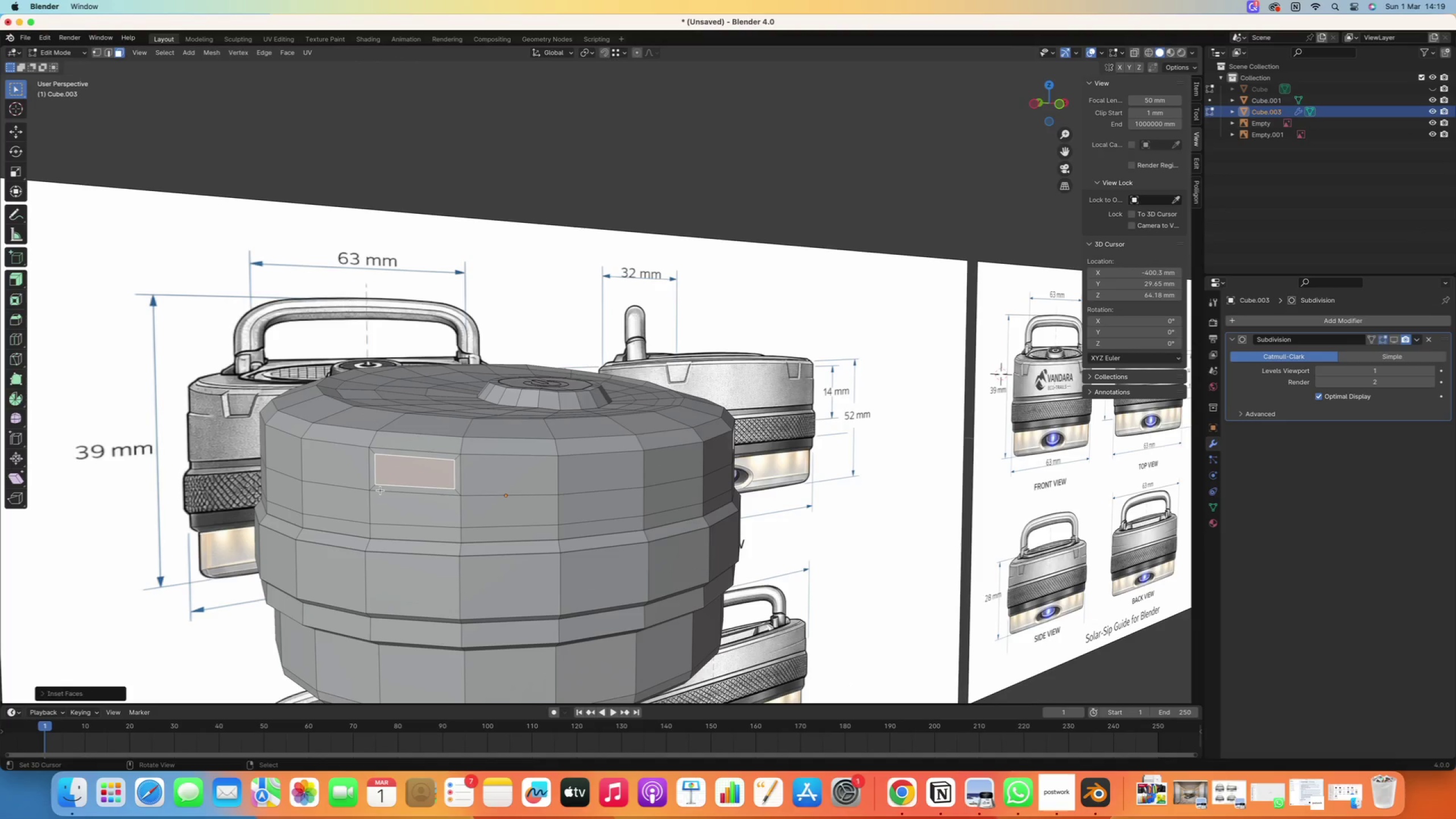 
key(1)
 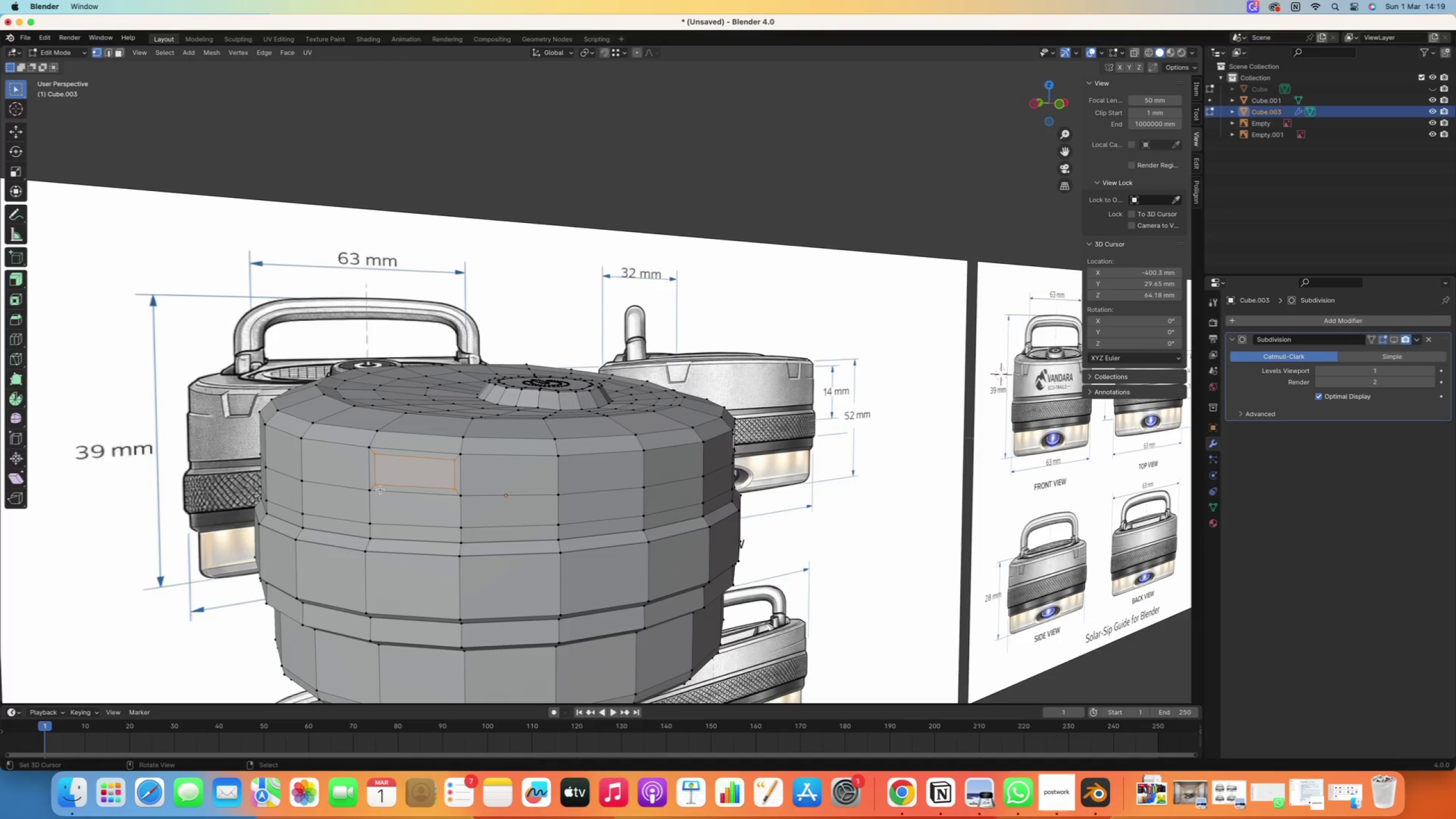 
right_click([380, 490])
 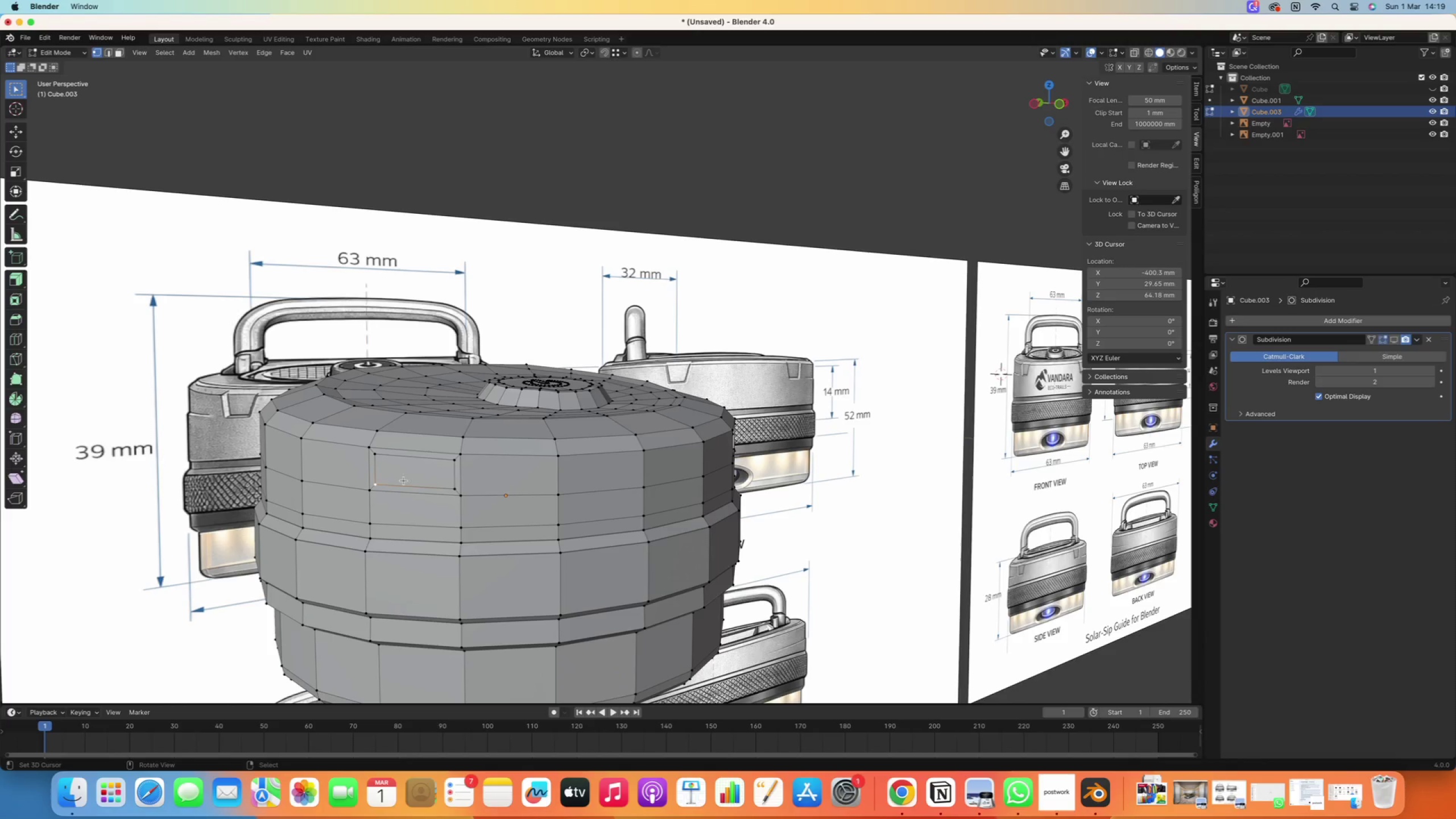 
type(gg)
 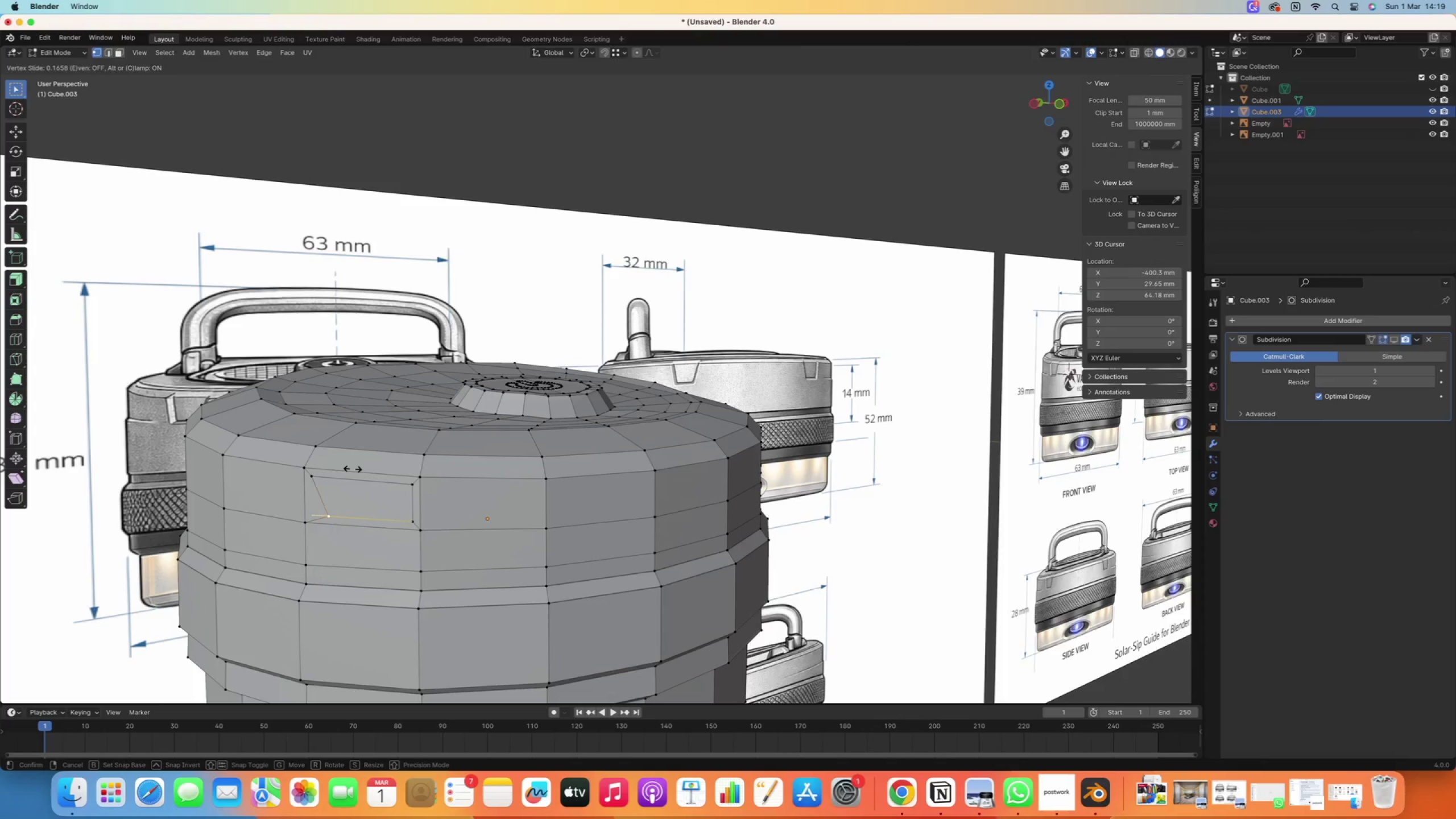 
scroll: coordinate [350, 475], scroll_direction: up, amount: 1.0
 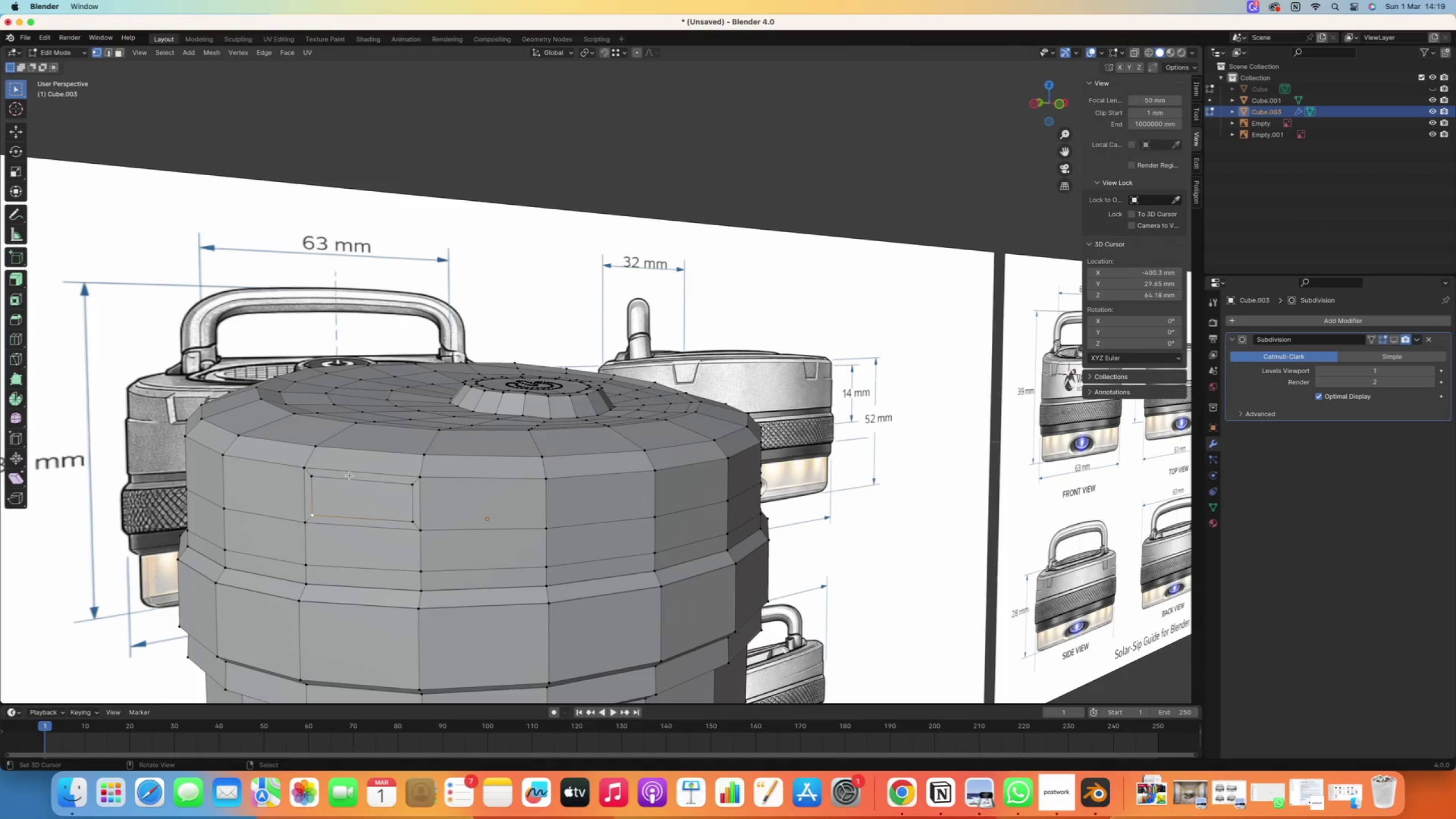 
left_click([353, 469])
 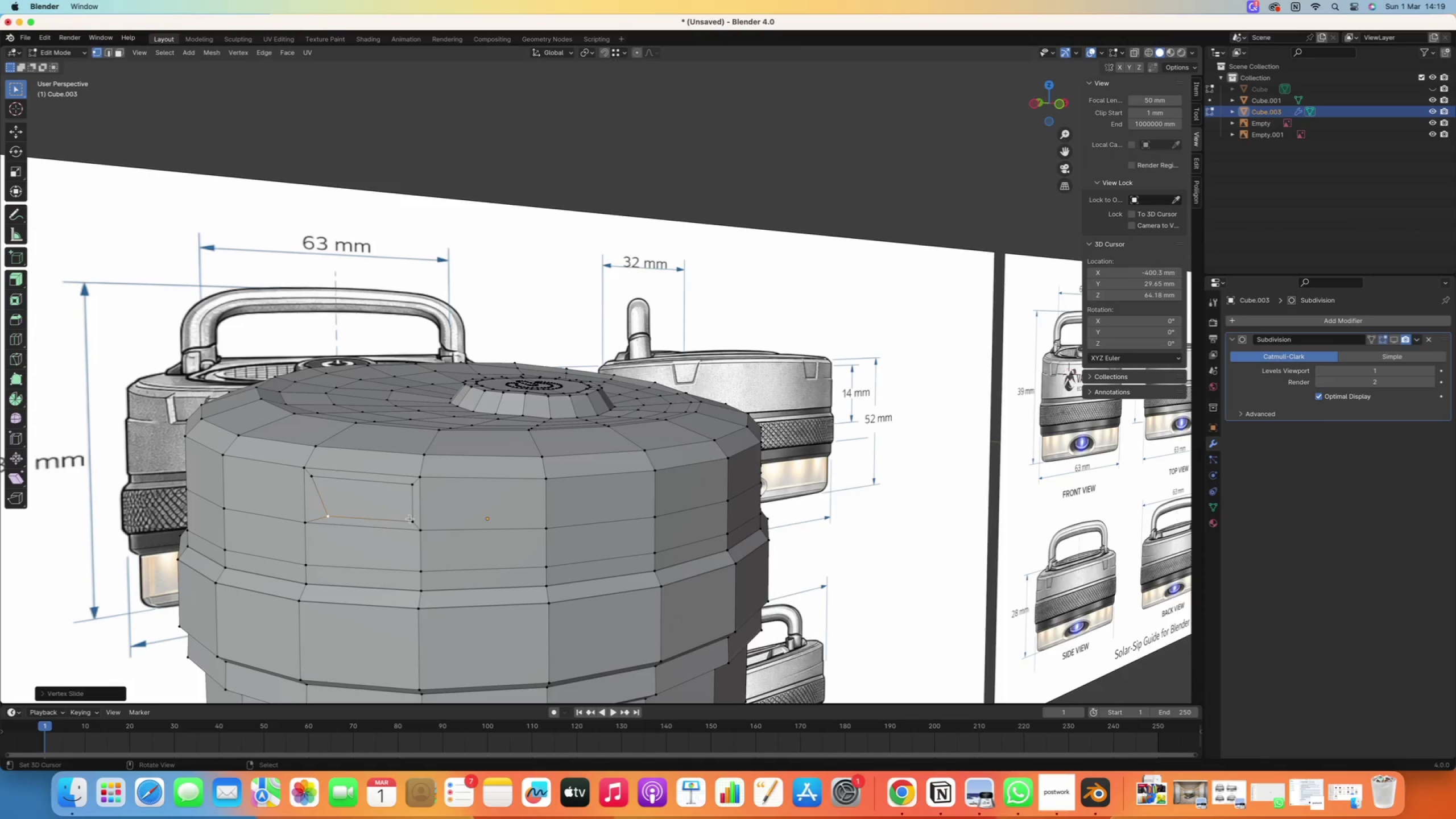 
right_click([410, 519])
 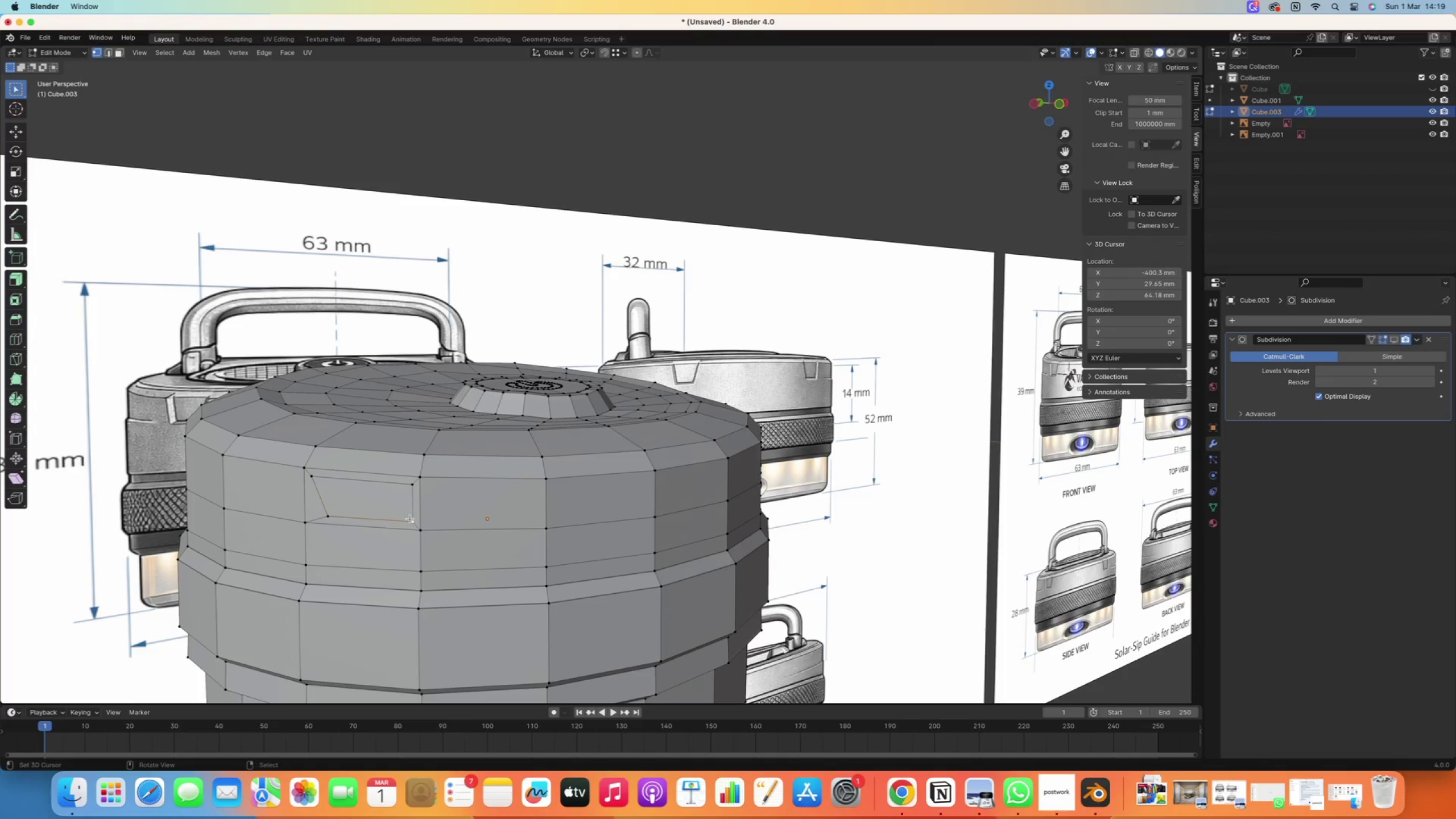 
type(gg)
 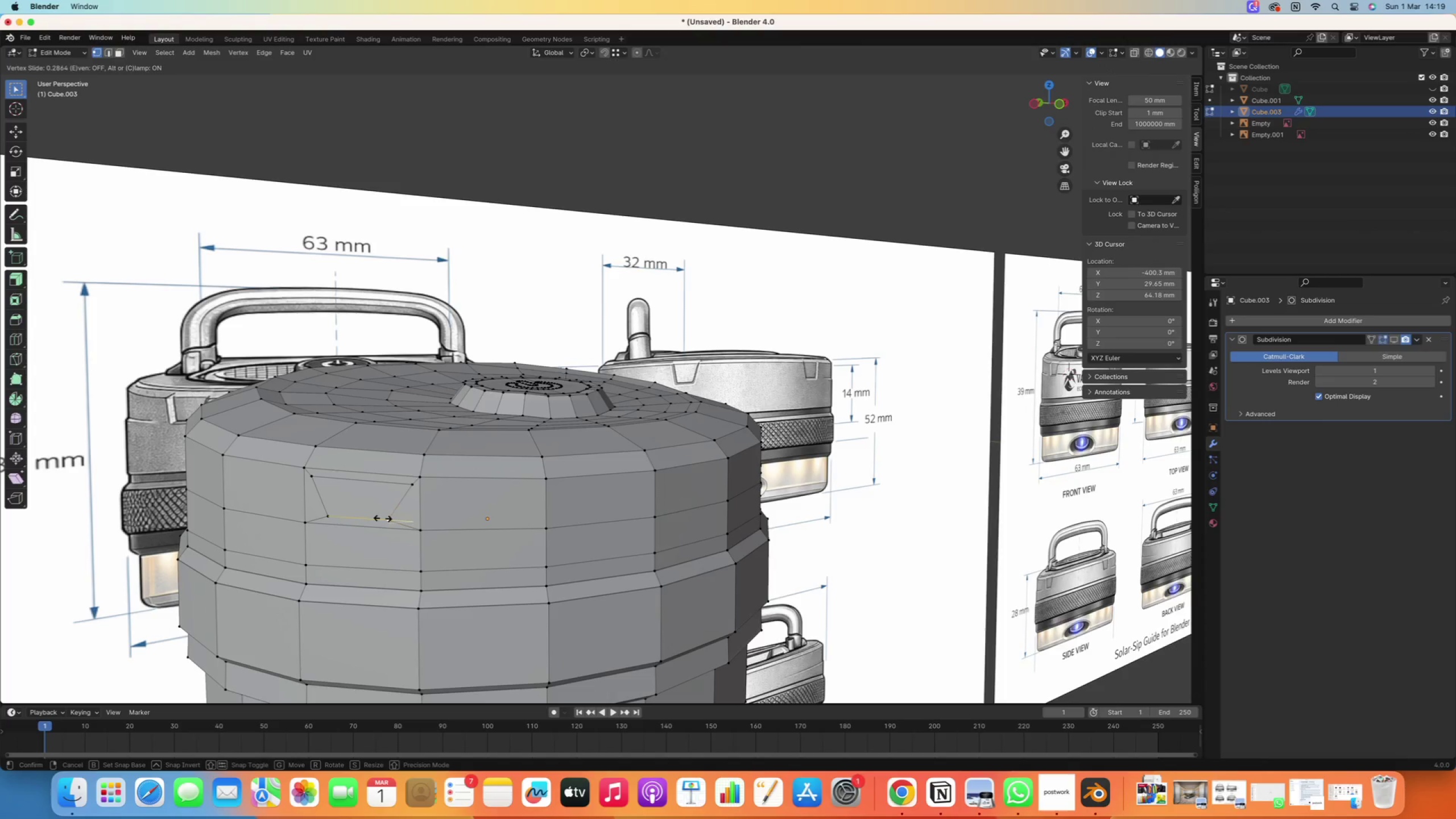 
left_click([384, 518])
 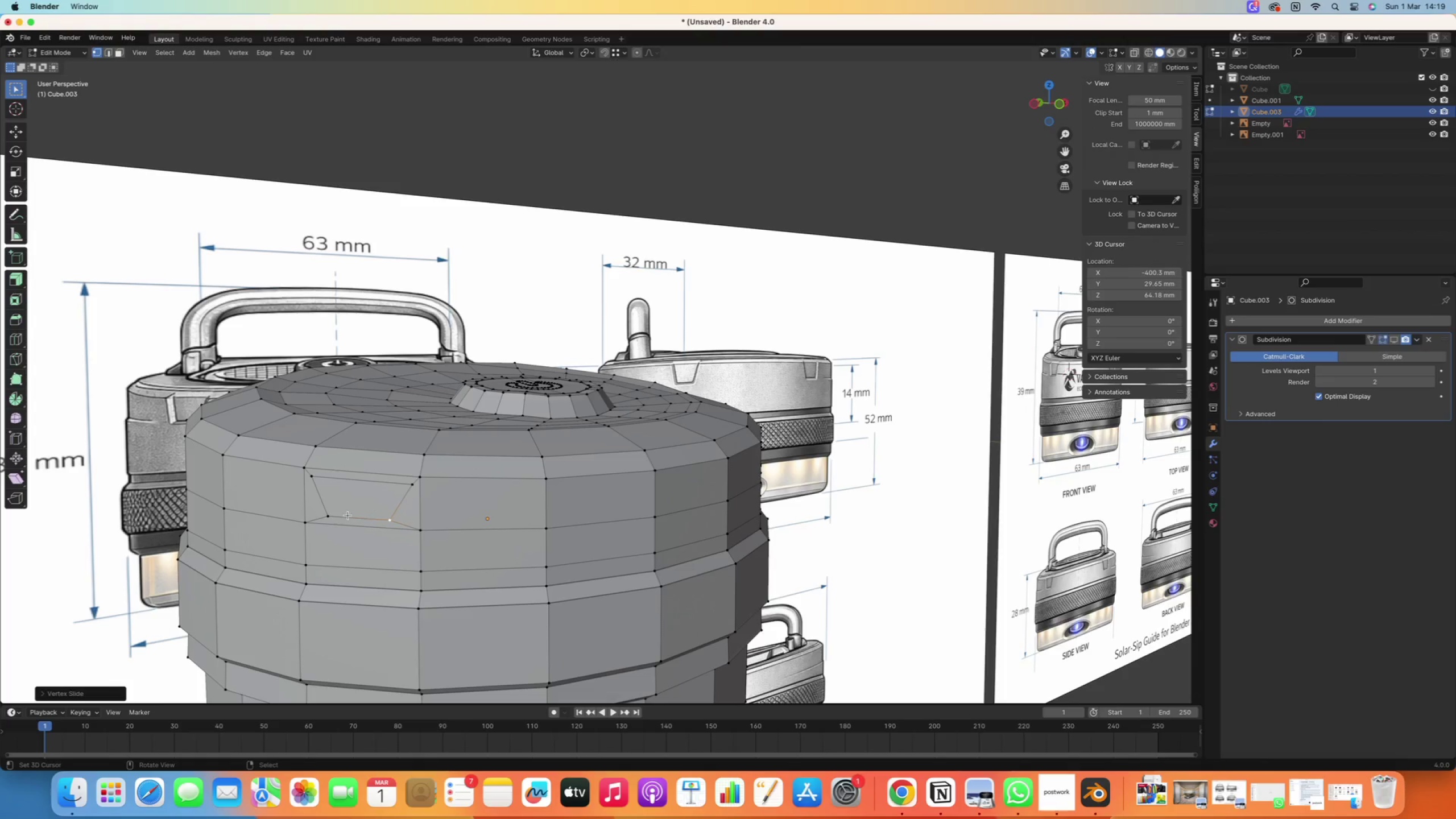 
right_click([336, 518])
 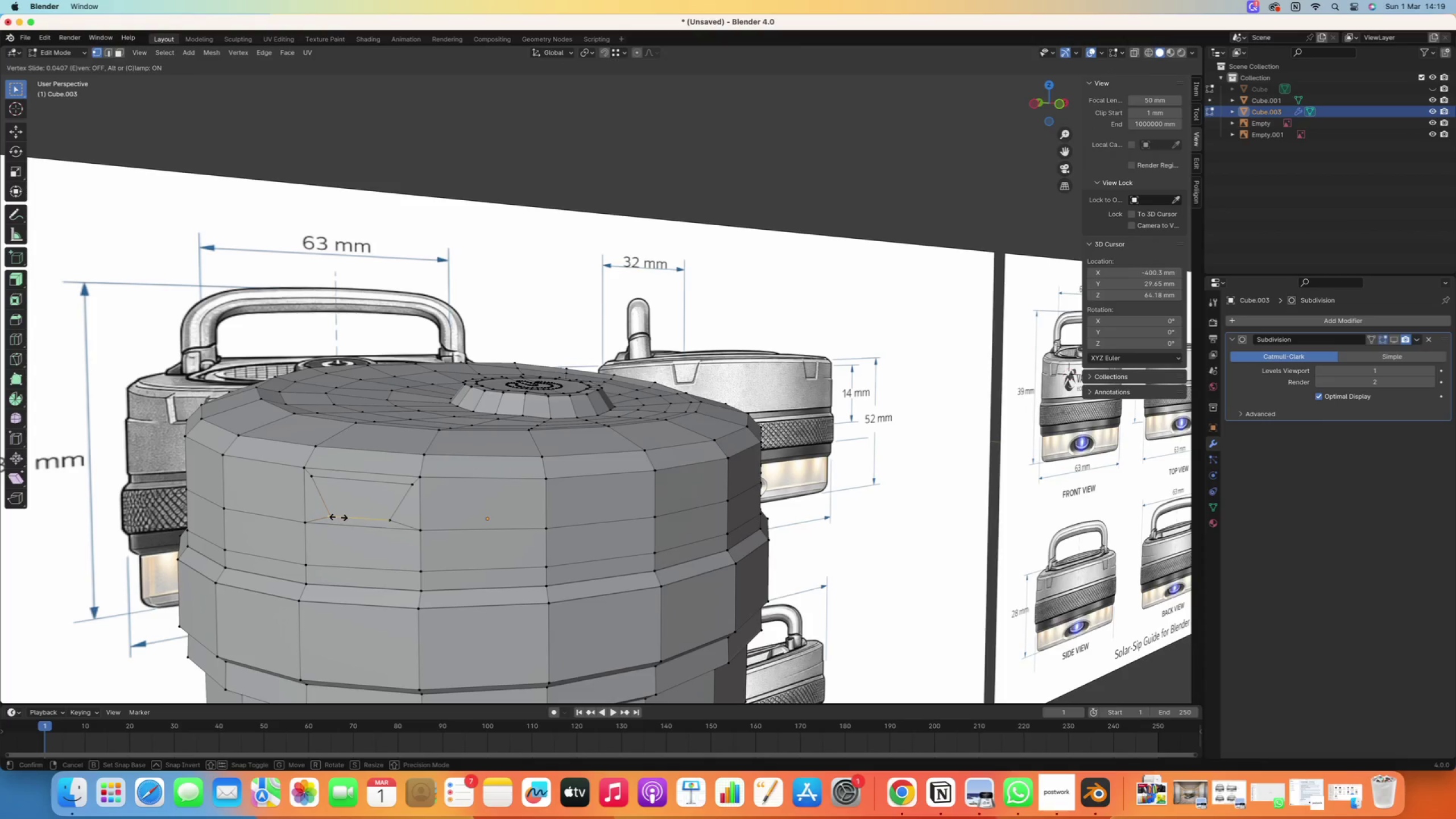 
type(gg)
 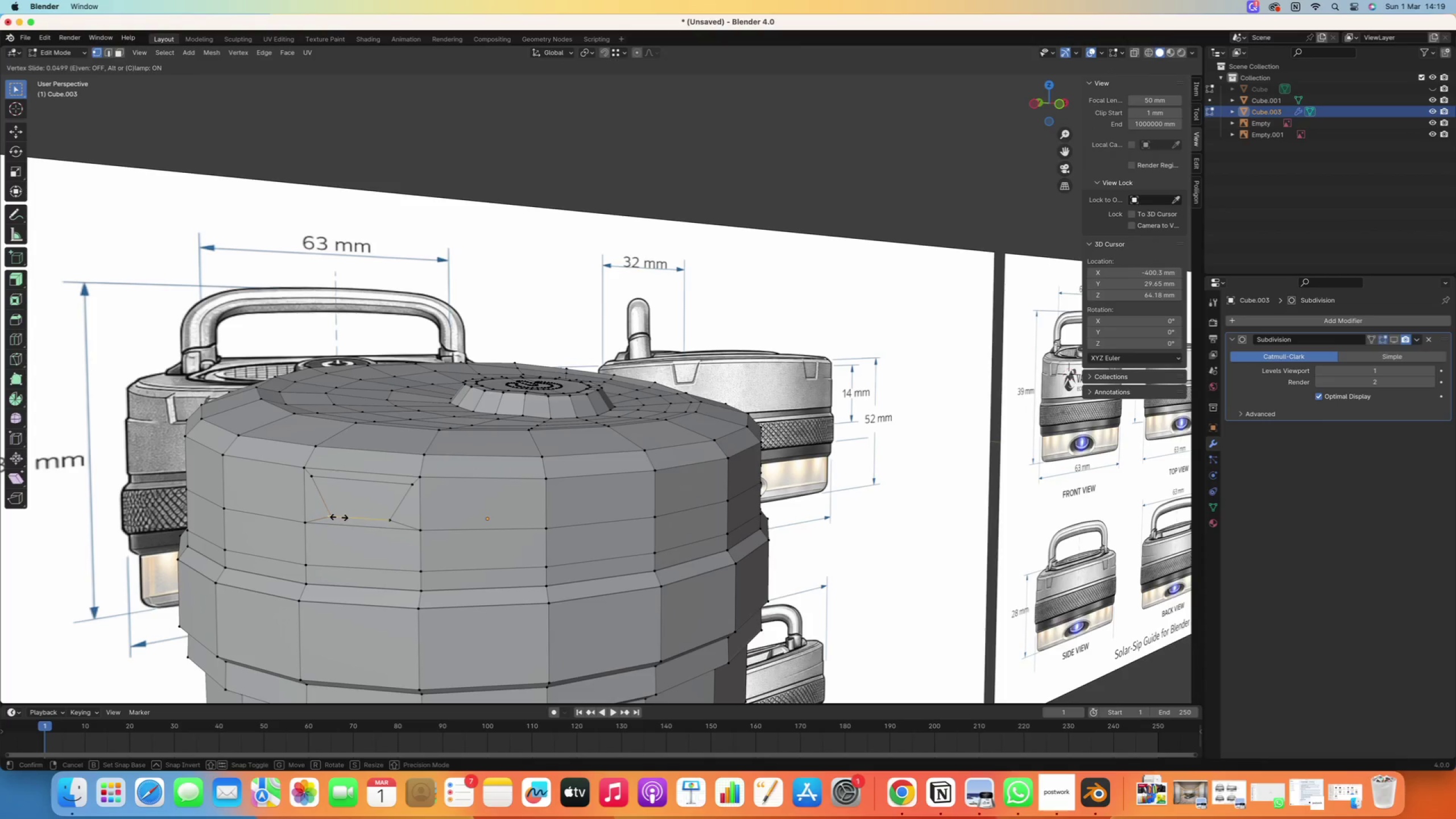 
left_click([339, 517])
 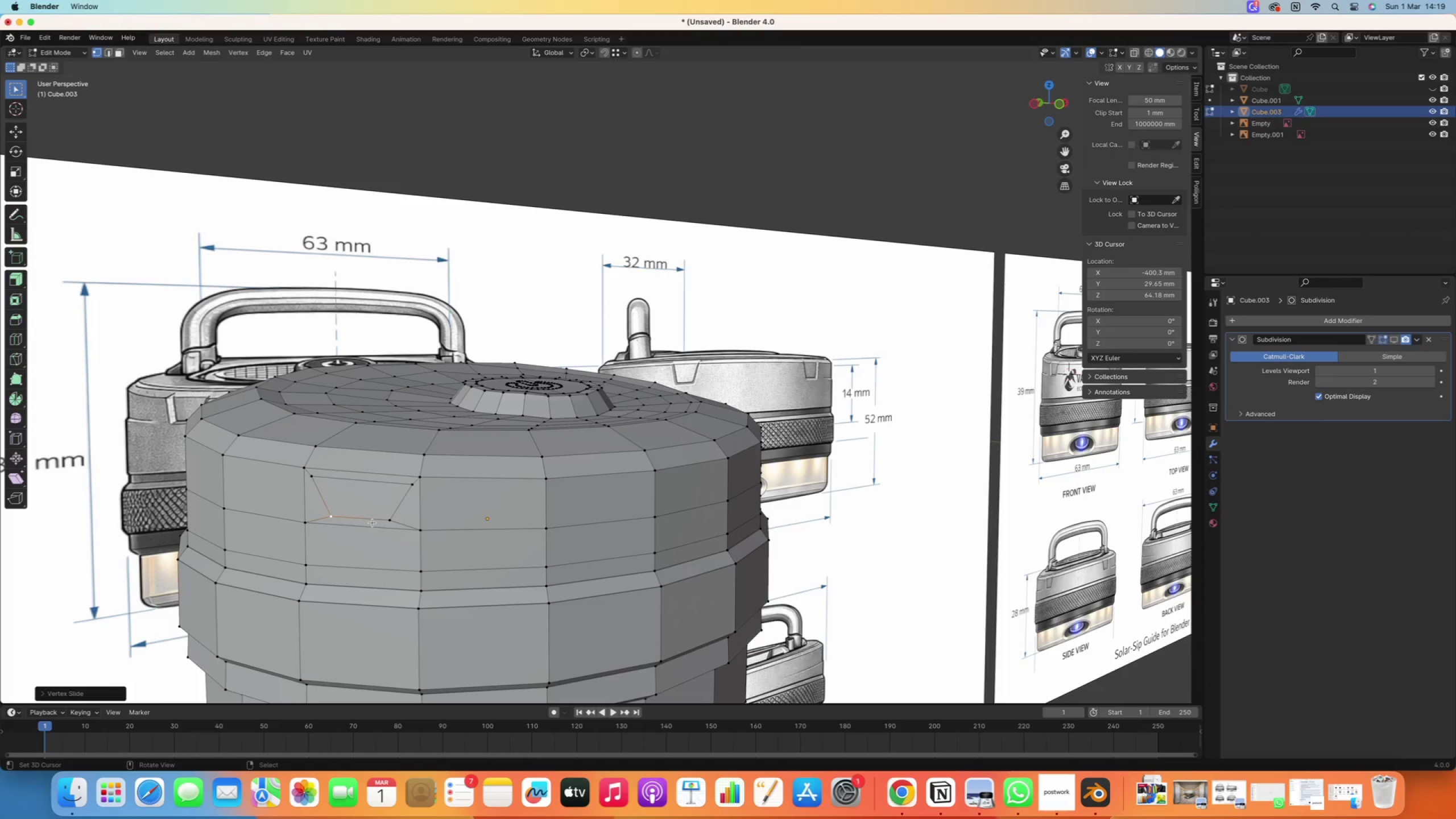 
right_click([373, 523])
 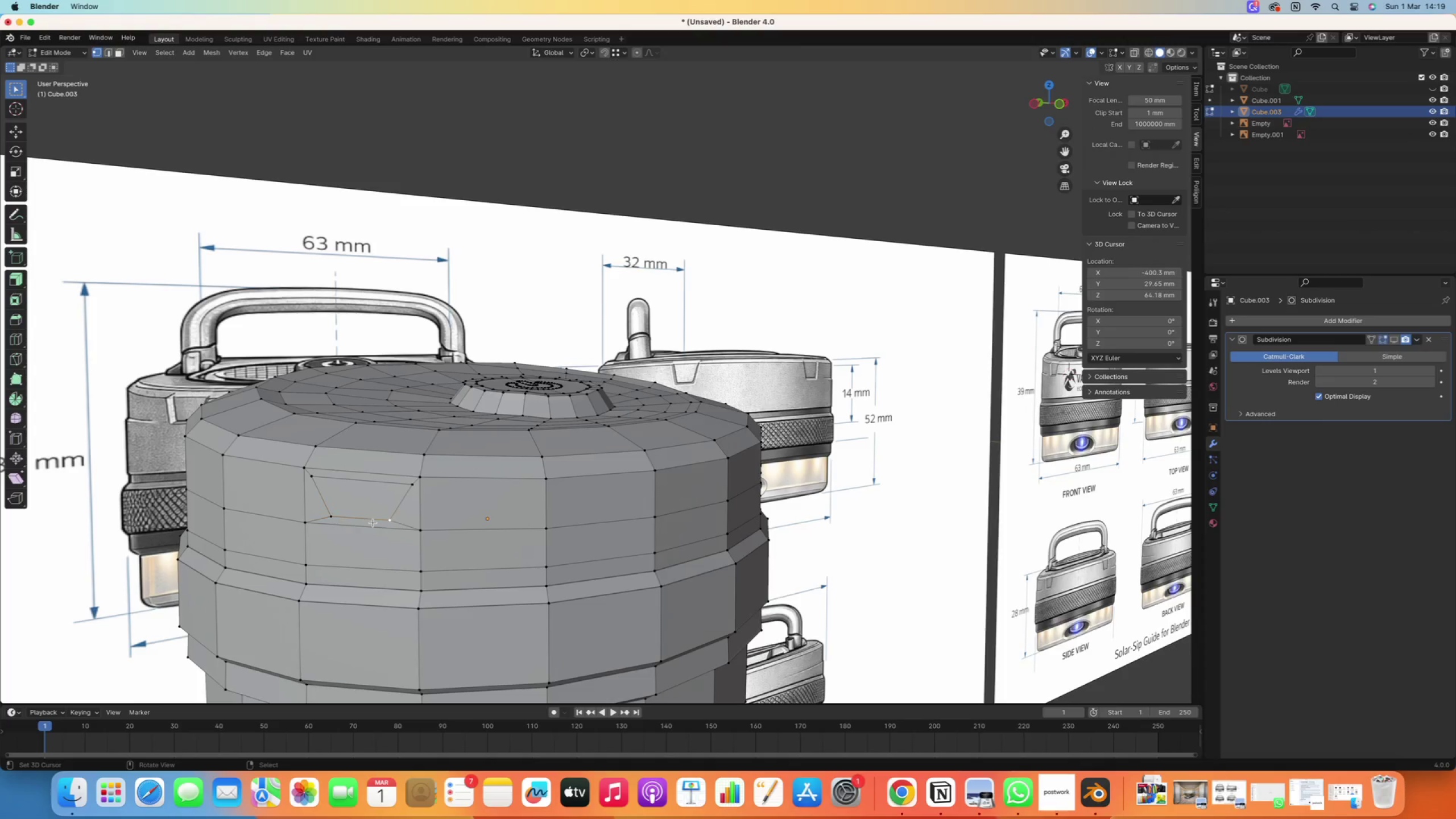 
type(gg)
 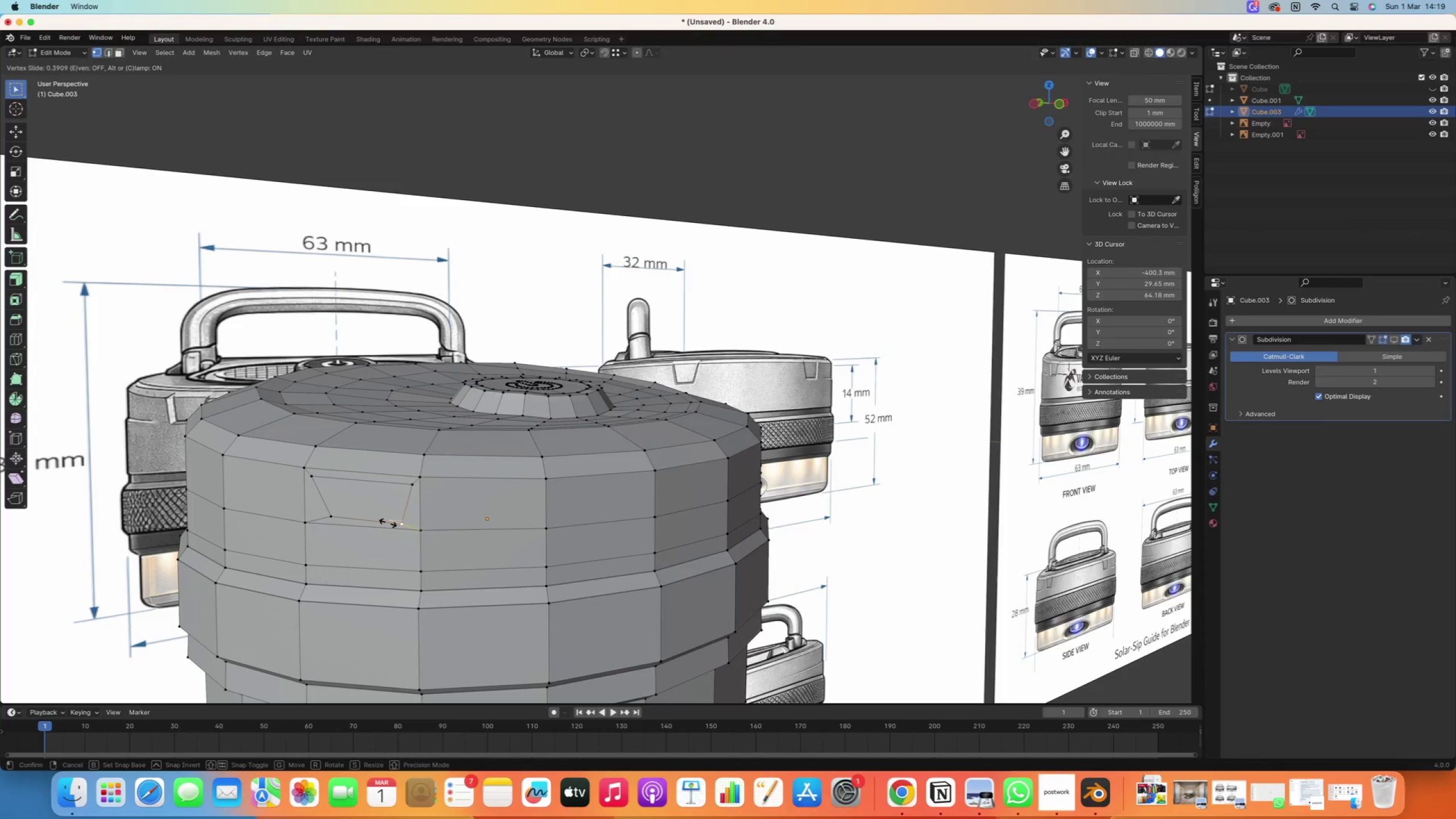 
right_click([370, 517])
 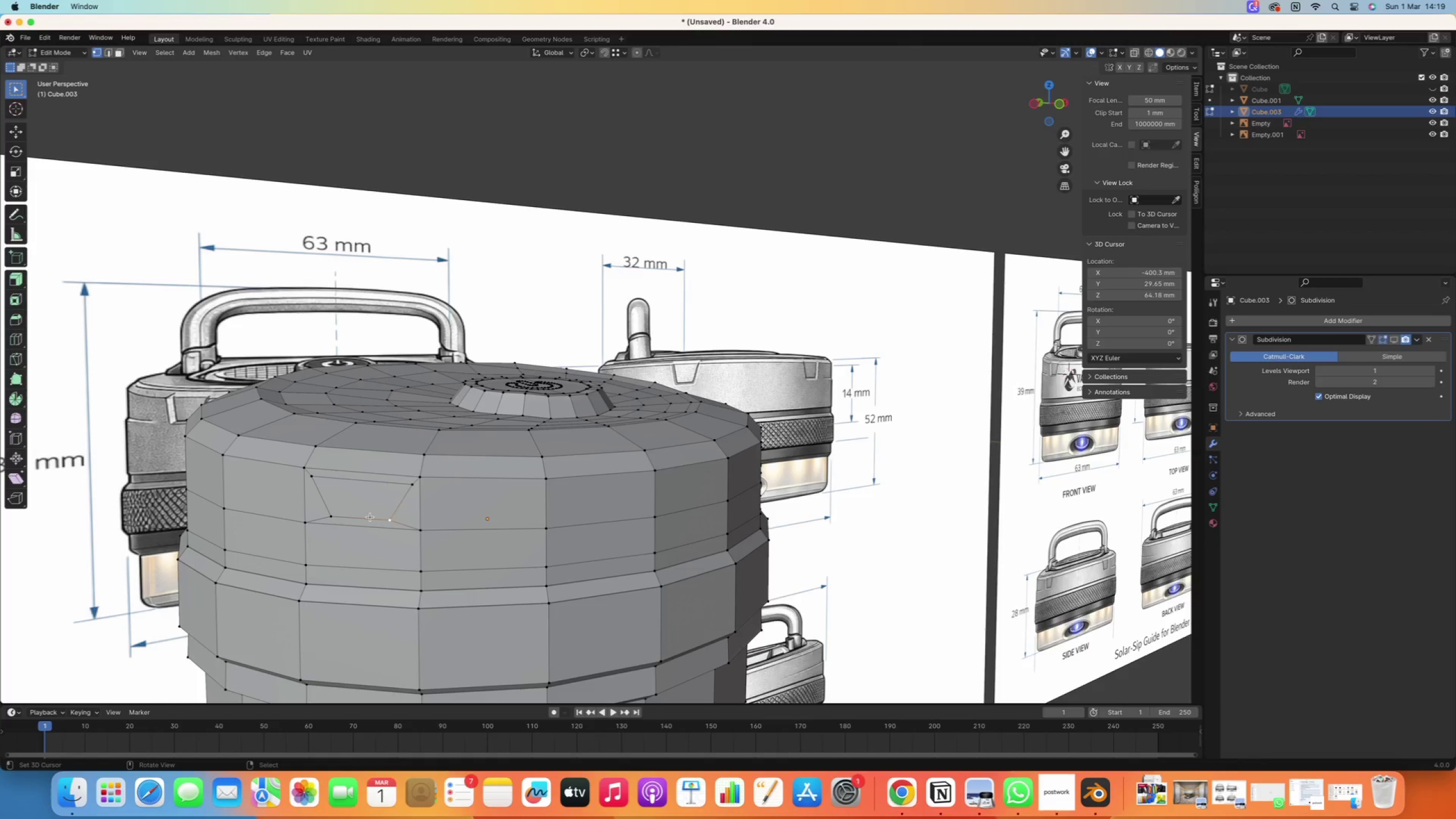 
scroll: coordinate [359, 520], scroll_direction: down, amount: 2.0
 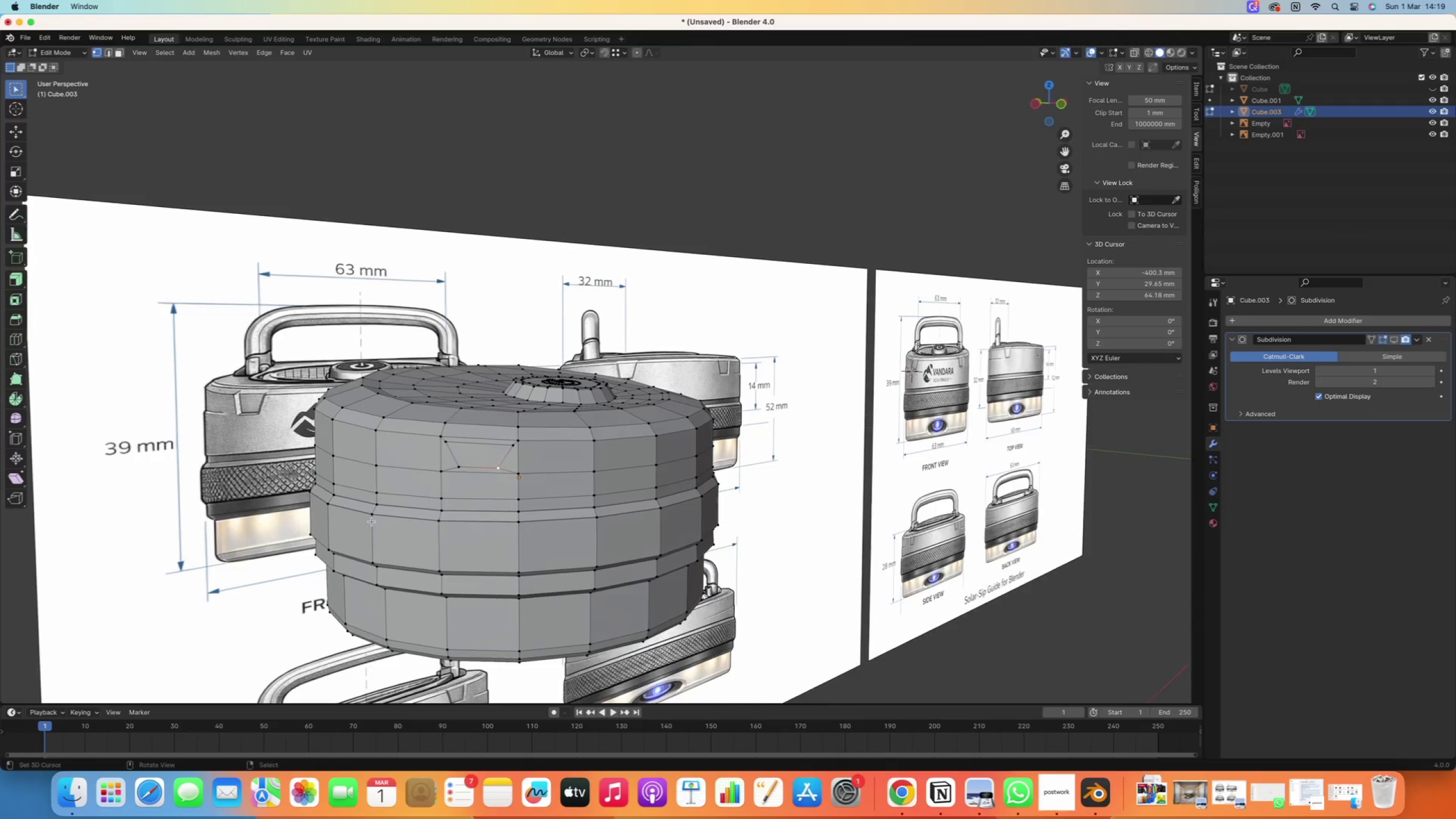 
key(3)
 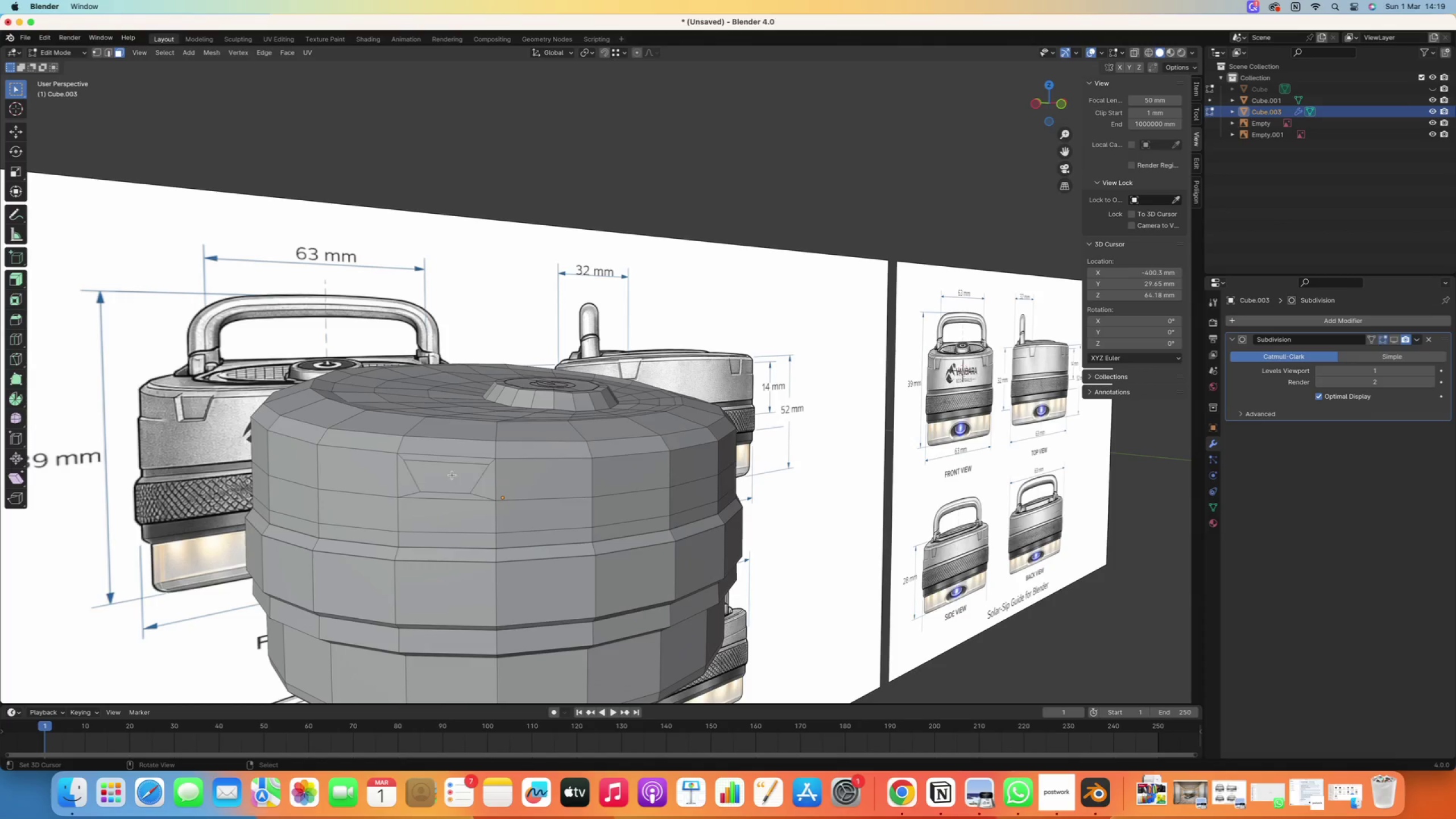 
scroll: coordinate [452, 491], scroll_direction: up, amount: 1.0
 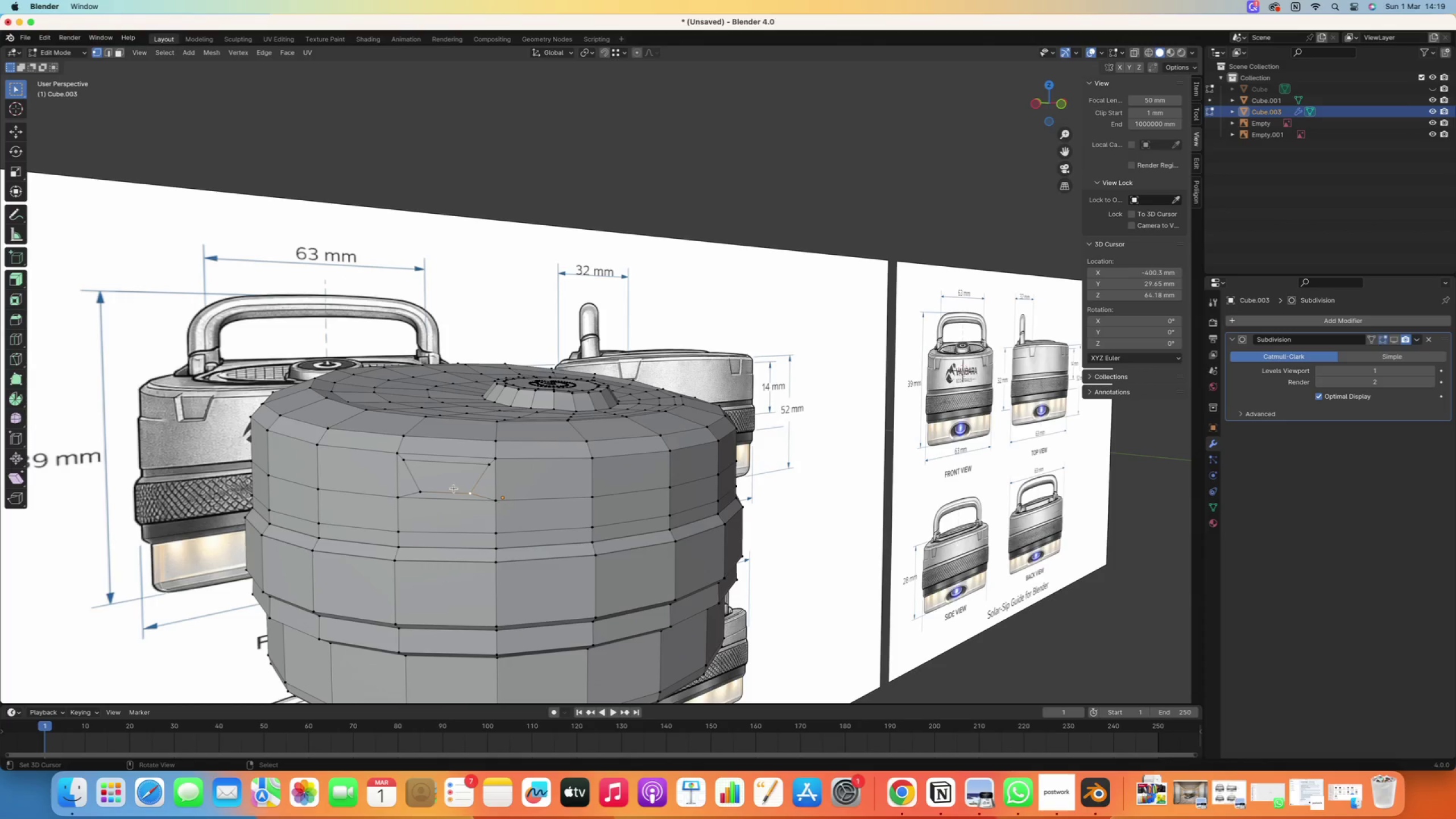 
right_click([452, 475])
 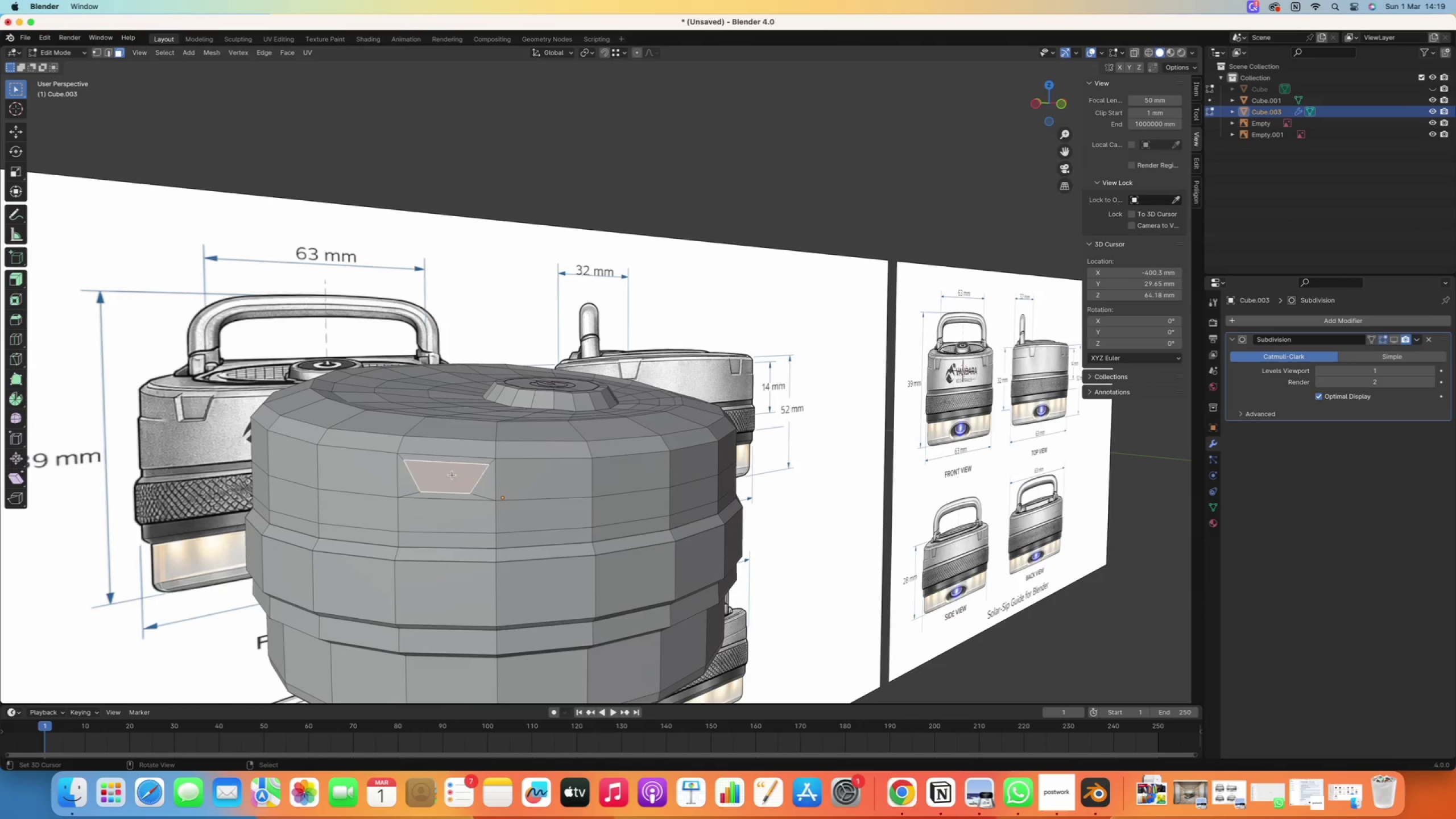 
scroll: coordinate [442, 483], scroll_direction: none, amount: 0.0
 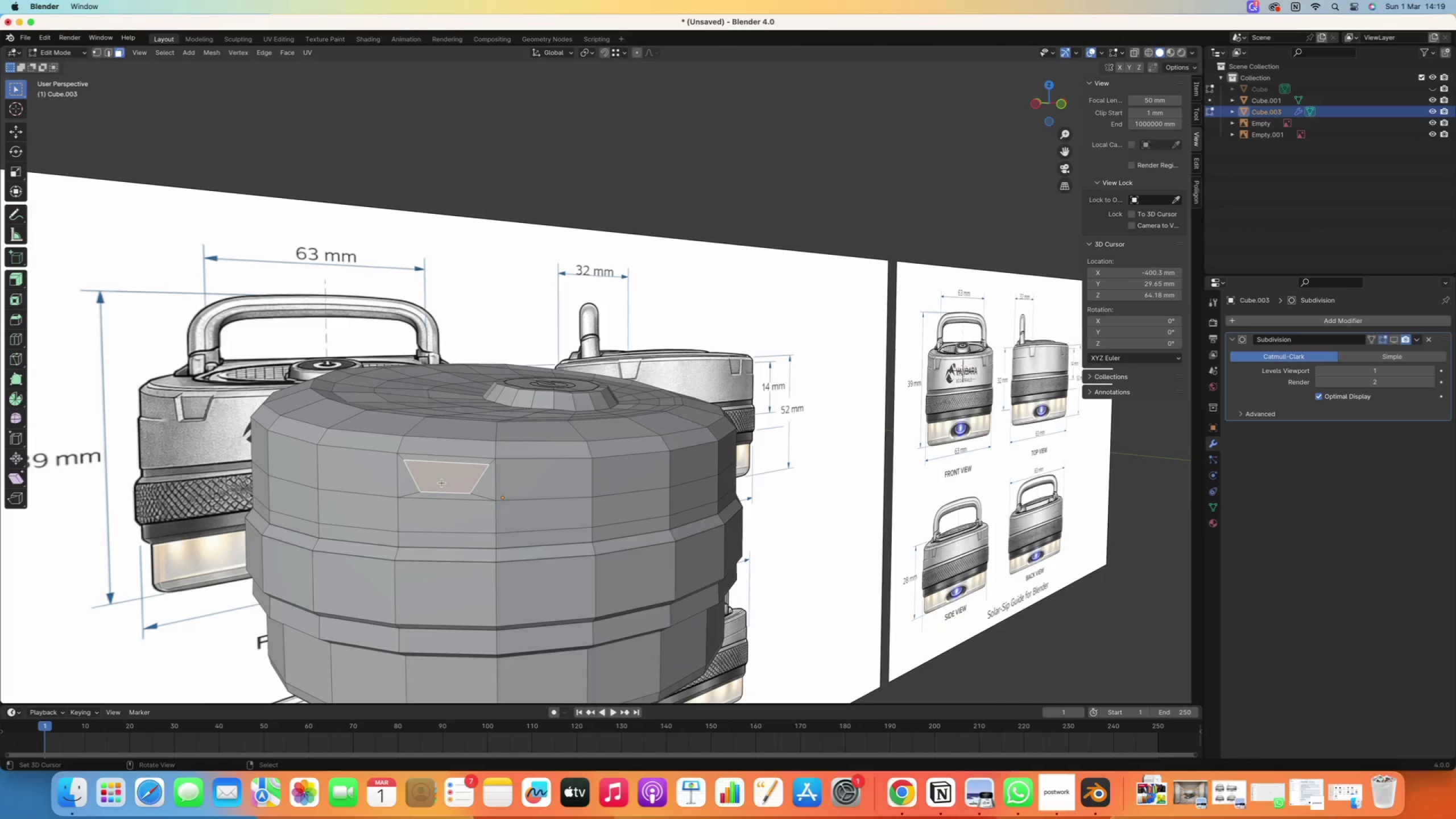 
key(Alt+E)
 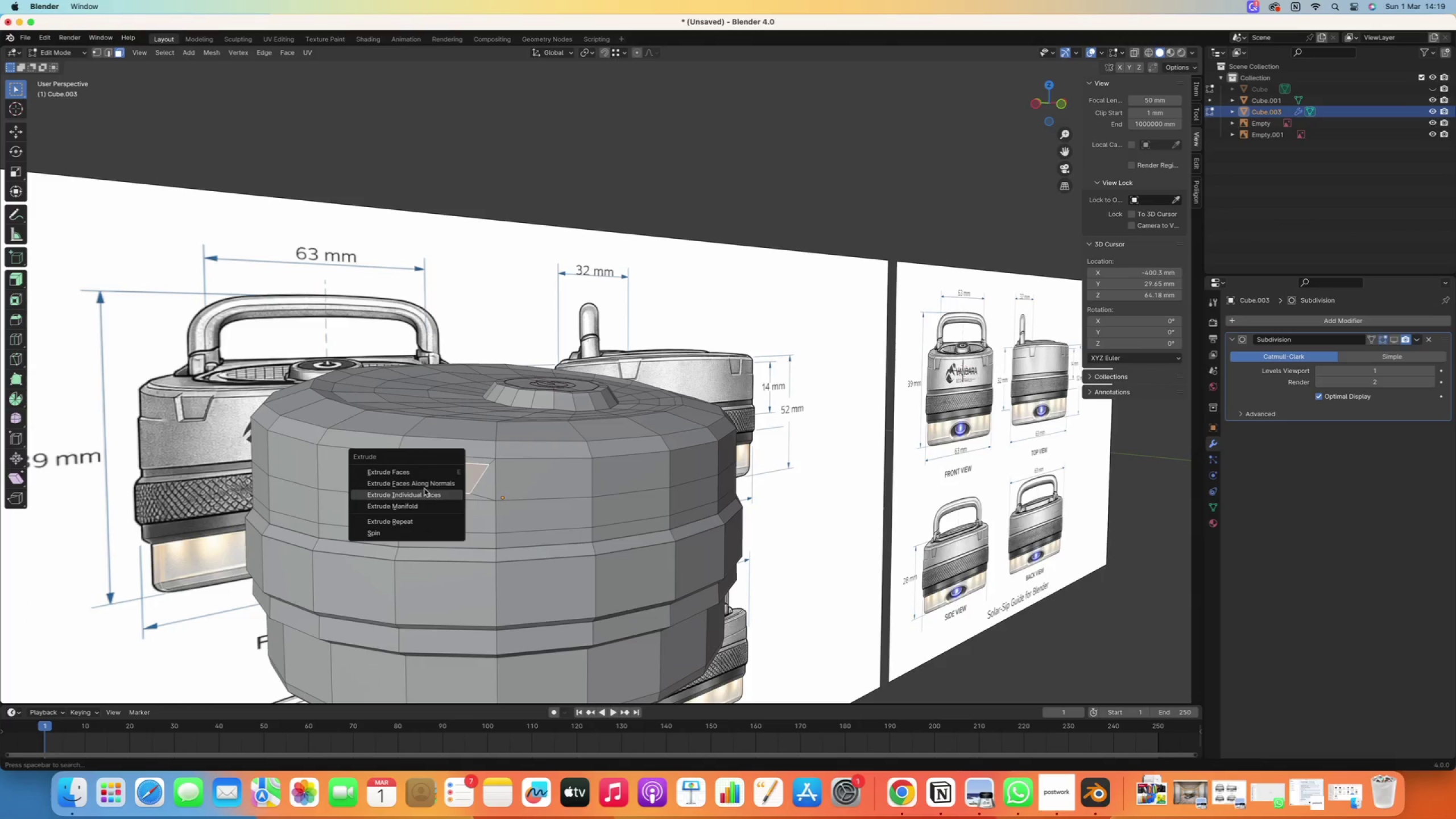 
left_click([427, 487])
 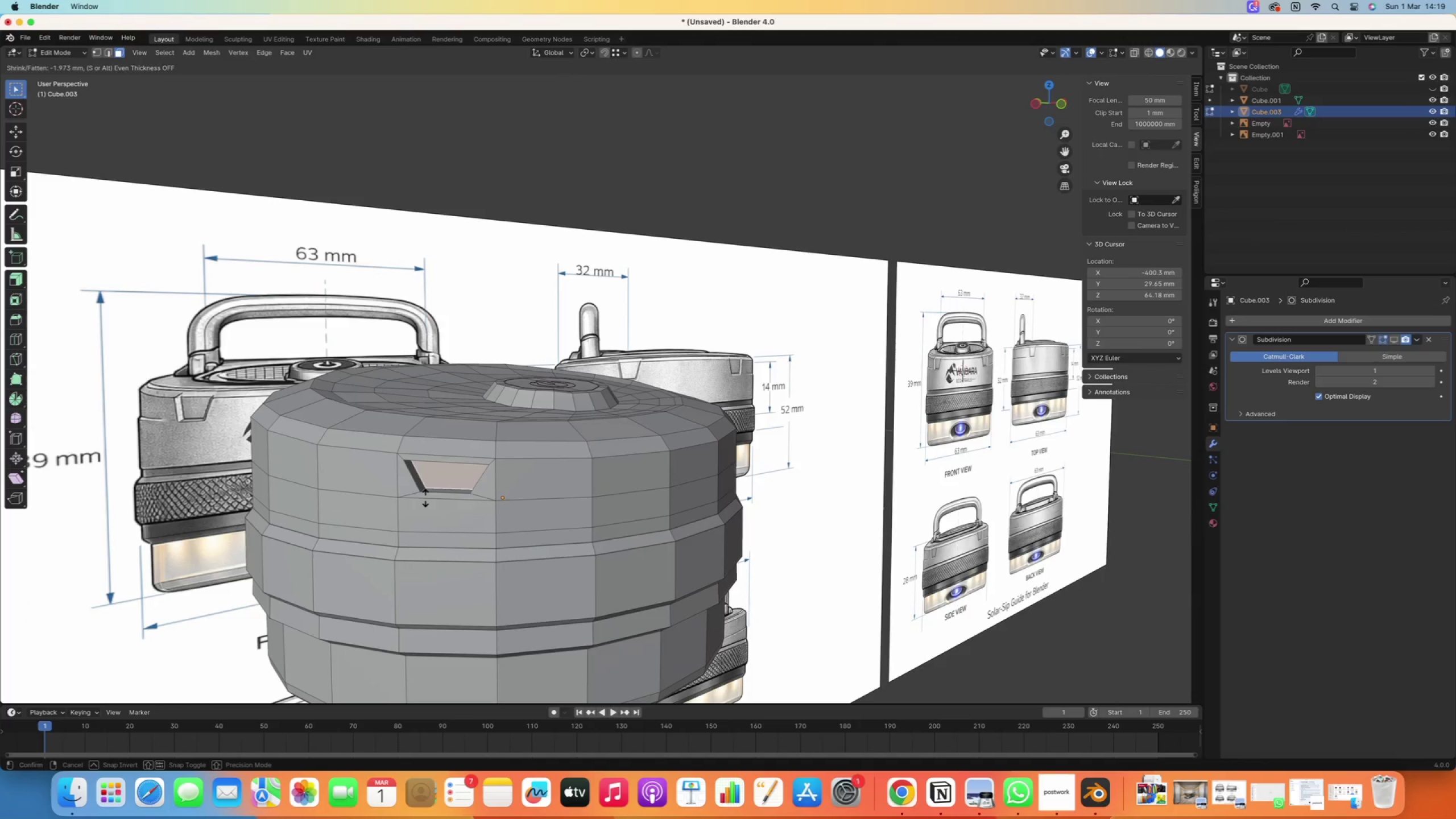 
left_click([425, 499])
 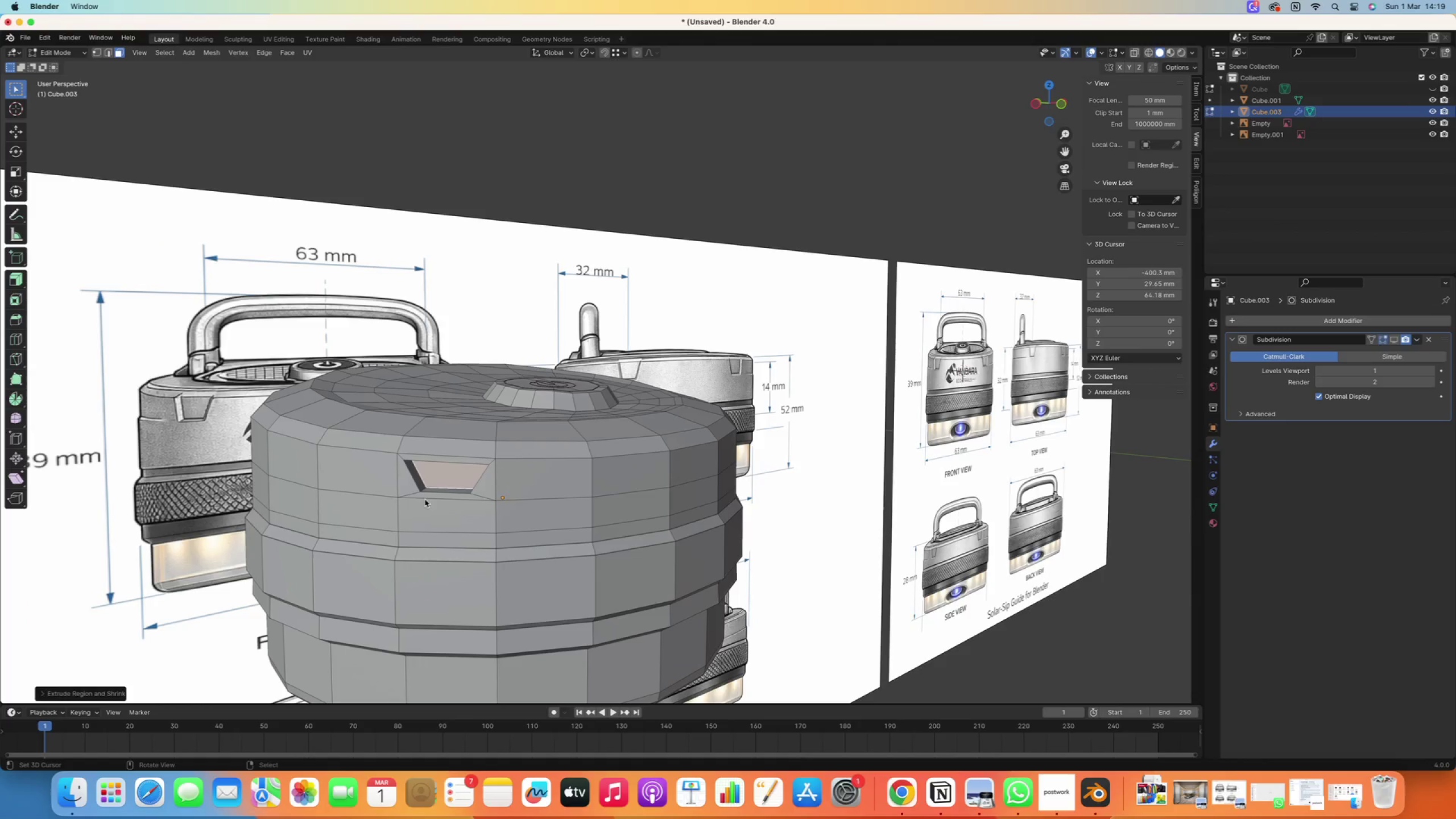 
scroll: coordinate [370, 509], scroll_direction: down, amount: 3.0
 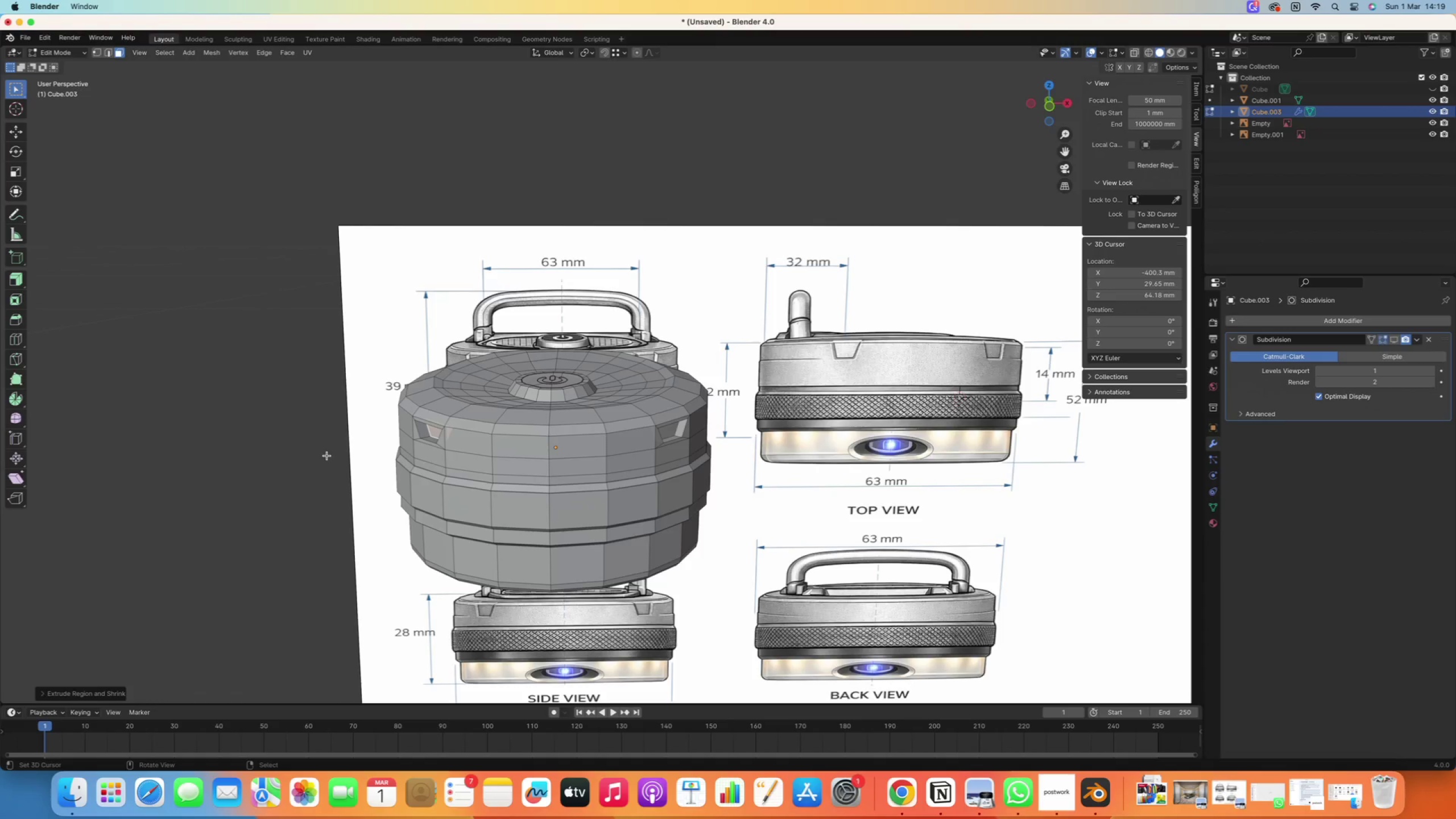 
wait(5.12)
 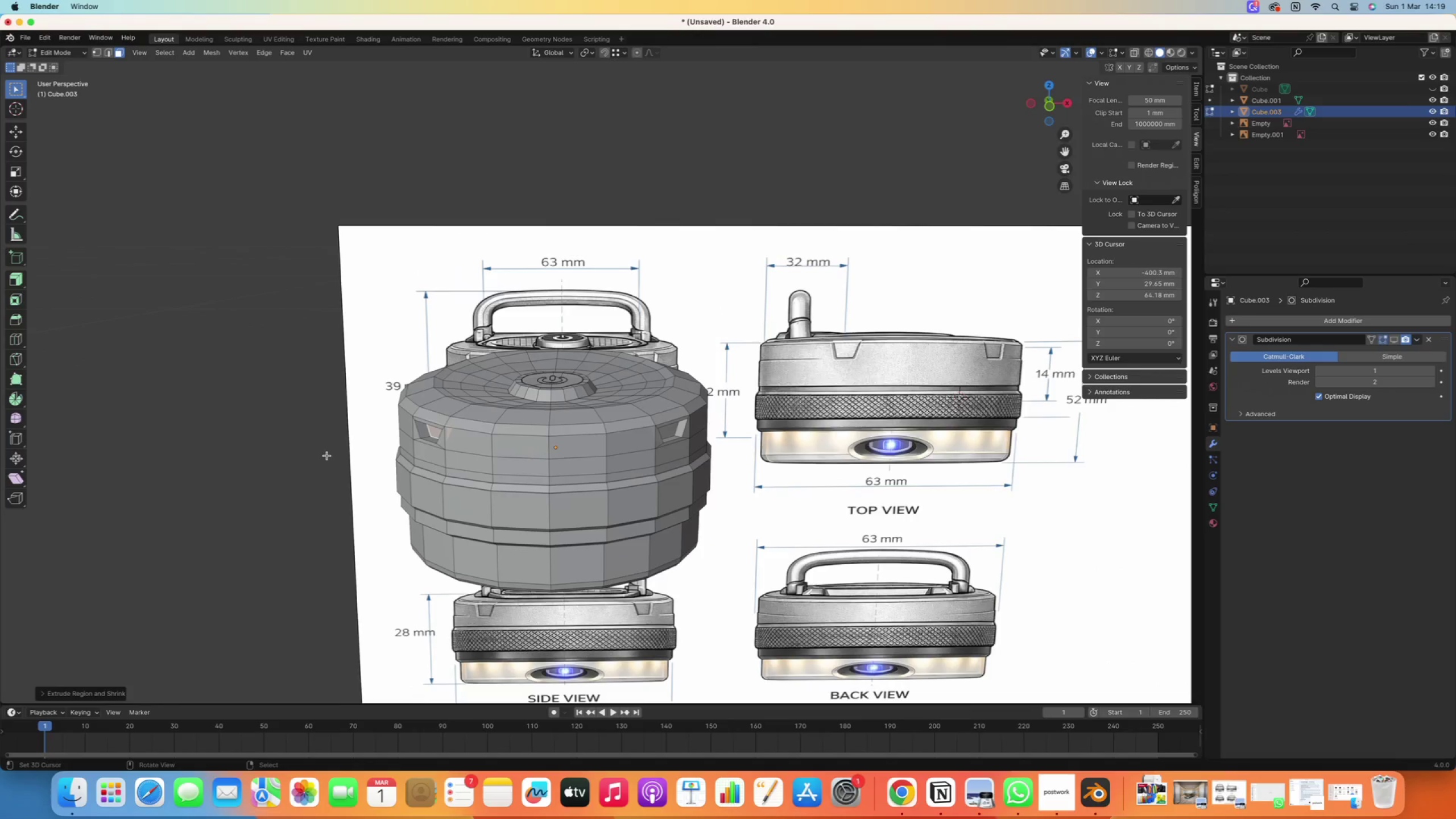 
key(Tab)
 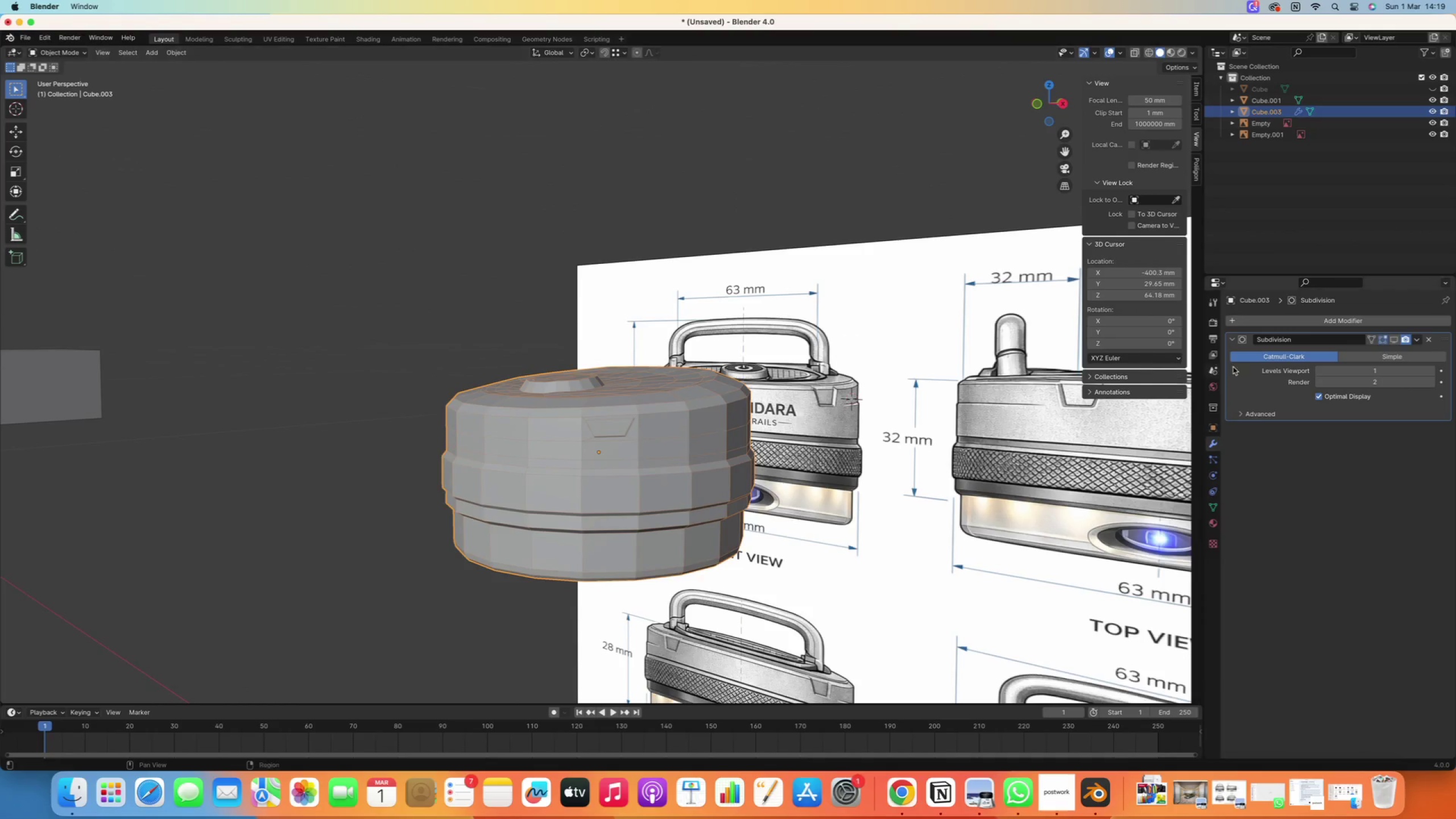 
wait(6.7)
 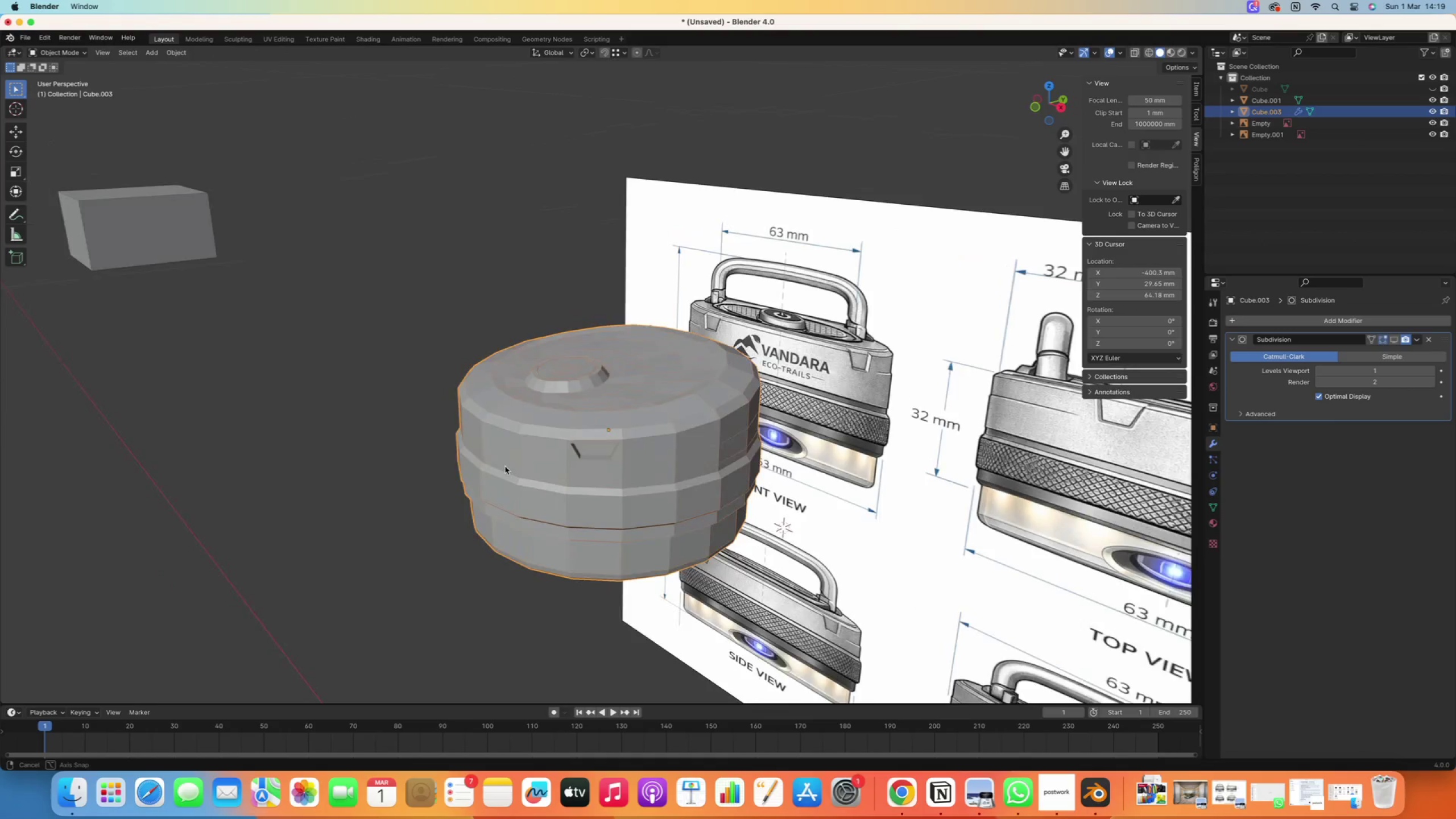 
left_click([1394, 345])
 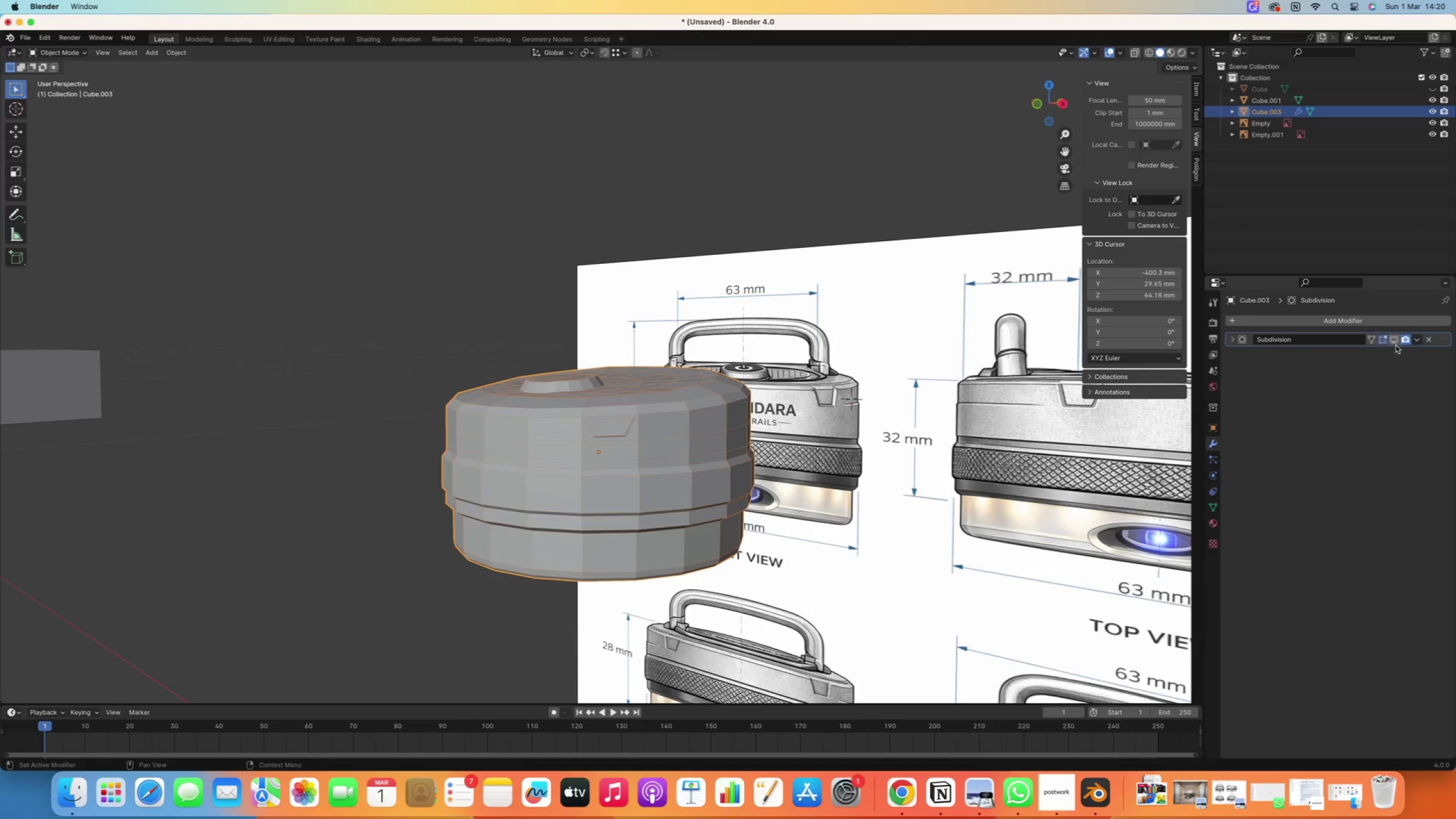 
left_click([1394, 341])
 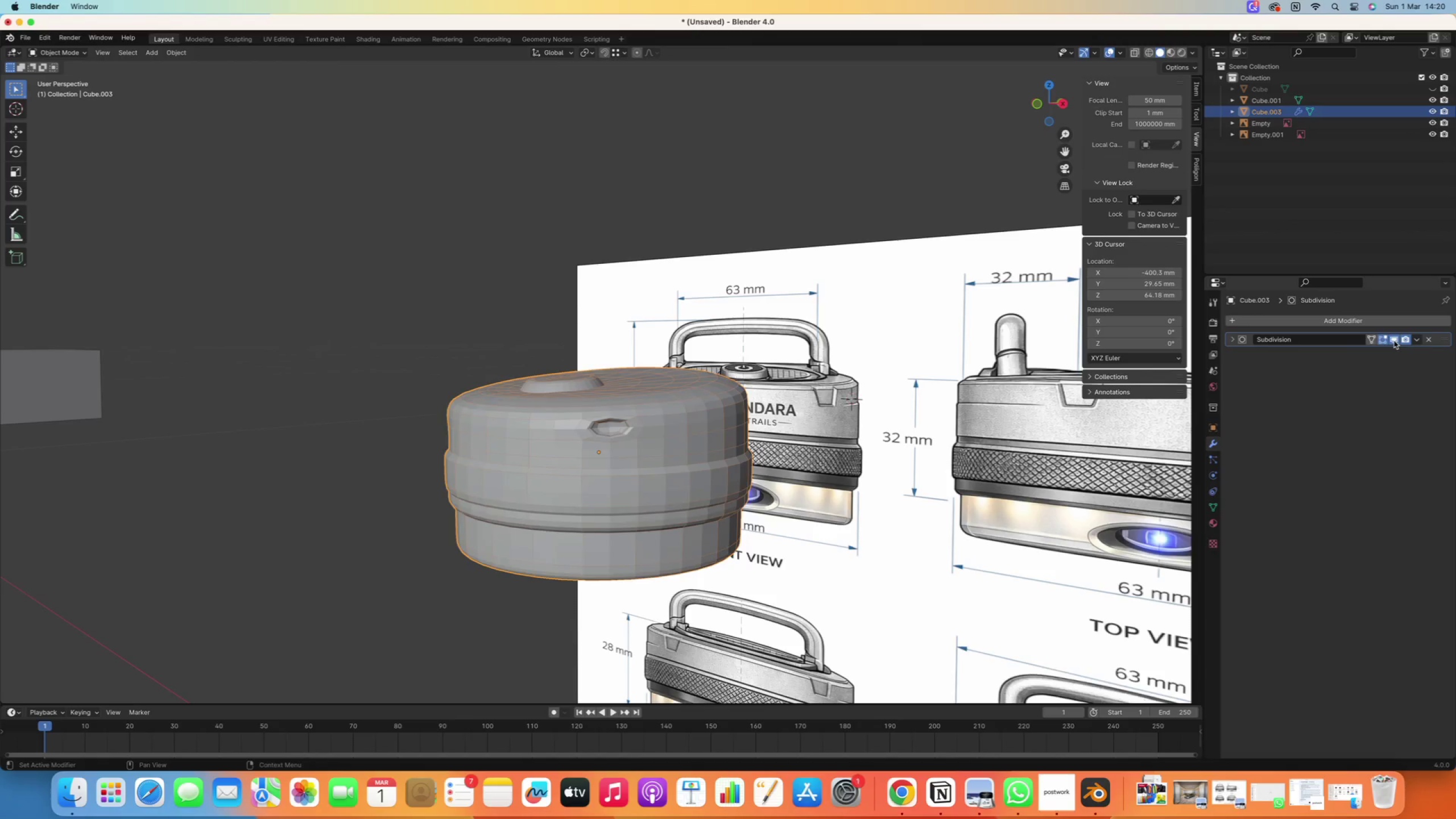 
left_click([1394, 341])
 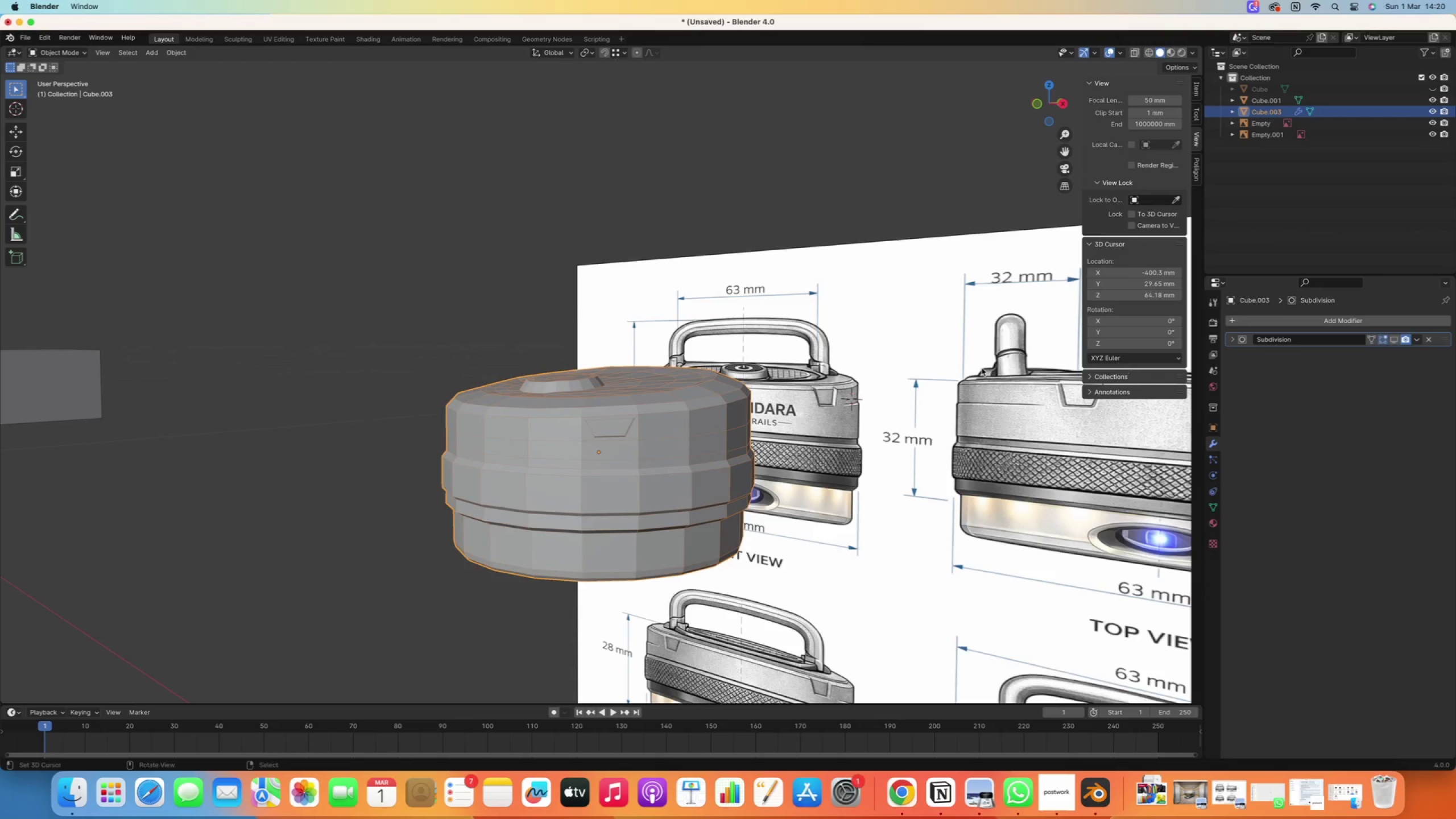 
key(Tab)
 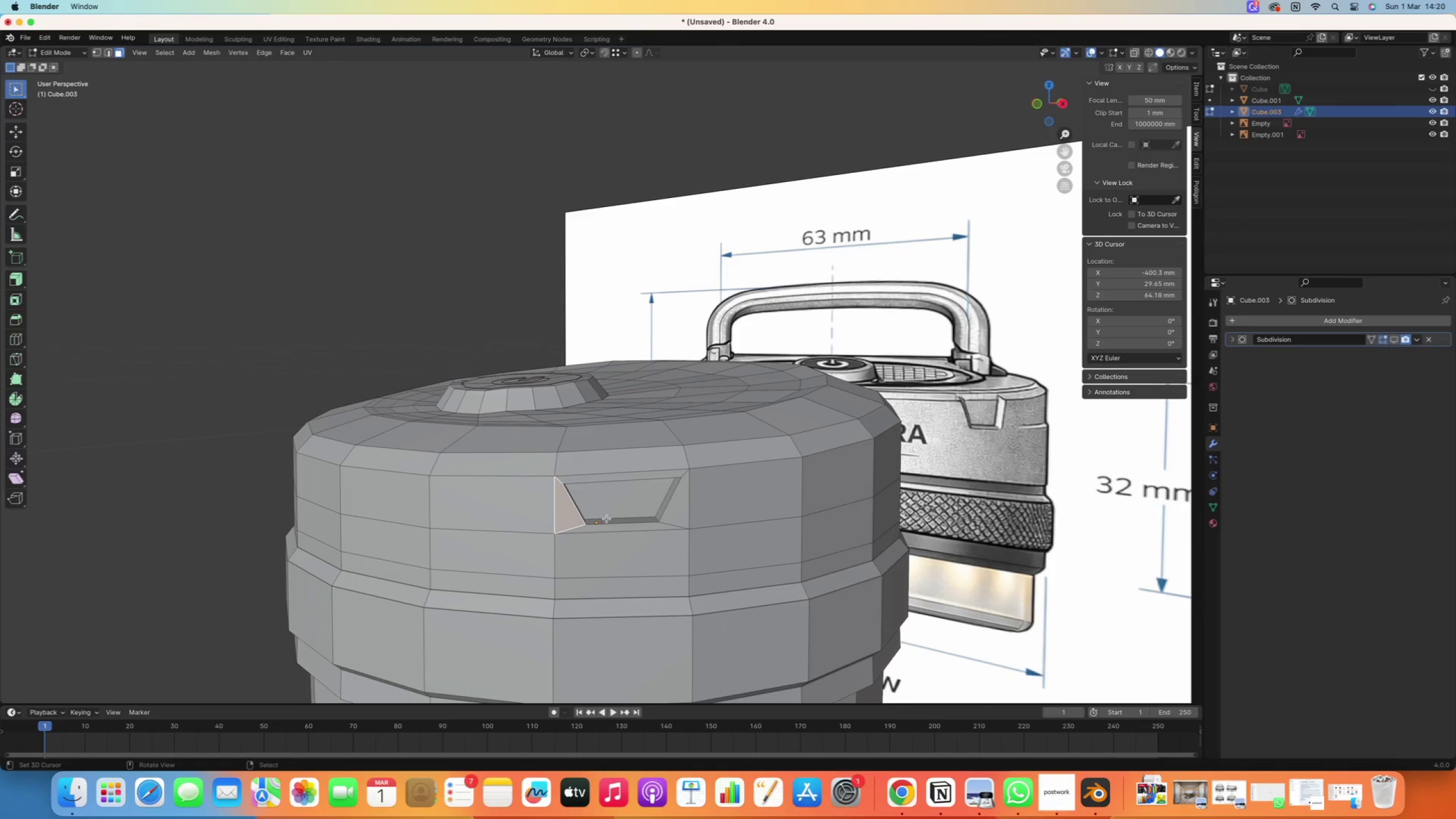 
scroll: coordinate [597, 397], scroll_direction: up, amount: 7.0
 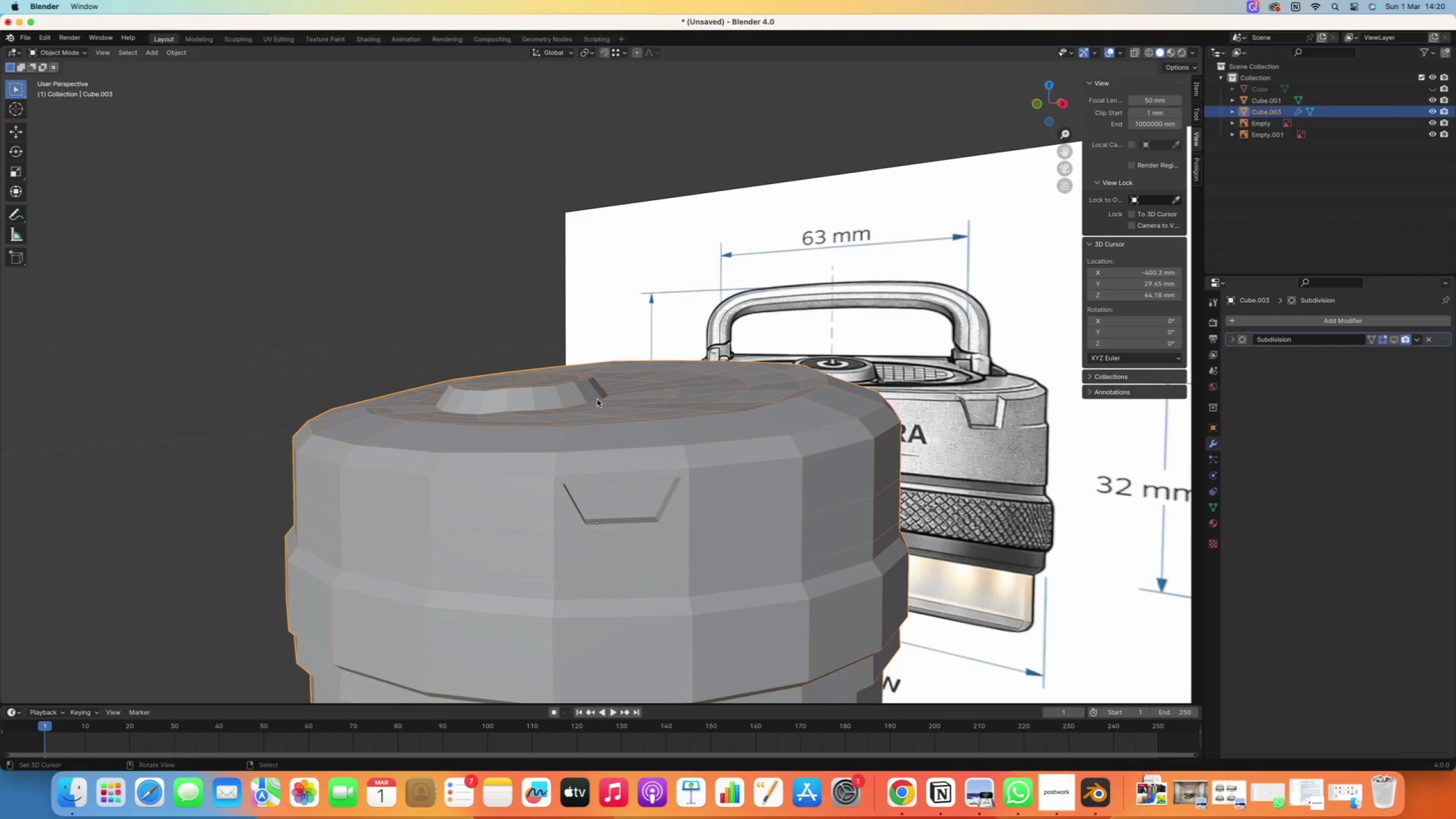 
key(2)
 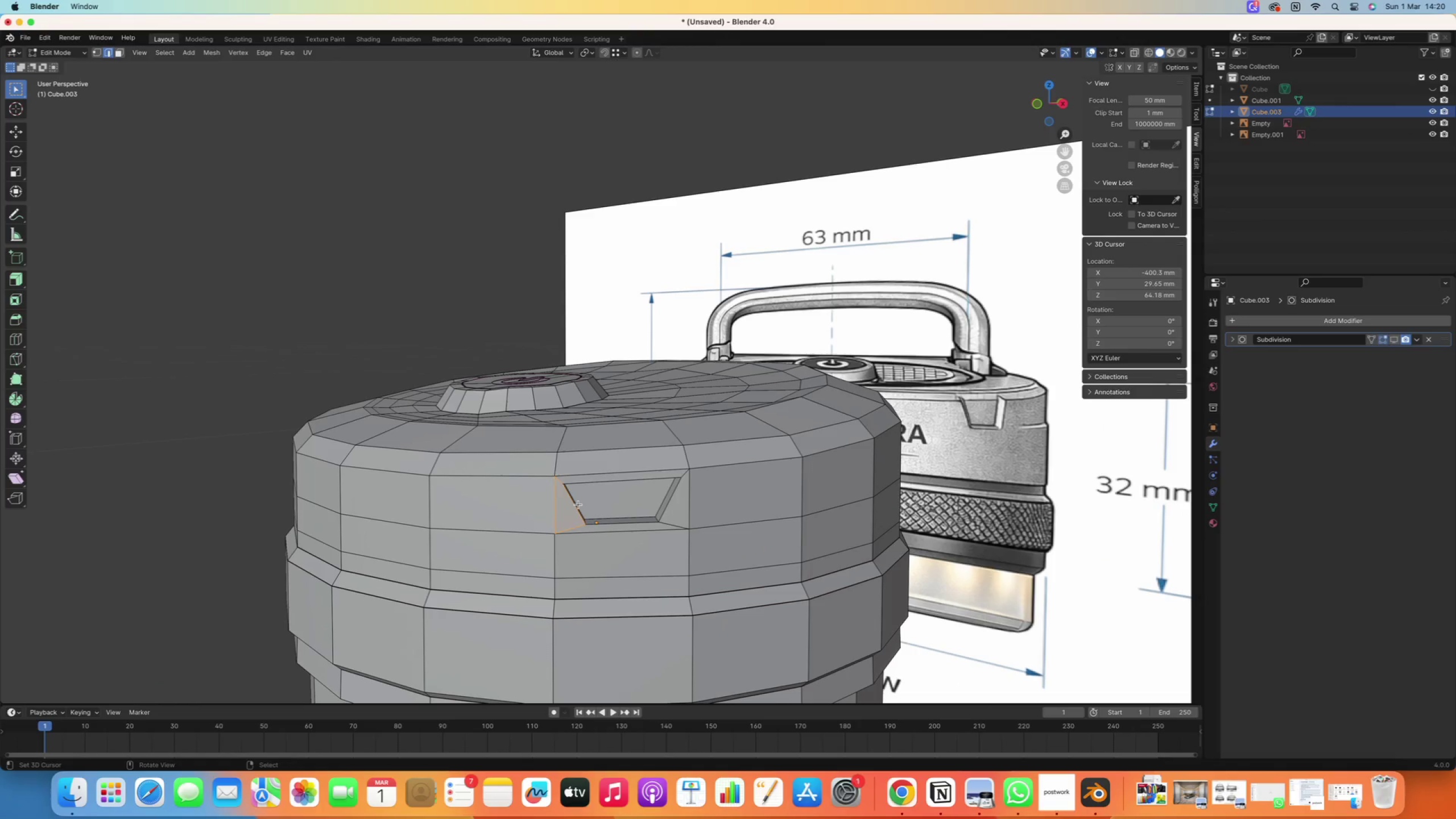 
right_click([570, 502])
 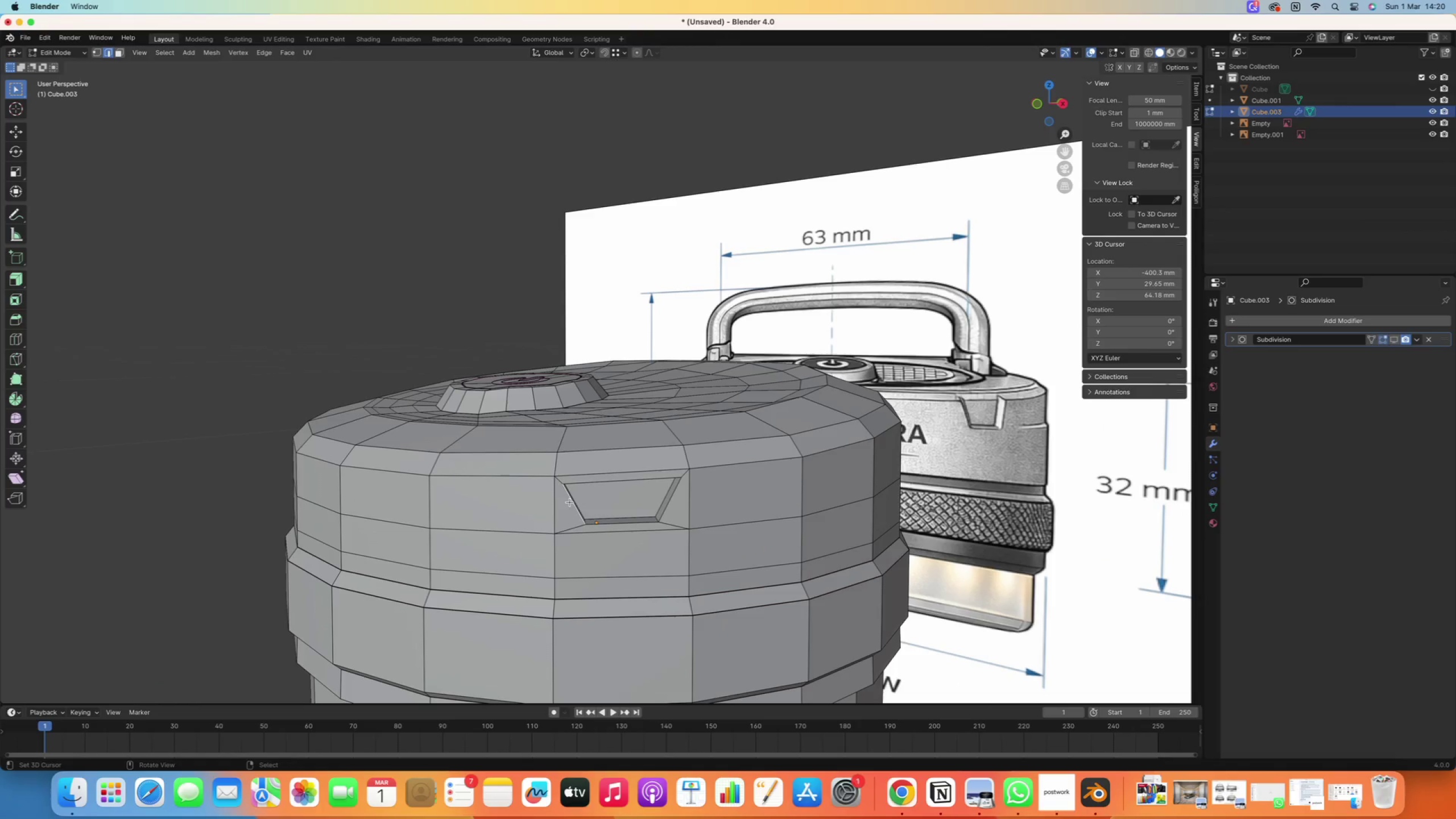 
hold_key(key=AltRight, duration=0.74)
right_click([572, 503])
 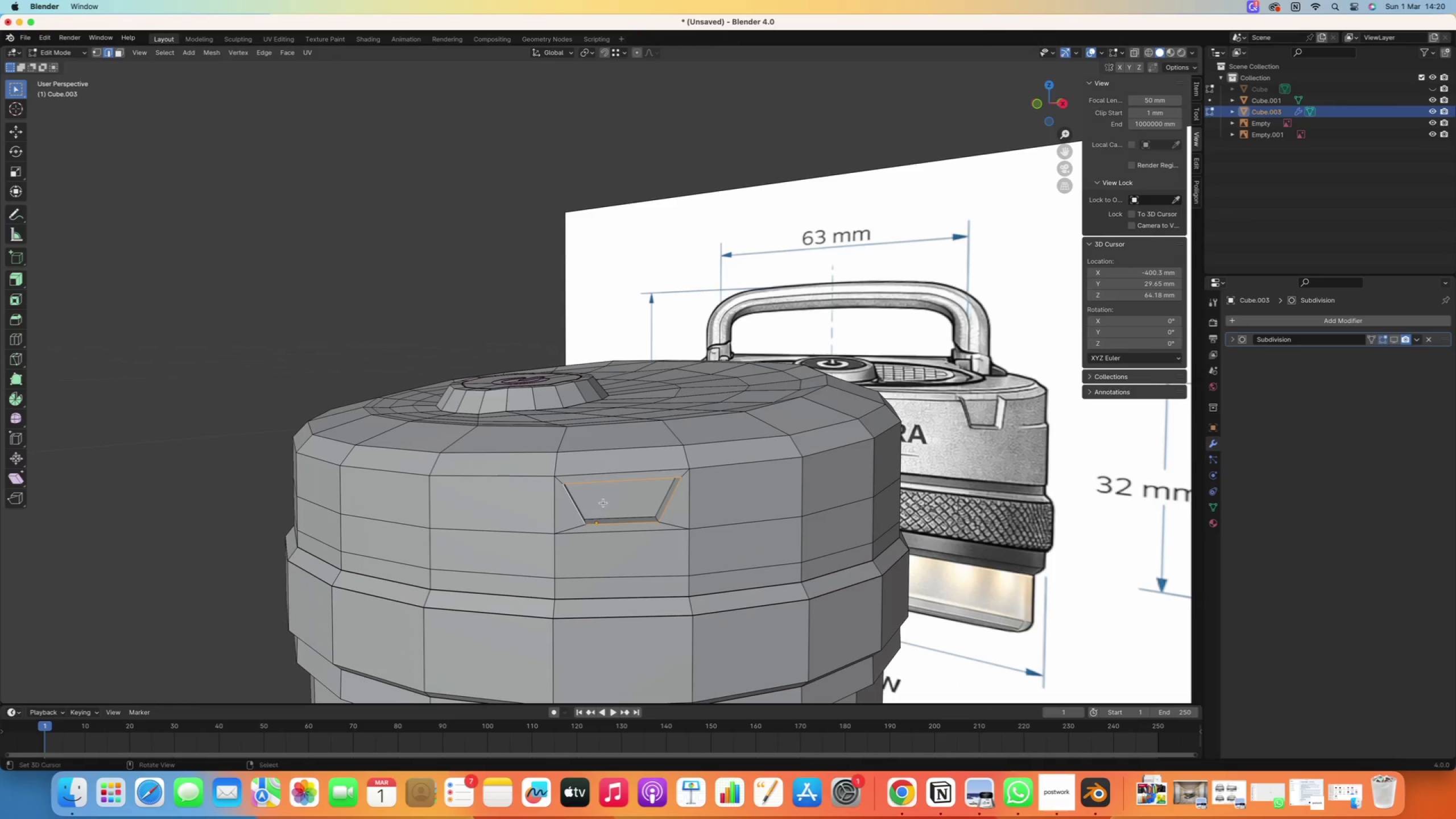 
scroll: coordinate [603, 503], scroll_direction: up, amount: 1.0
 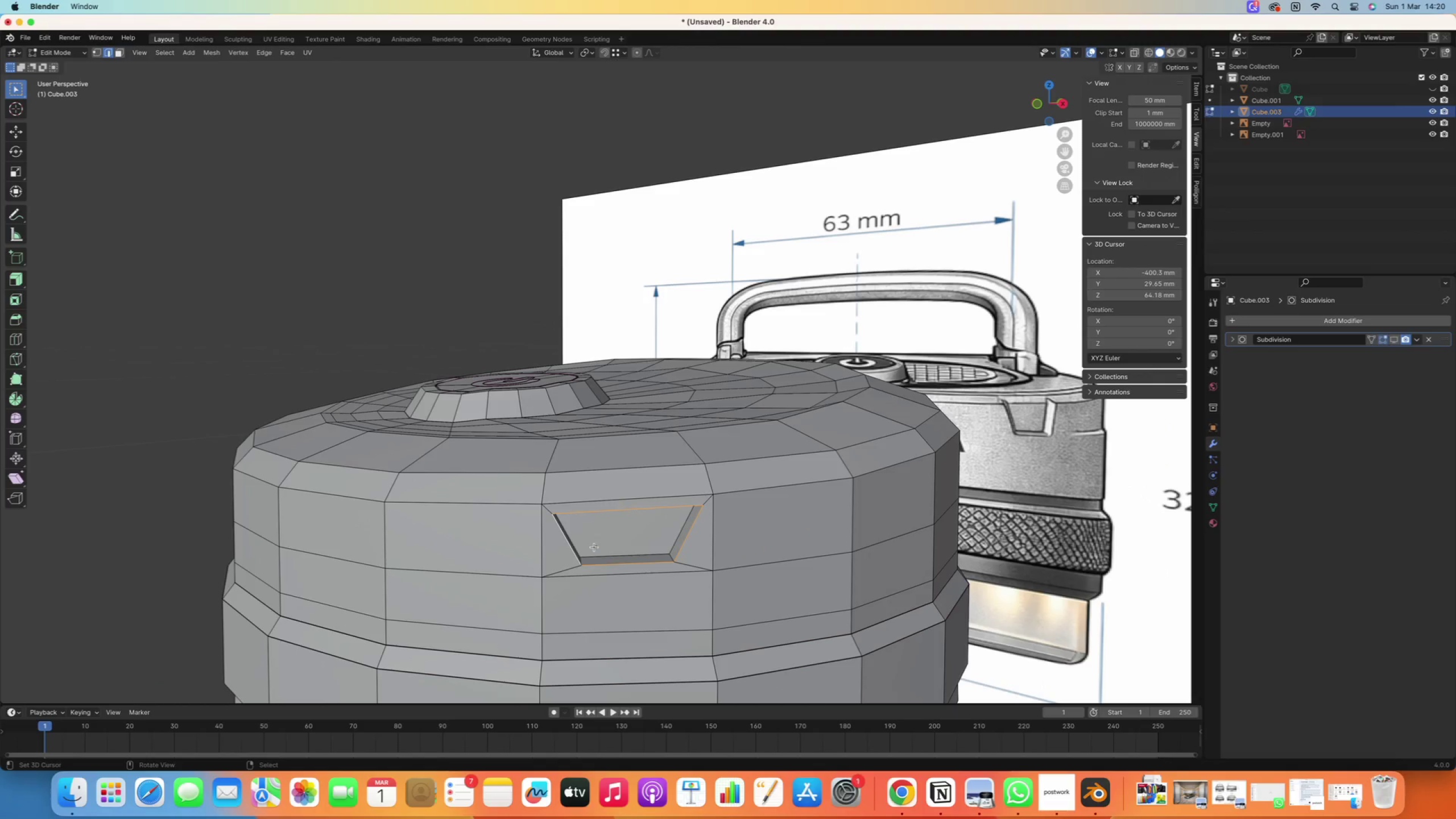 
key(S)
 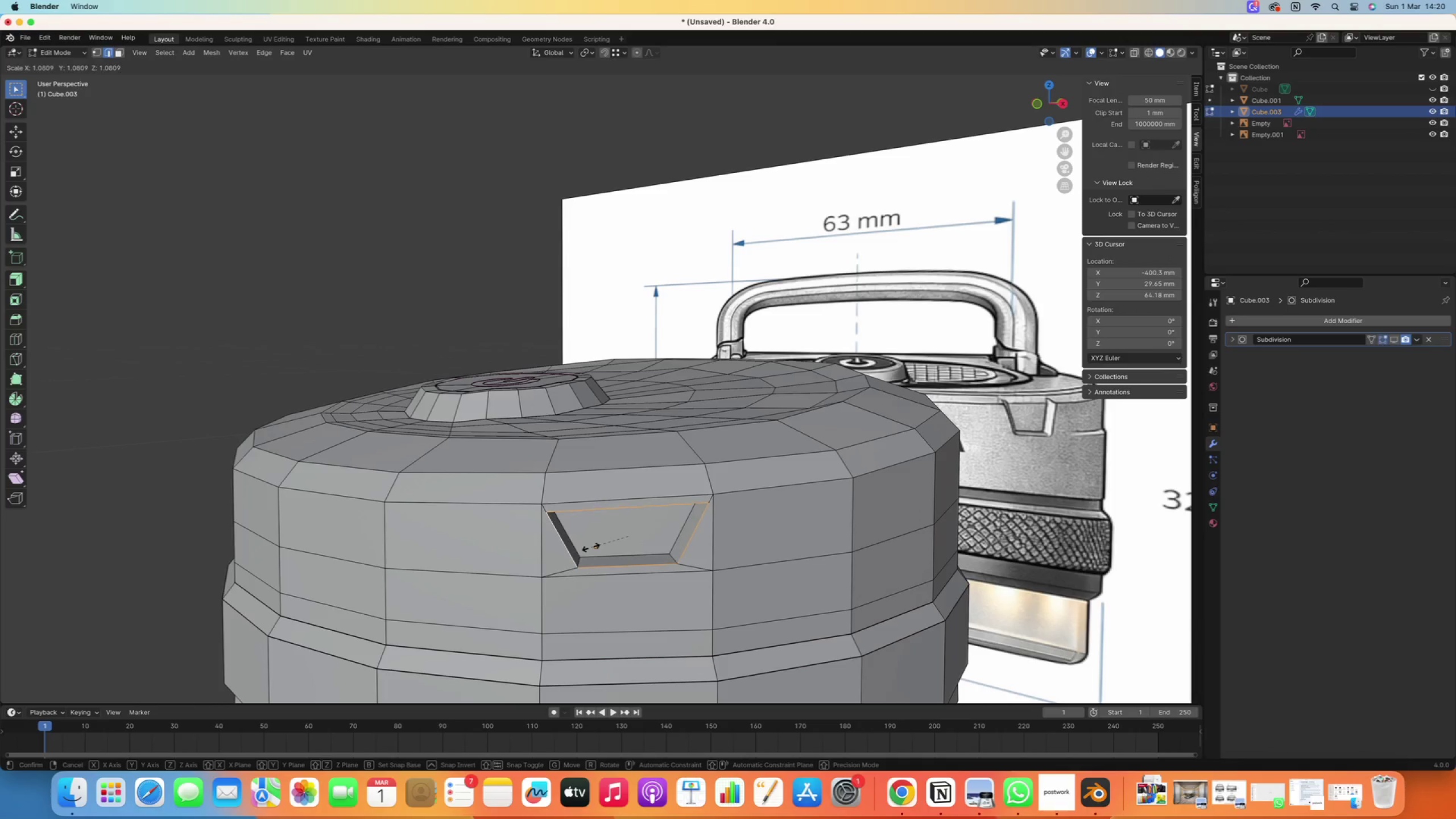 
left_click([590, 547])
 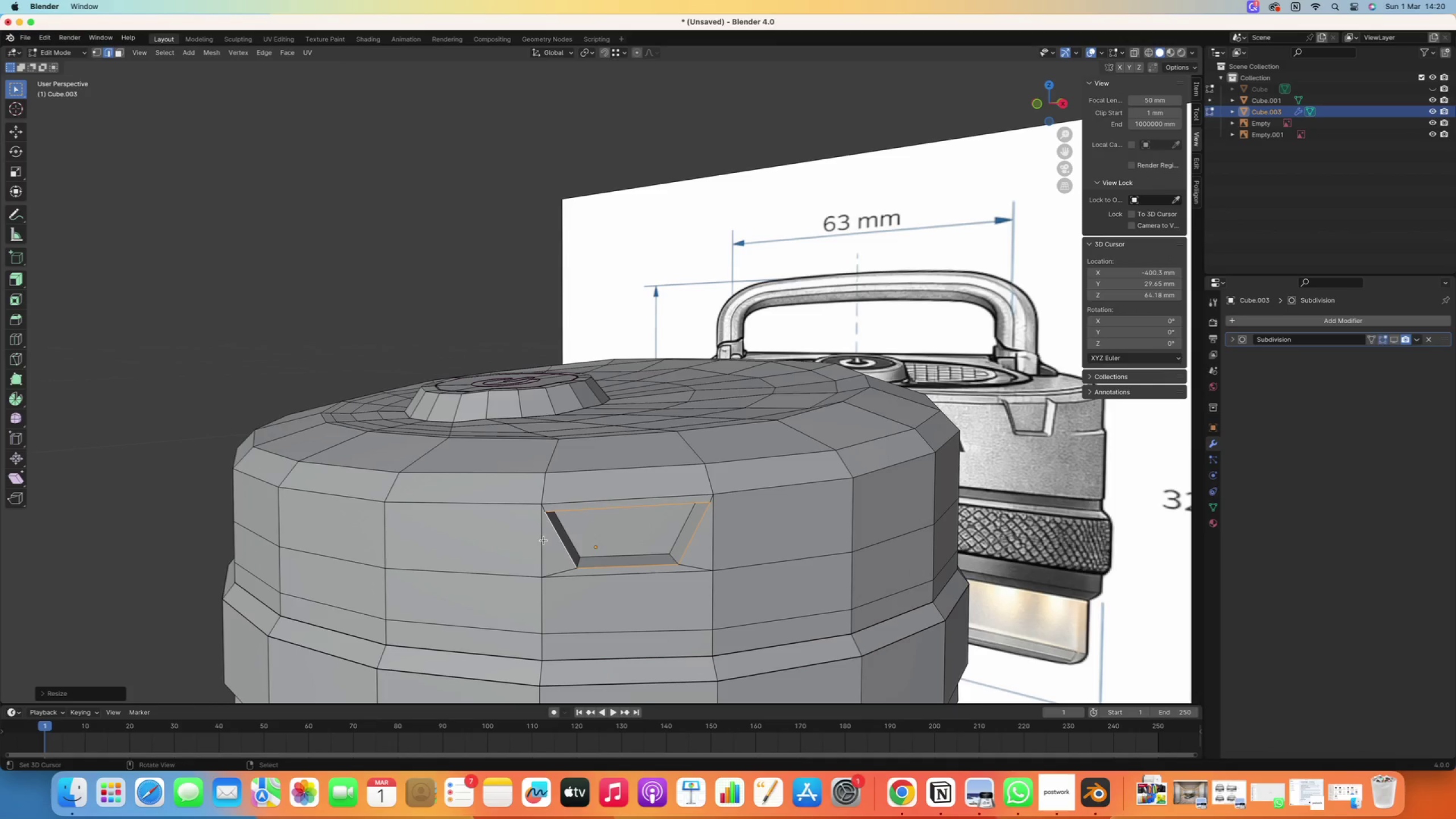 
right_click([543, 540])
 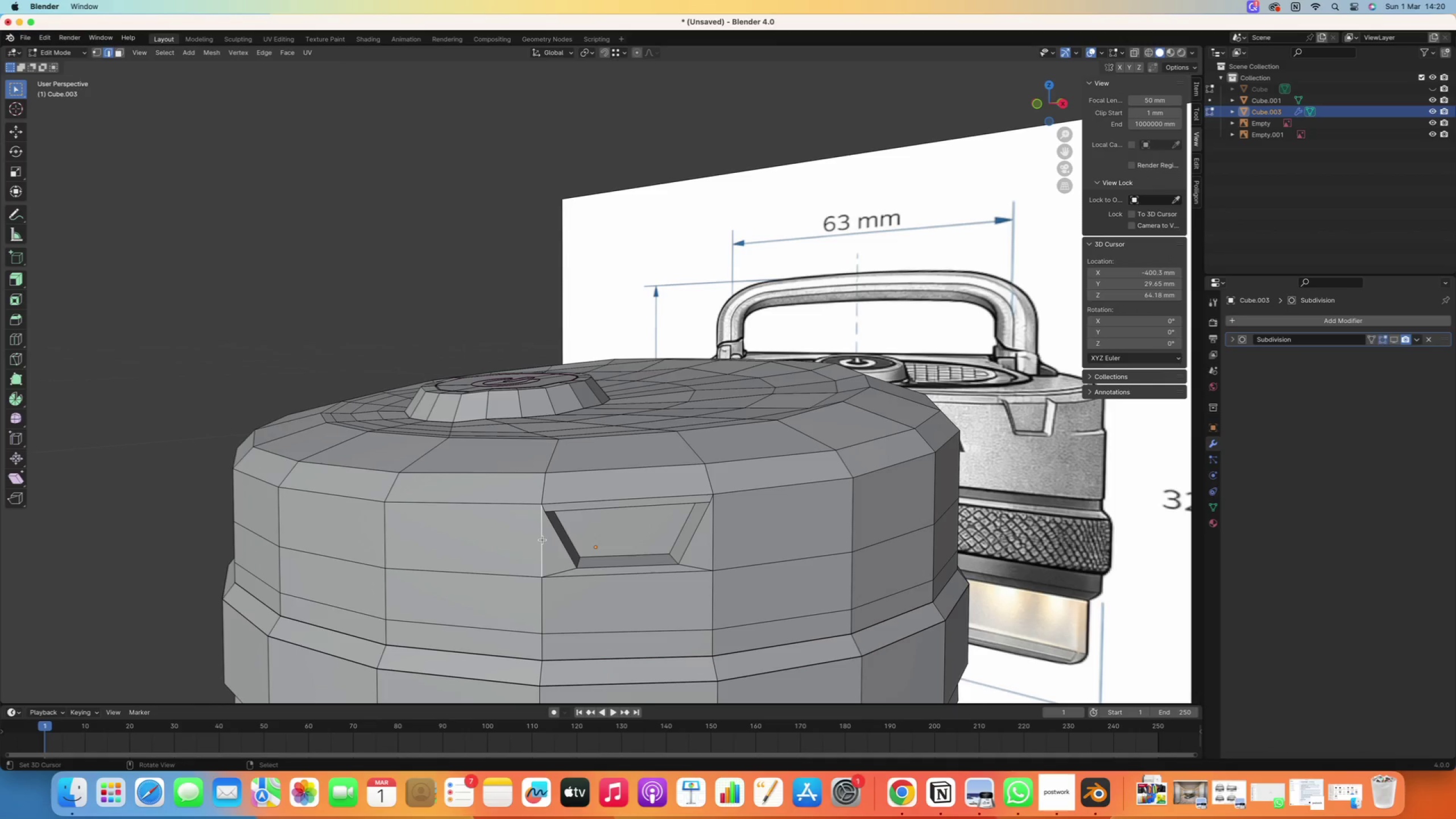 
type(gg)
 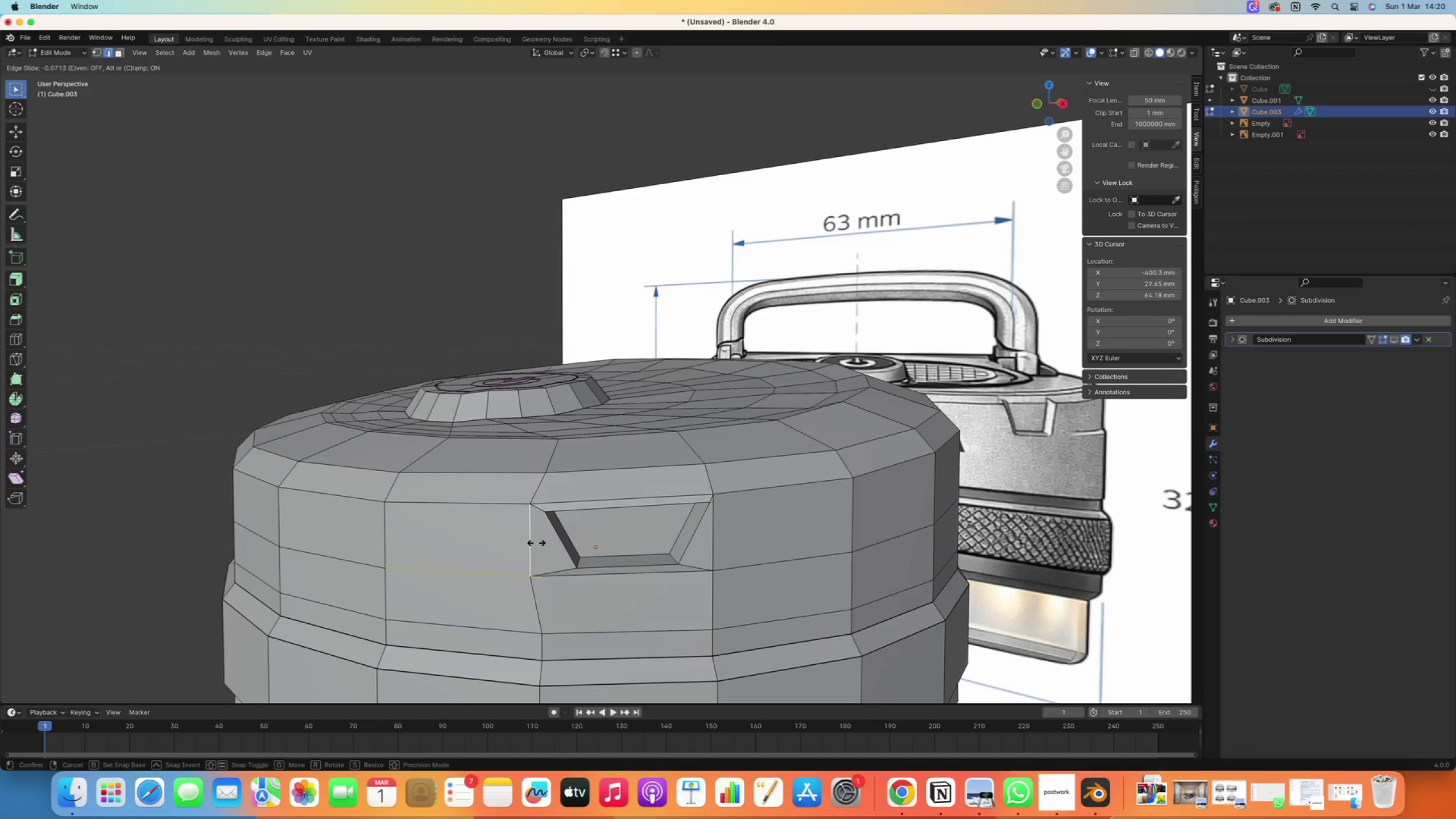 
left_click([538, 543])
 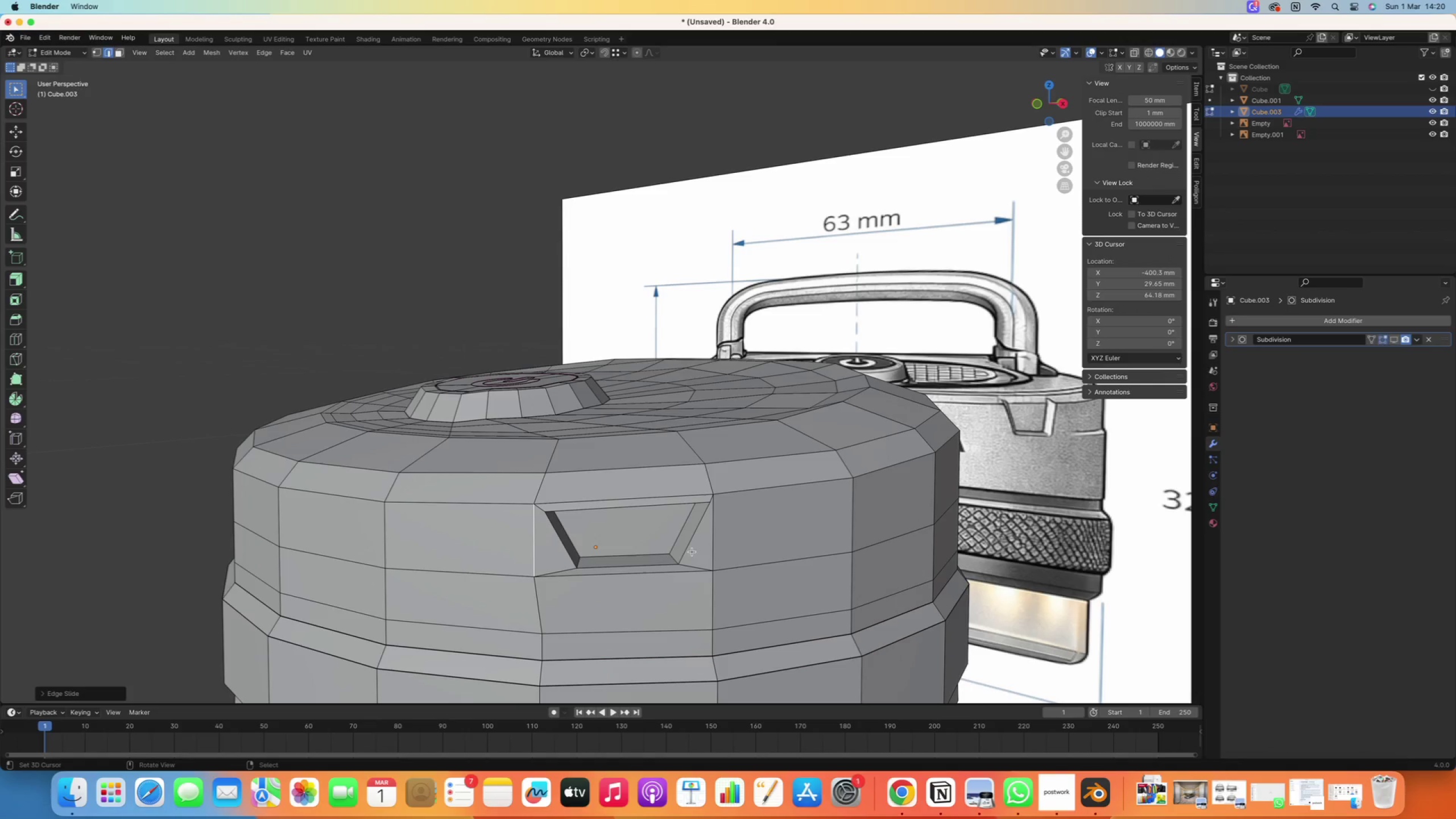 
right_click([701, 549])
 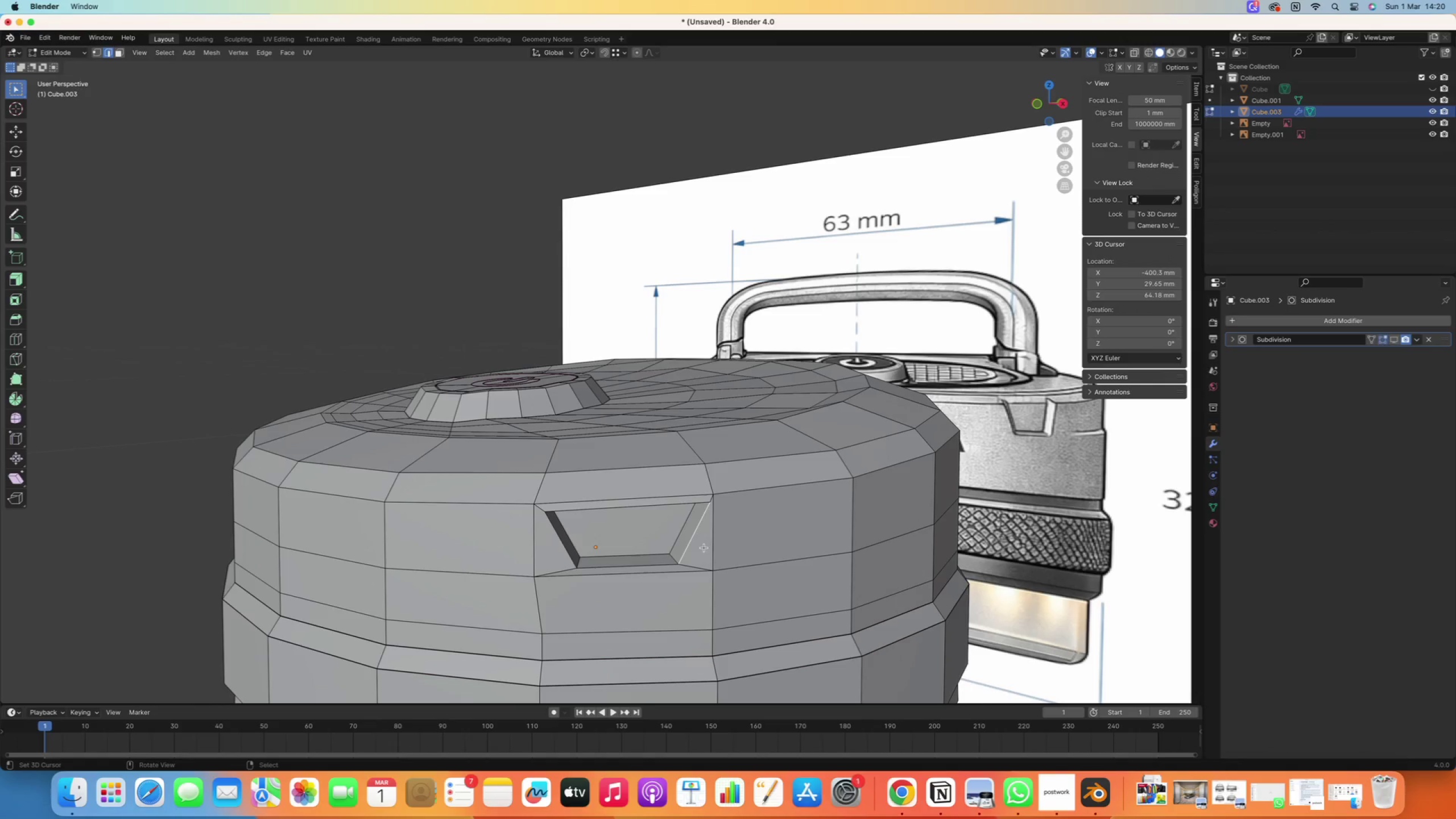 
right_click([709, 546])
 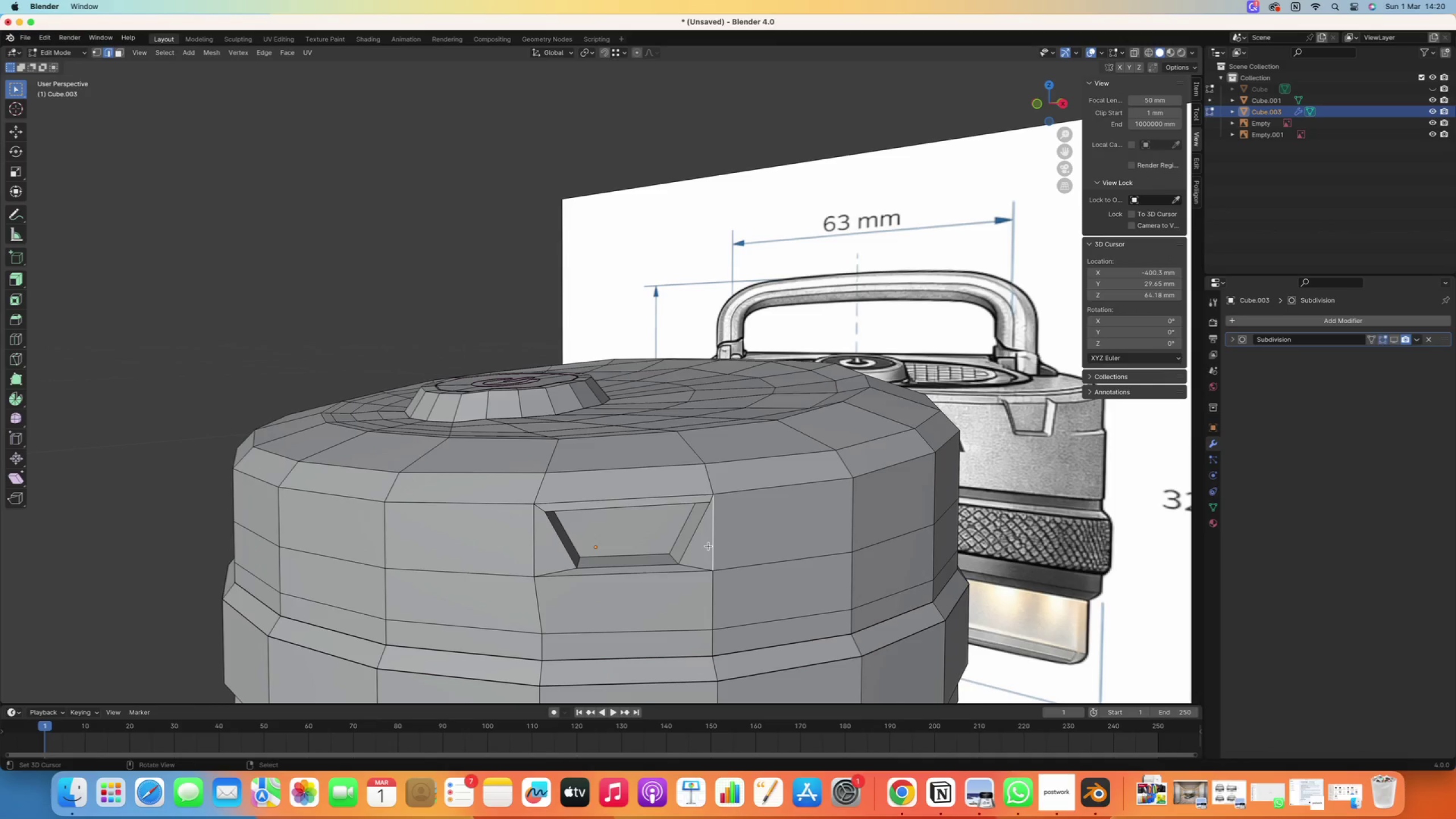 
type(gg)
 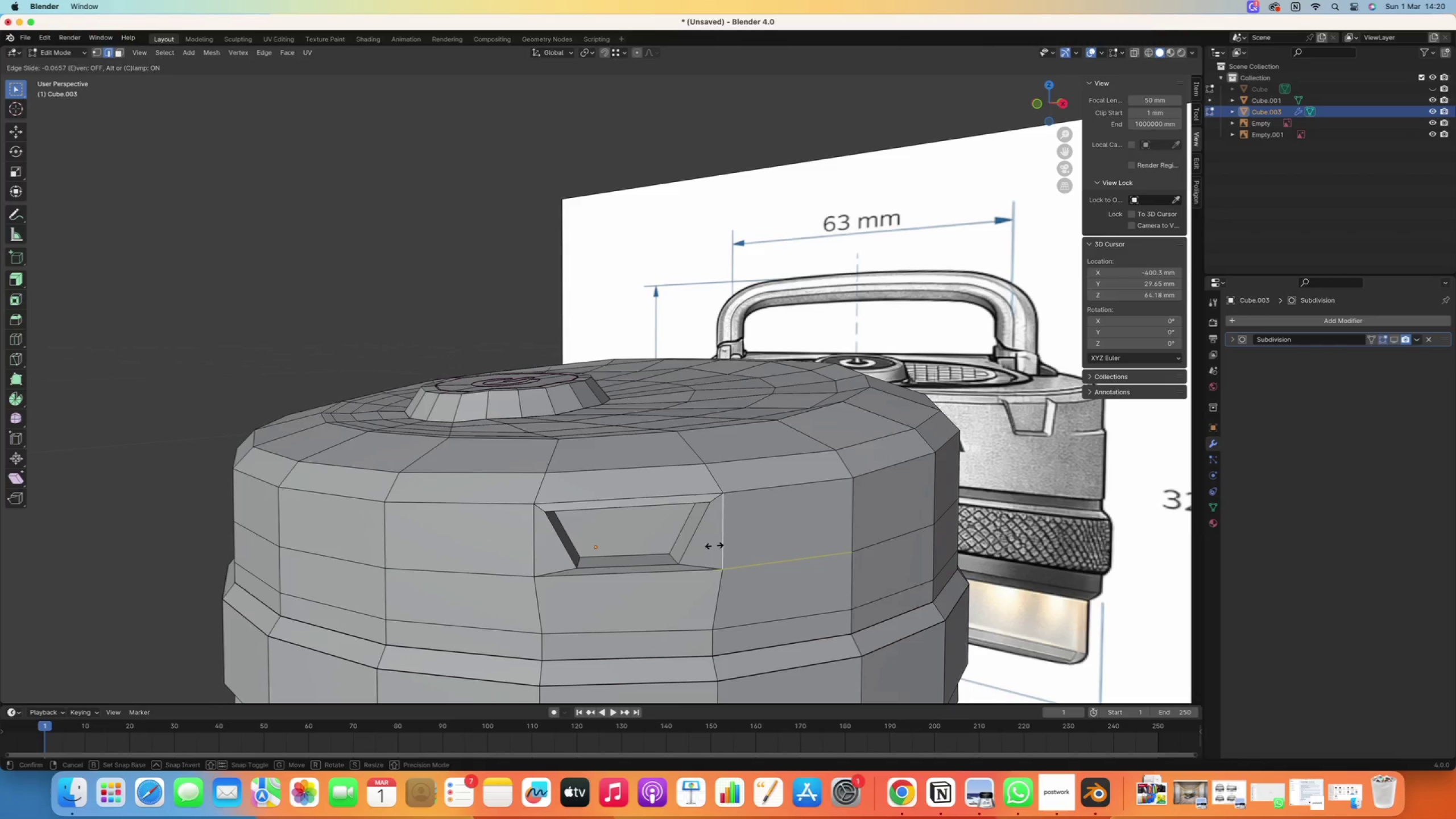 
left_click([713, 546])
 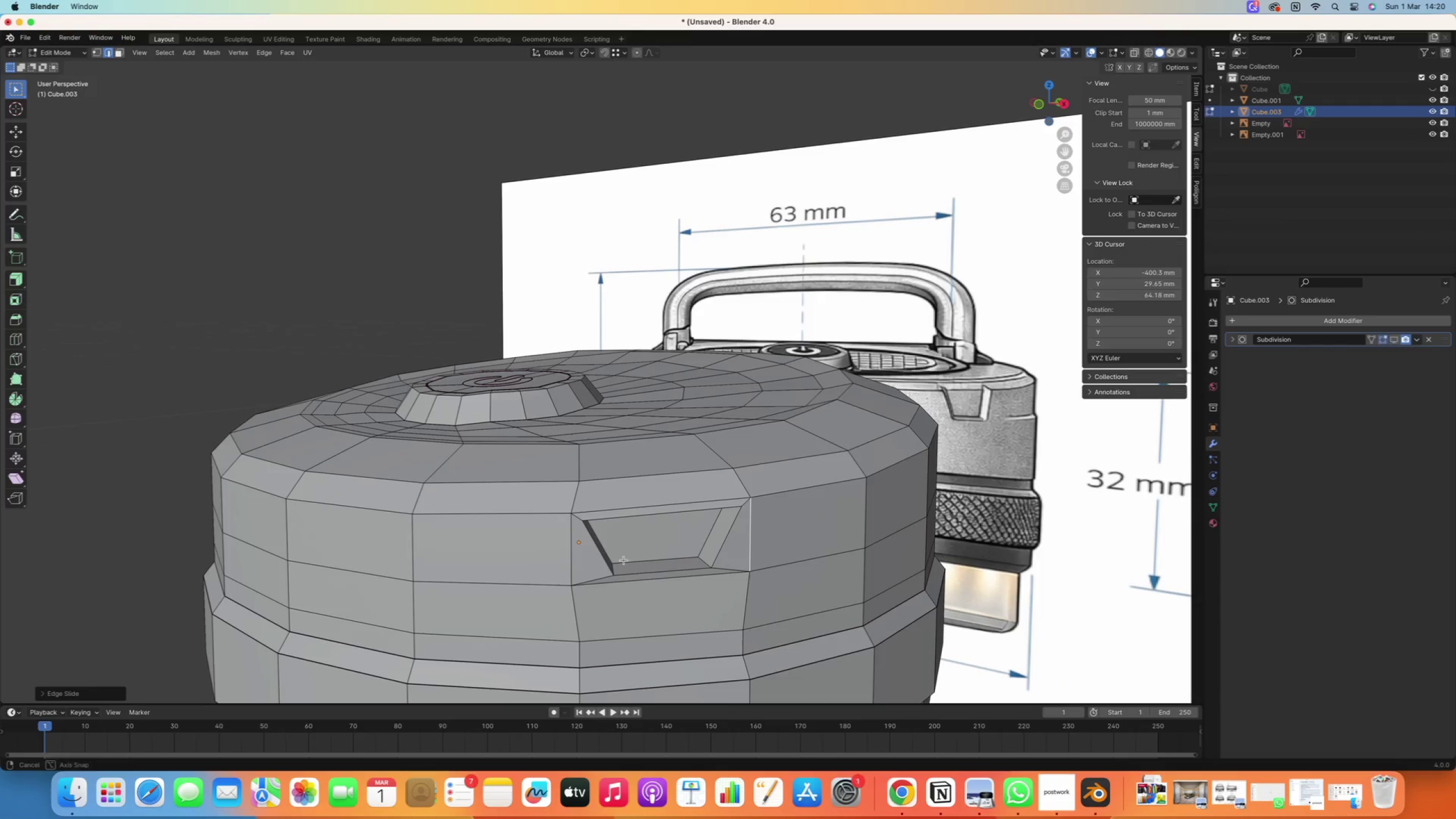 
scroll: coordinate [643, 547], scroll_direction: down, amount: 2.0
 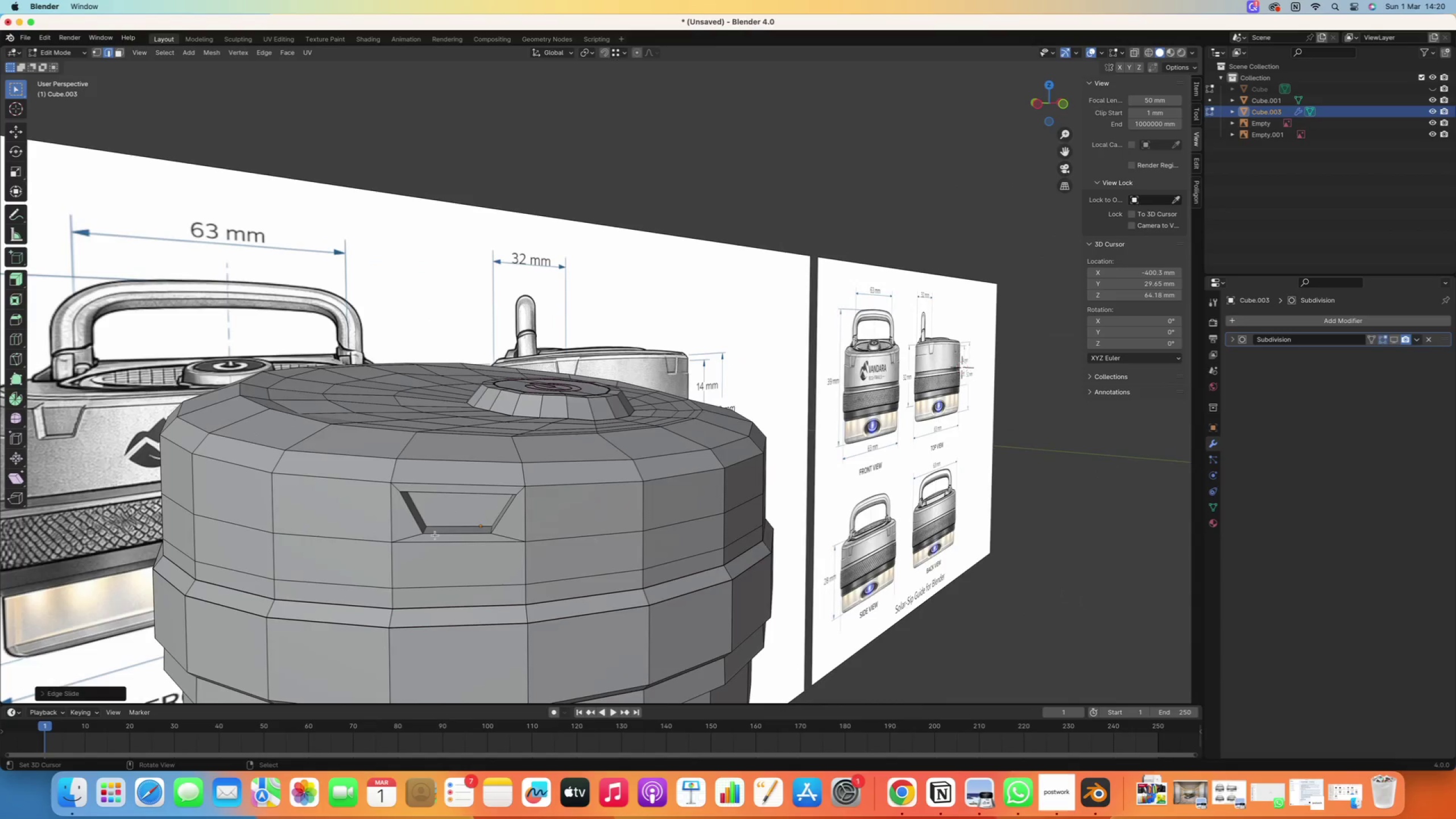 
right_click([383, 518])
 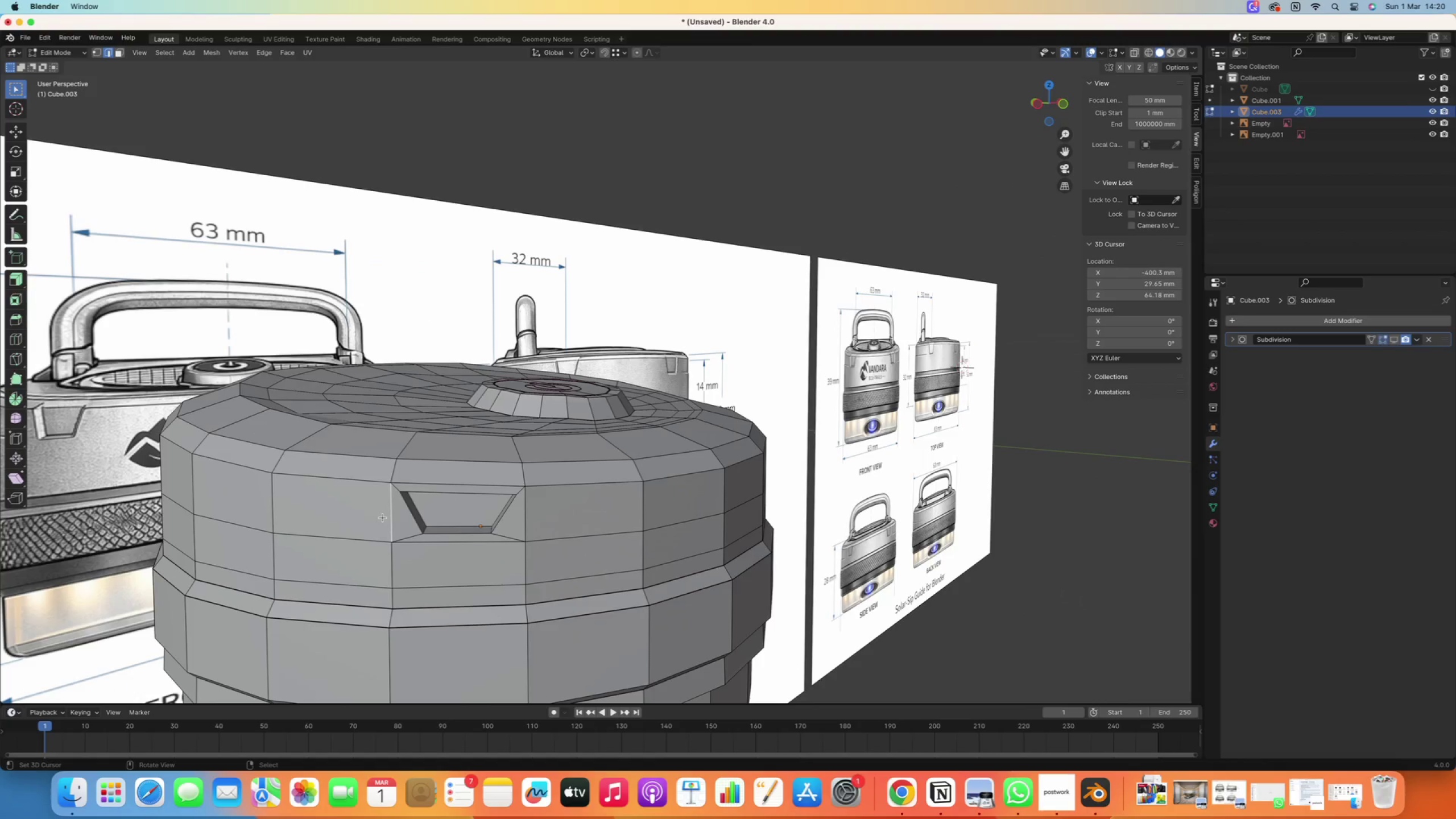 
type(gg)
 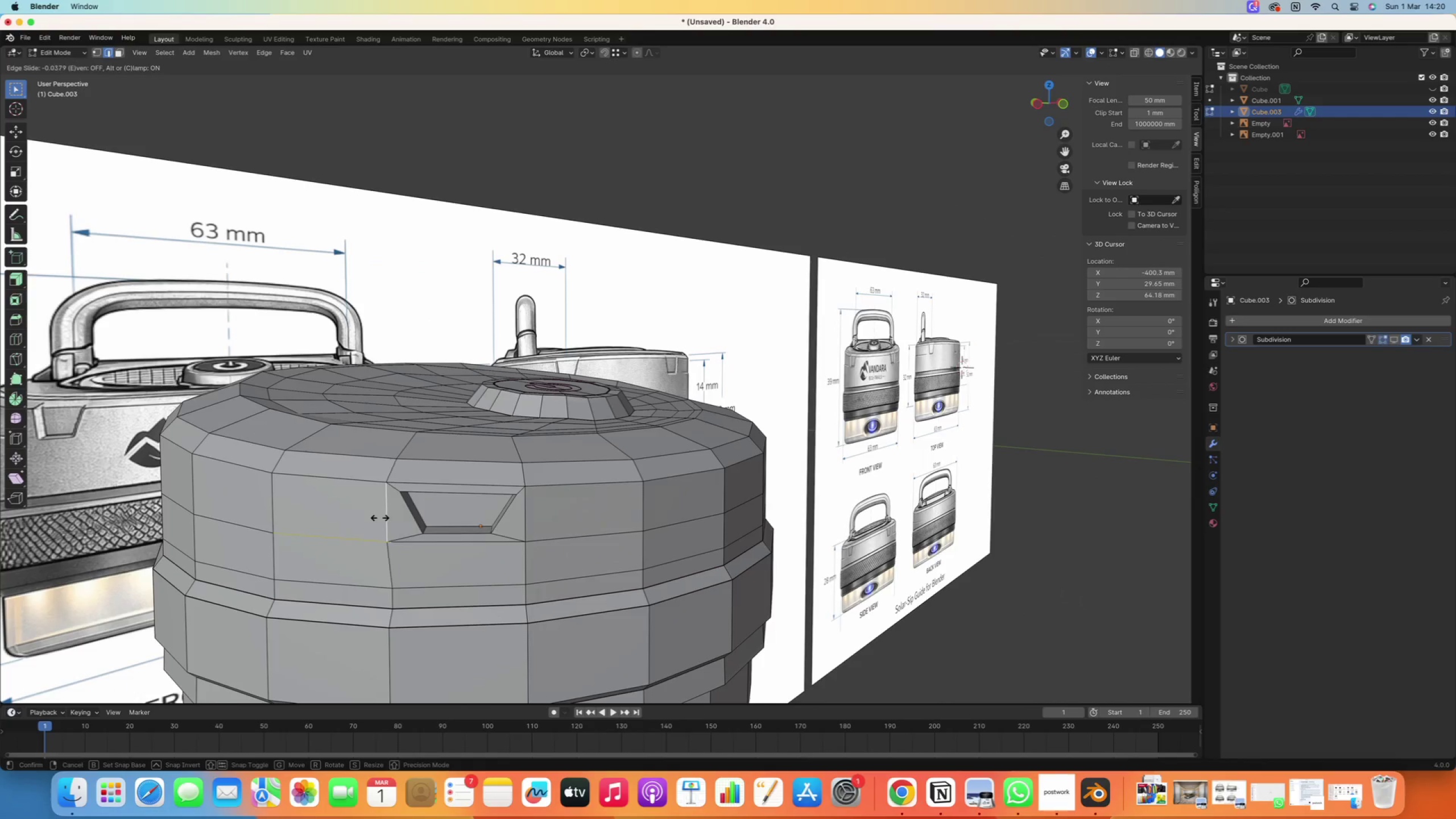 
left_click([378, 518])
 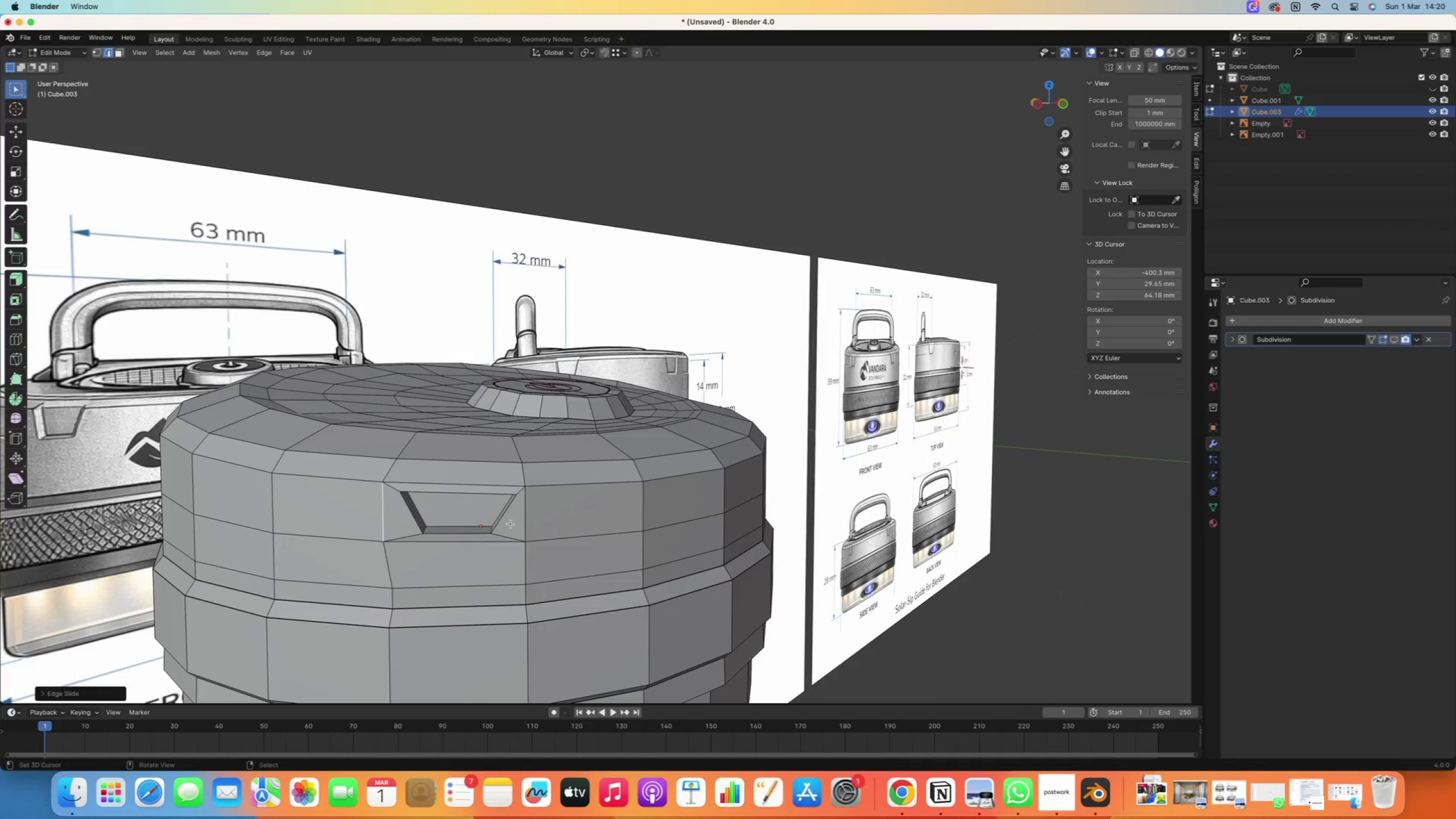 
right_click([532, 522])
 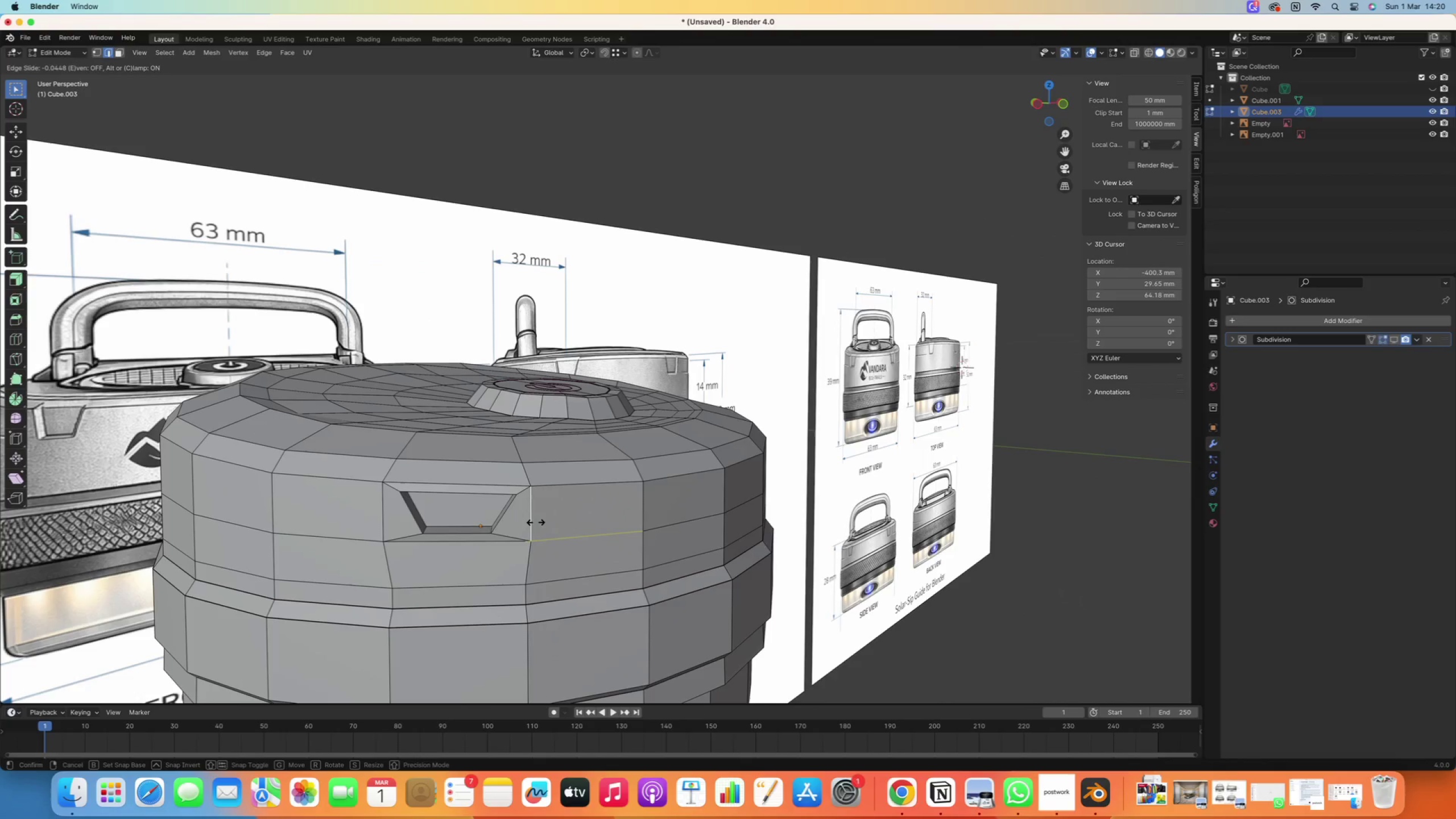 
type(gg)
 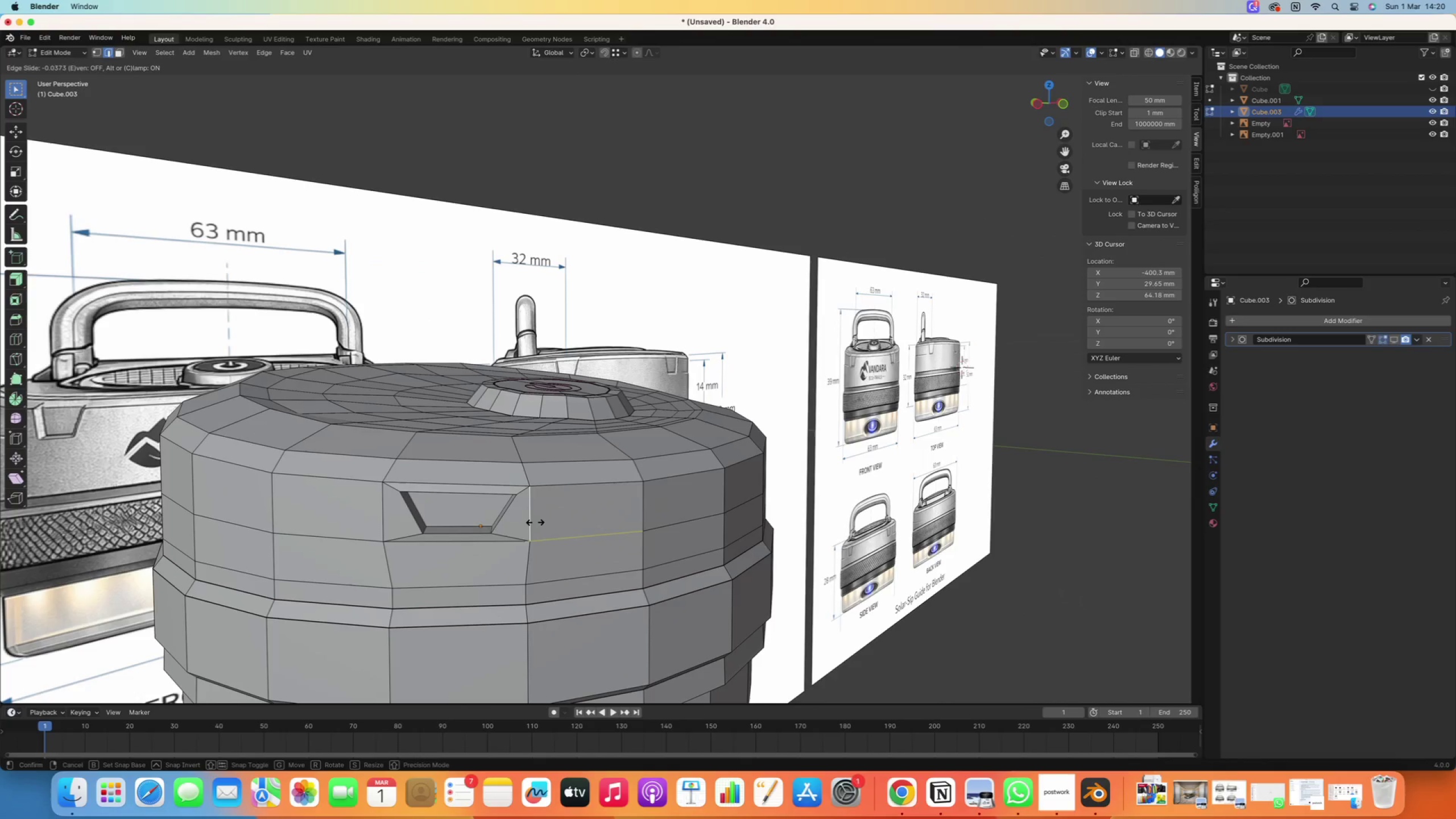 
left_click([536, 522])
 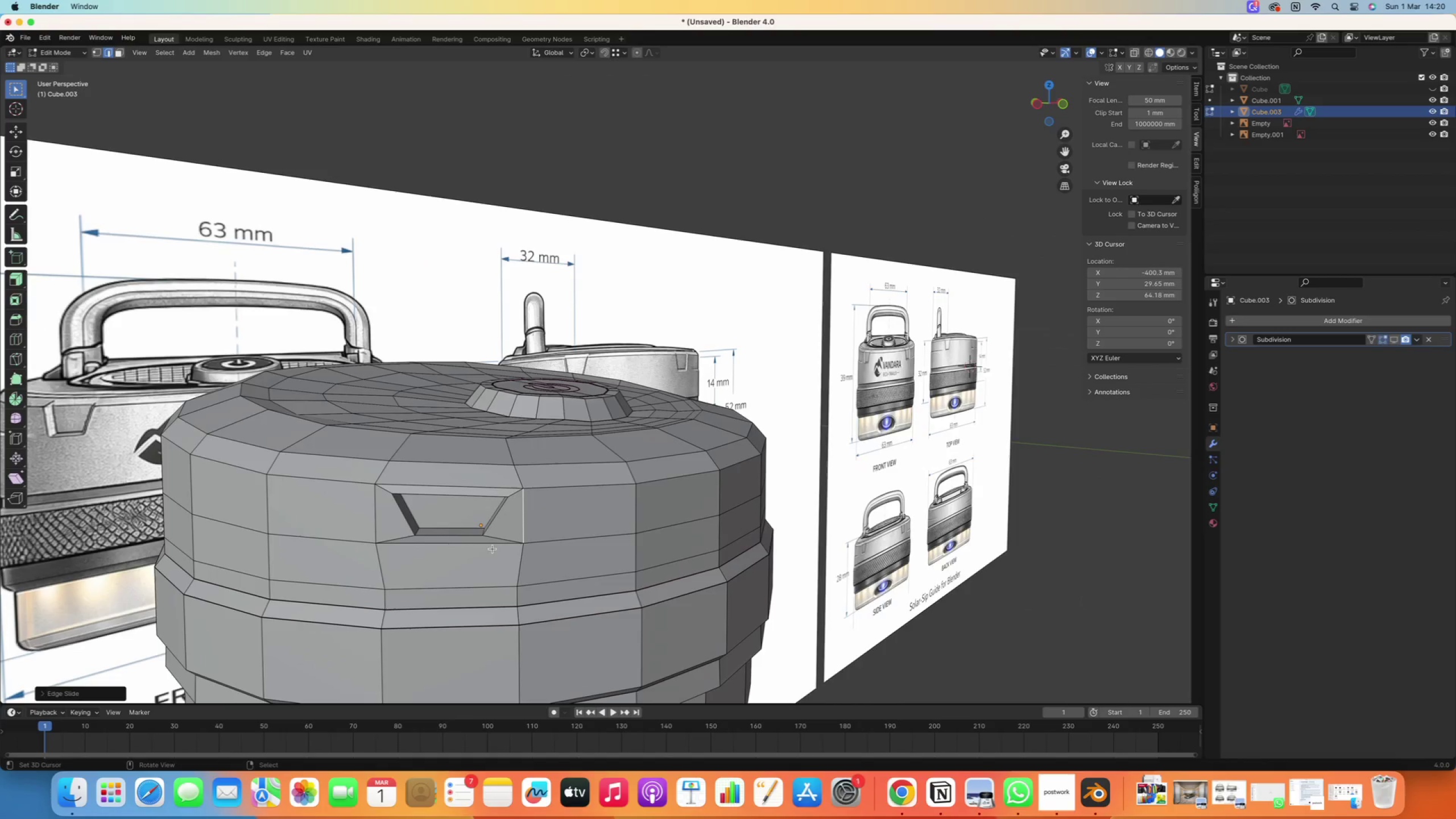 
right_click([466, 548])
 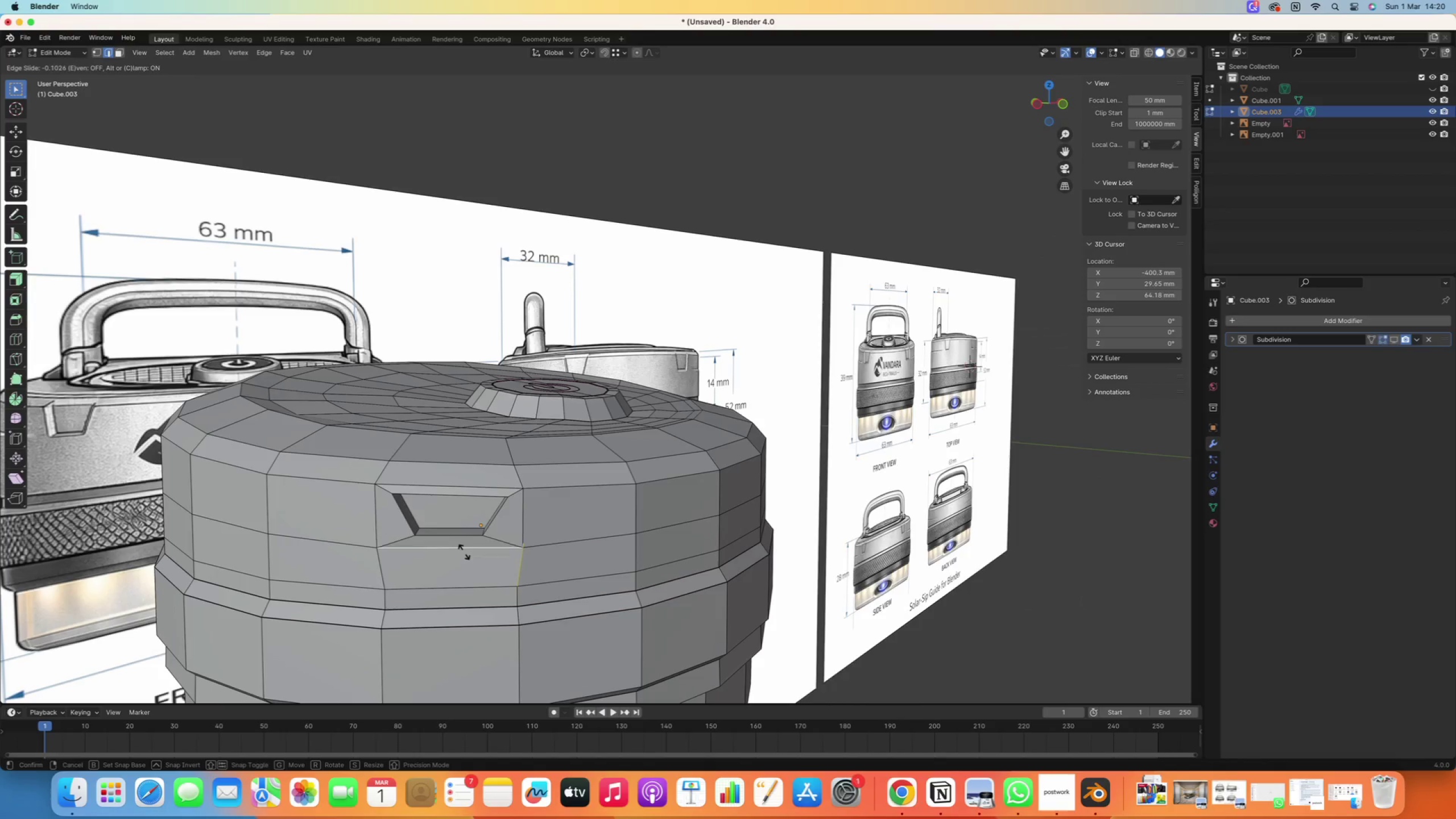 
type(gg)
 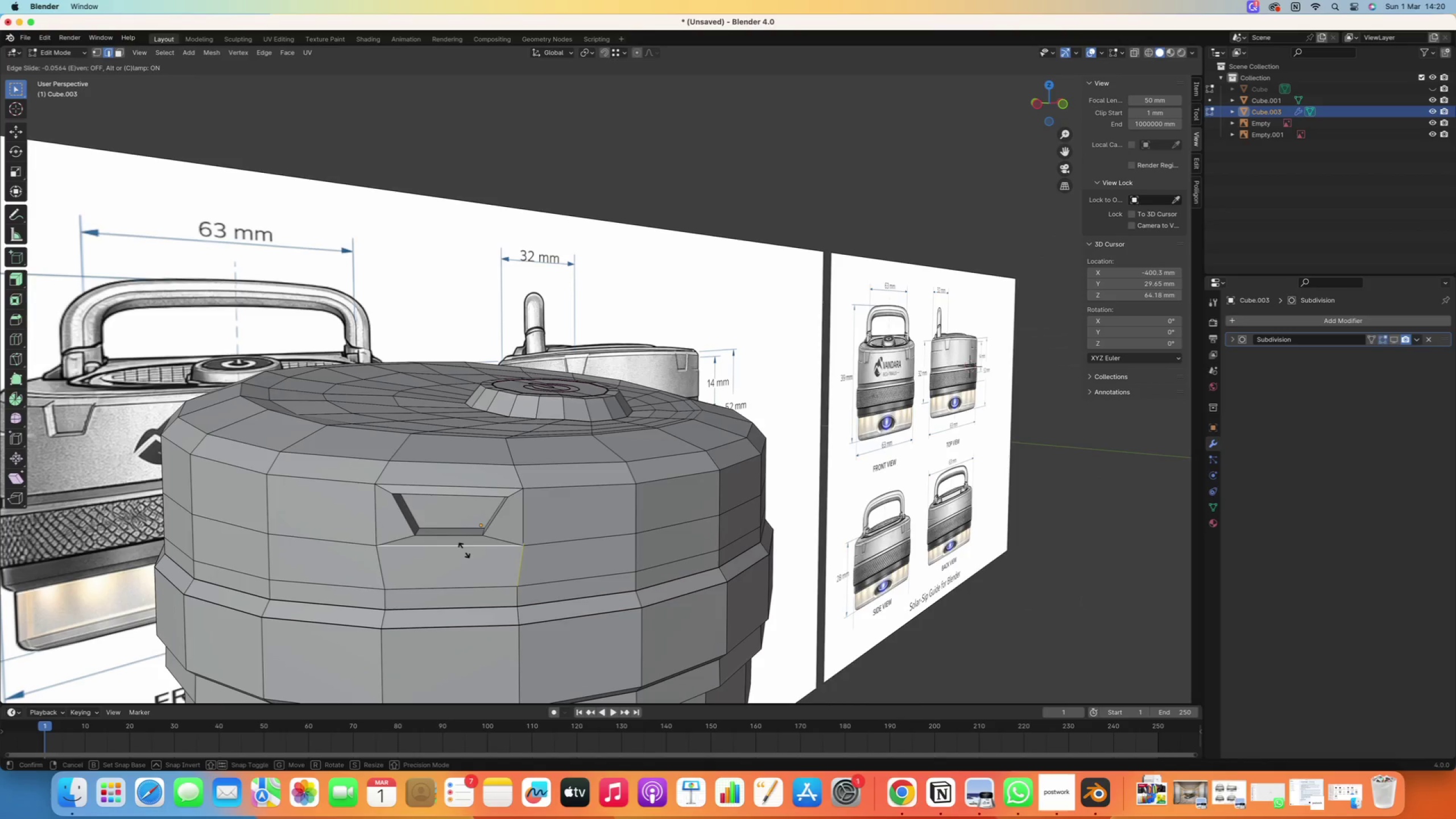 
left_click([464, 552])
 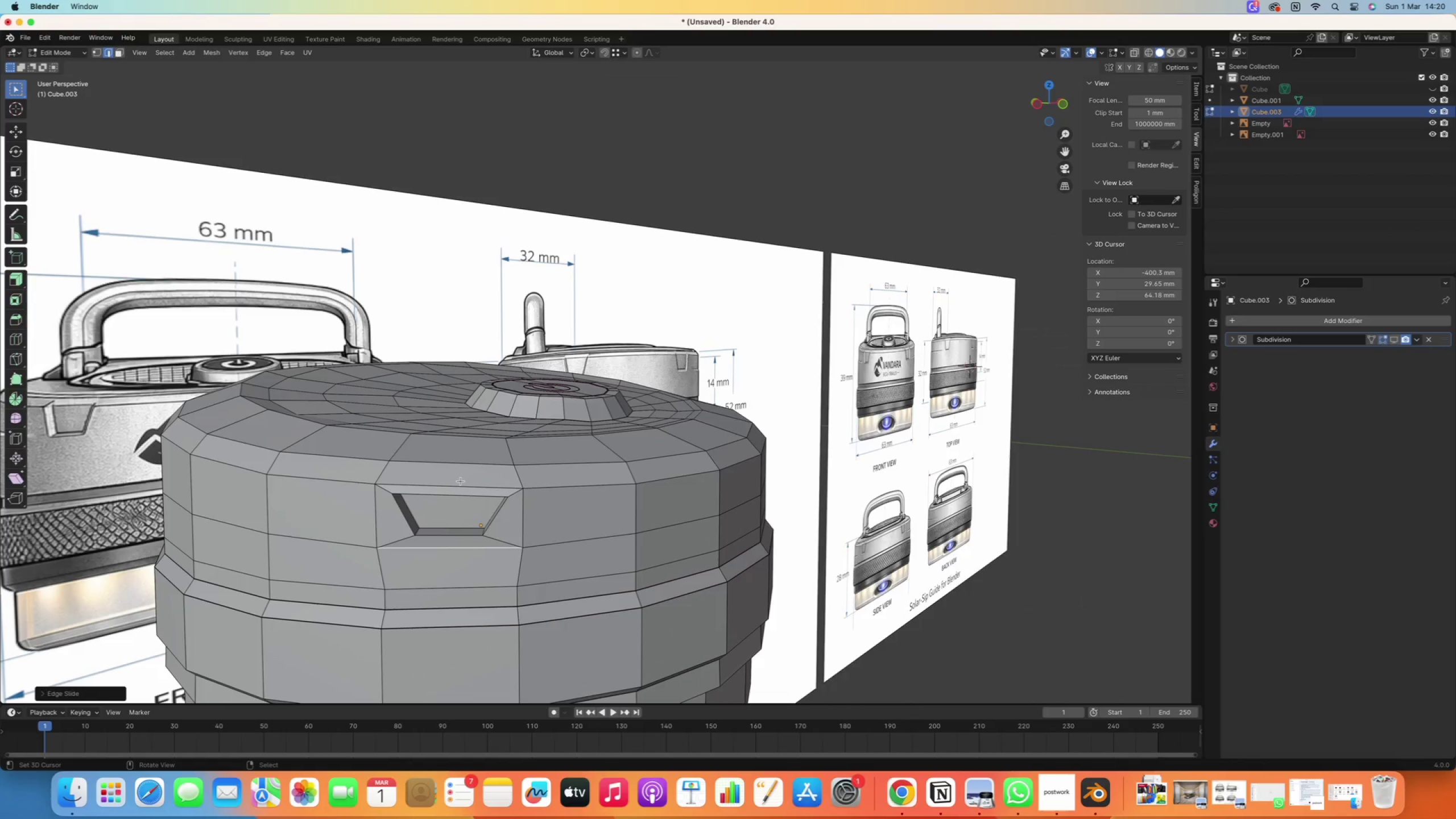 
right_click([461, 487])
 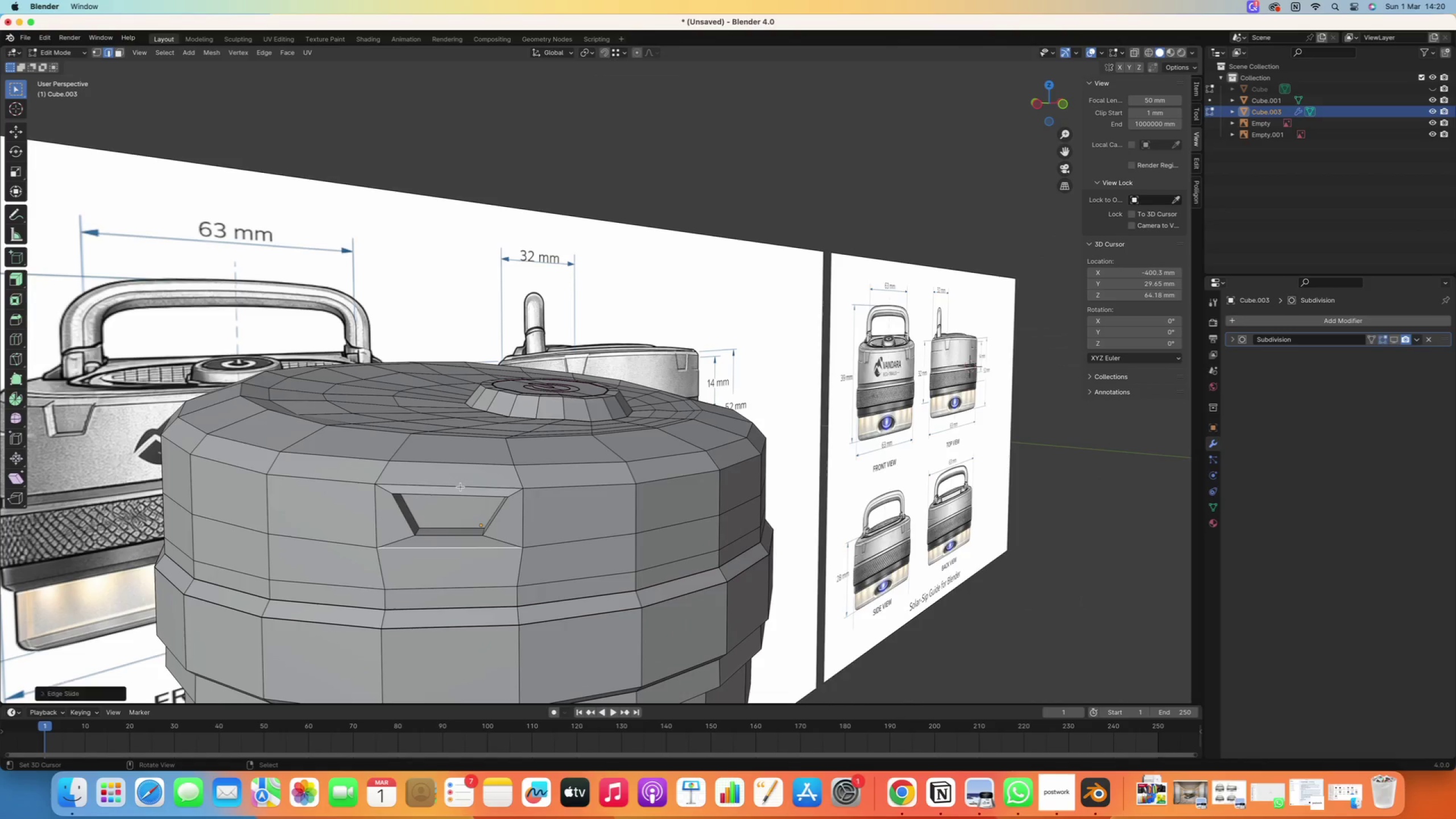 
type(gg)
 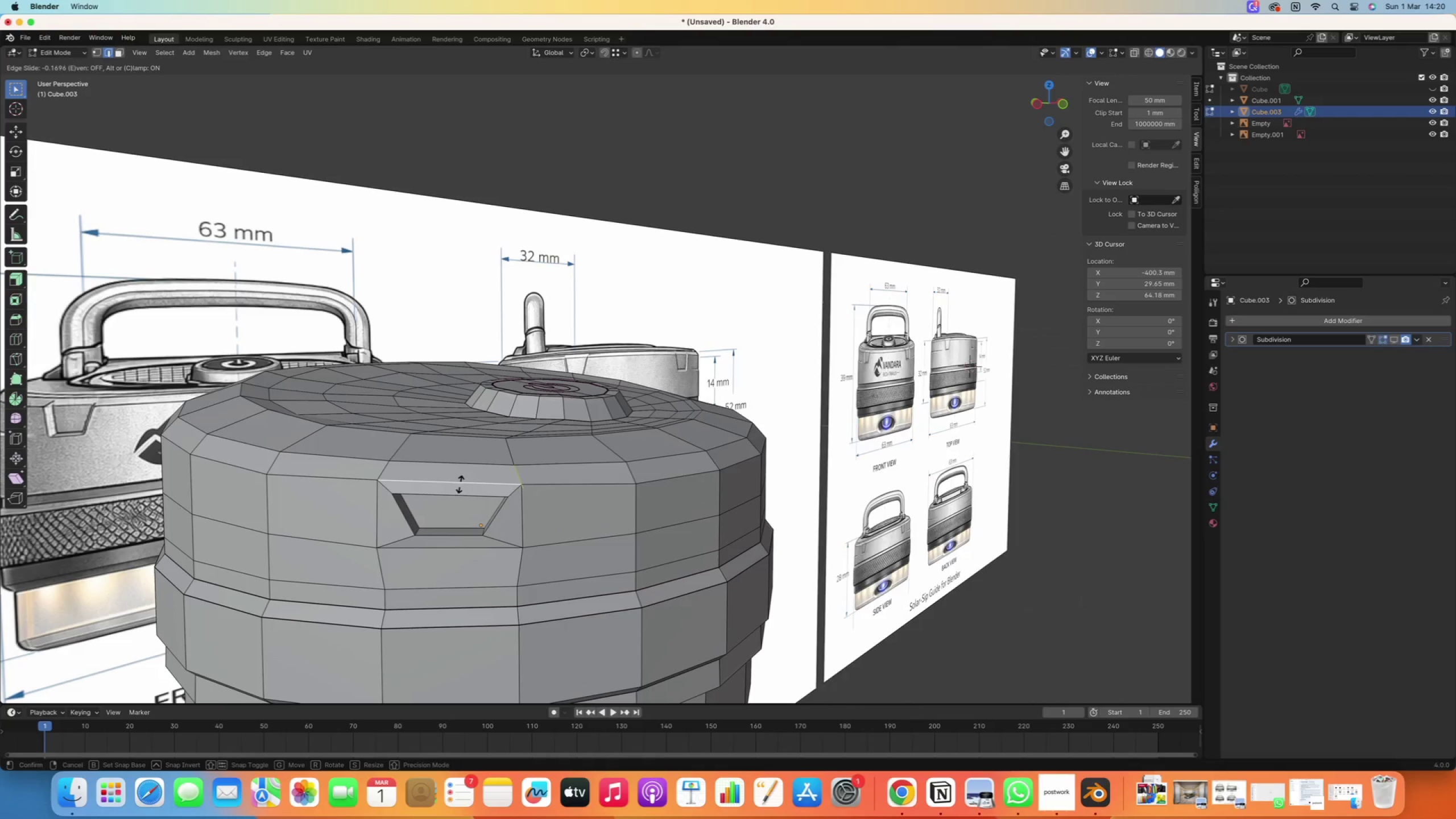 
left_click([460, 483])
 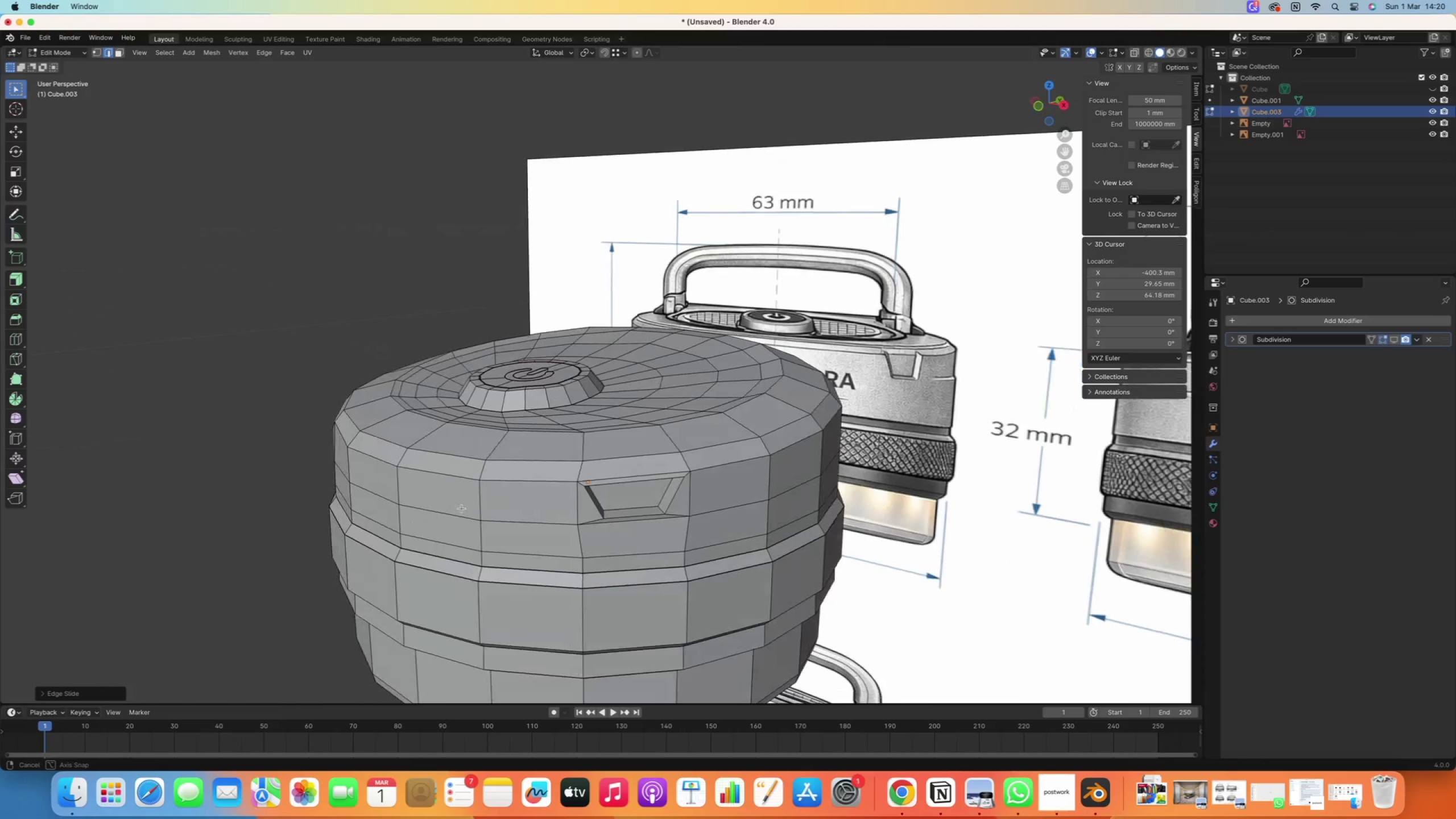 
right_click([595, 478])
 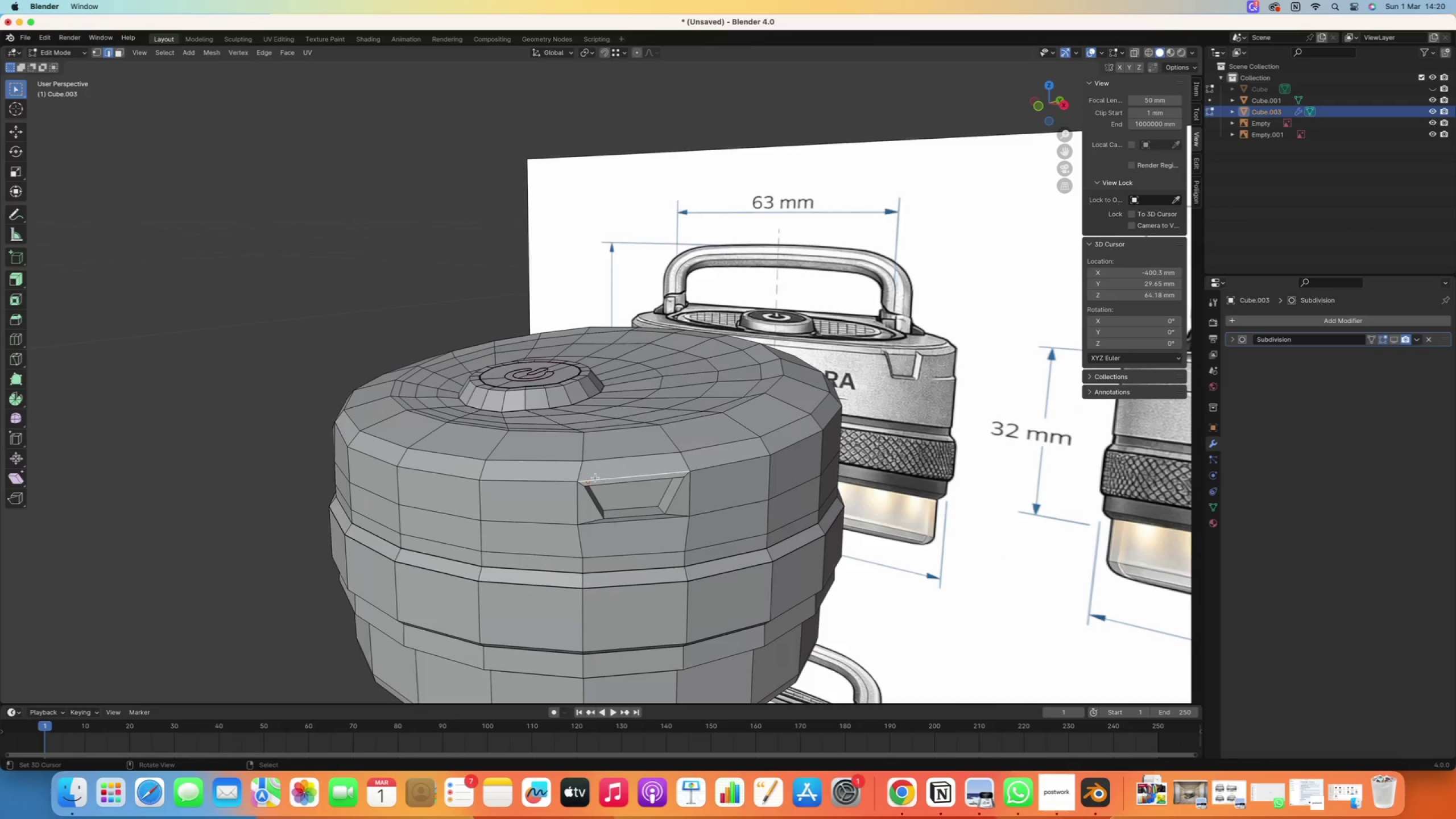 
type(gg)
 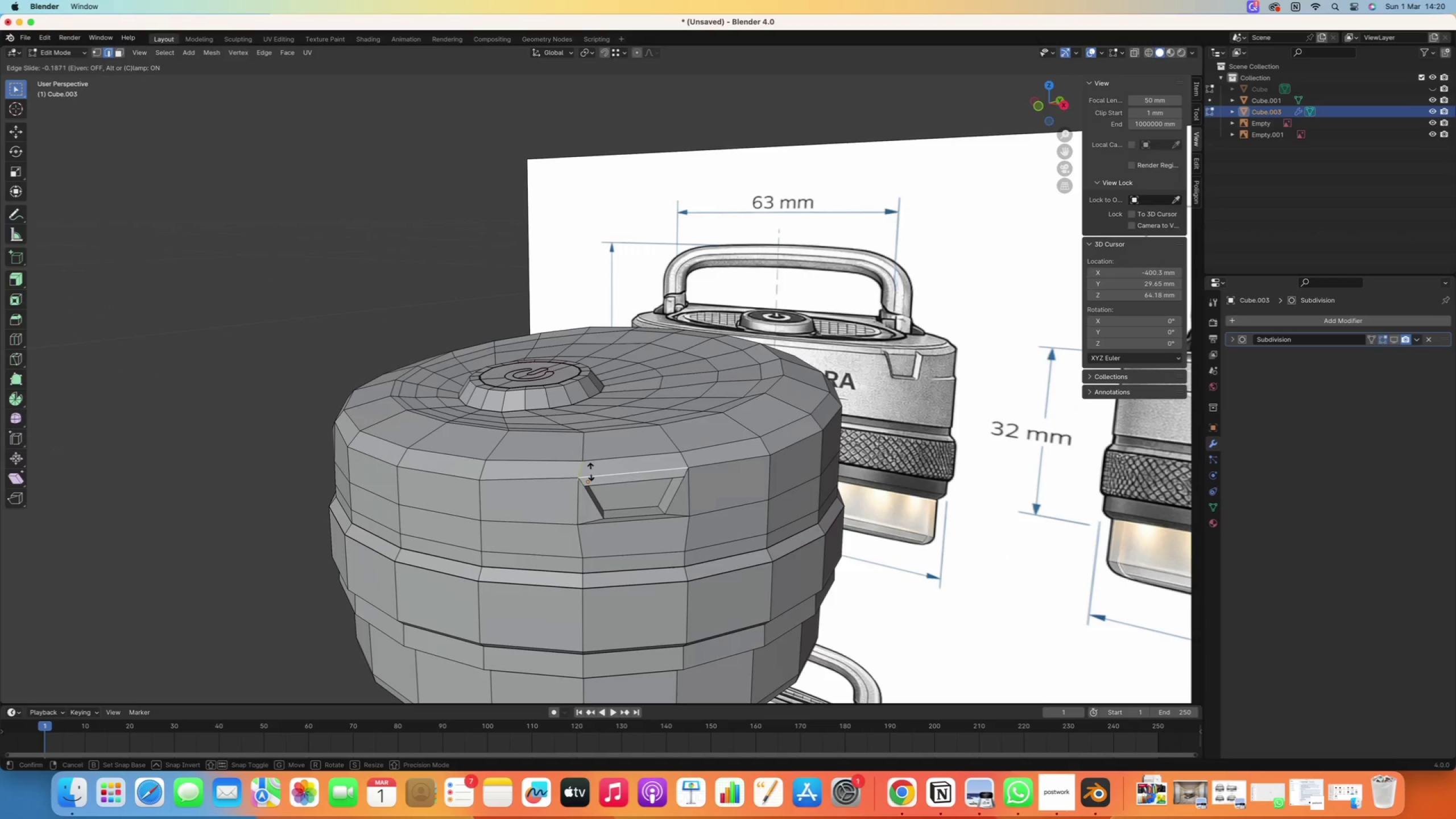 
left_click([591, 471])
 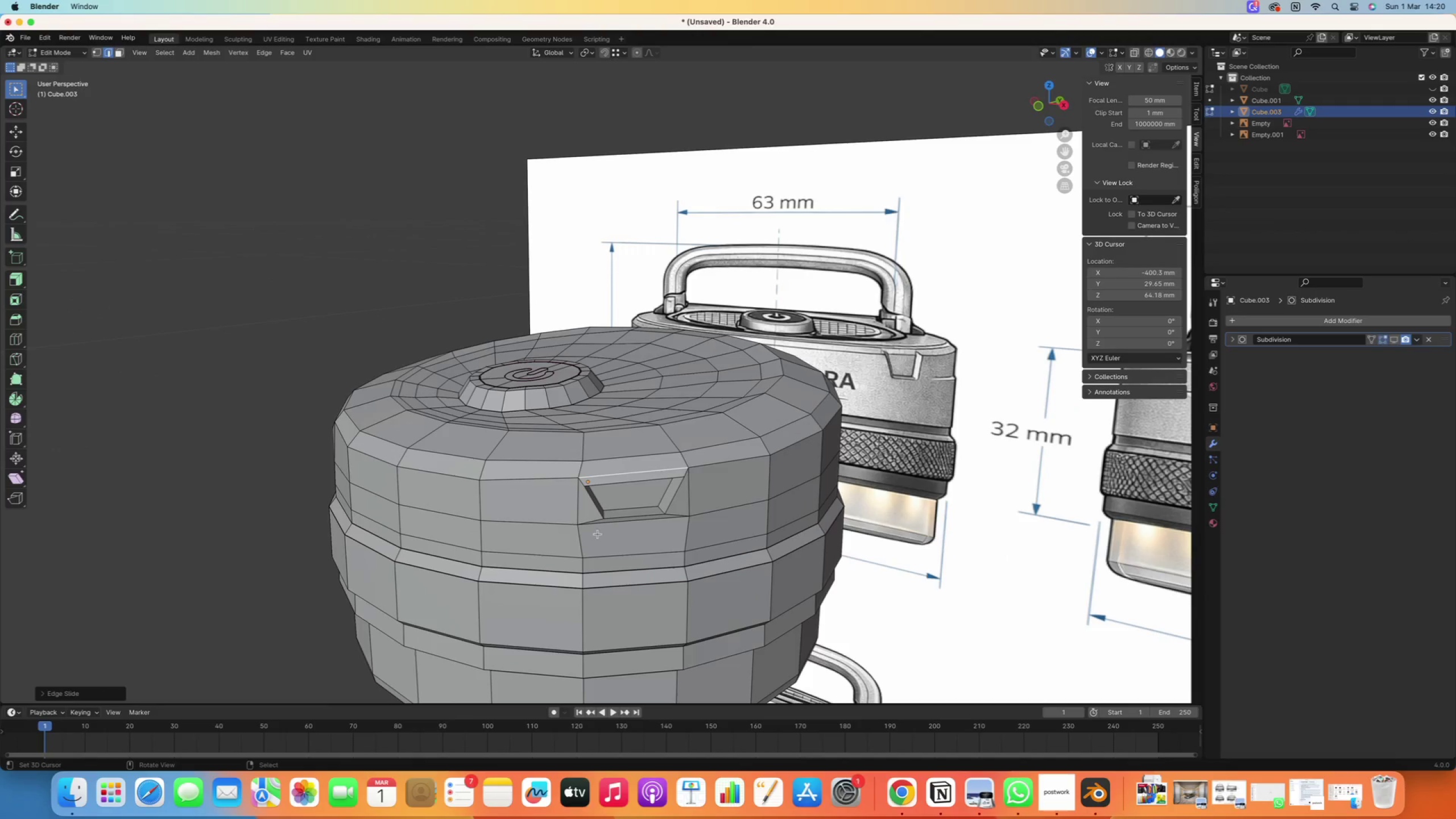 
right_click([603, 531])
 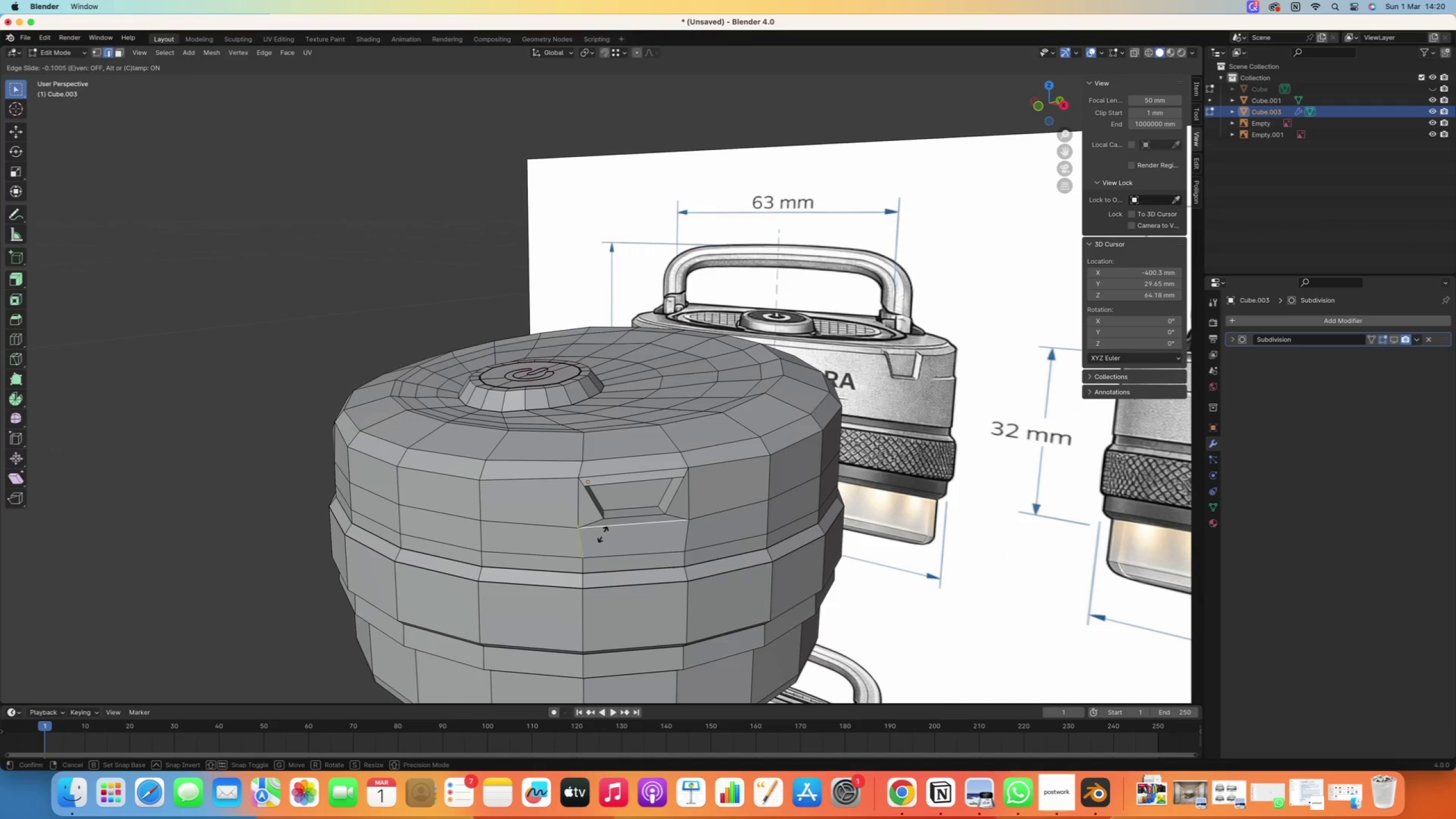 
type(gg)
 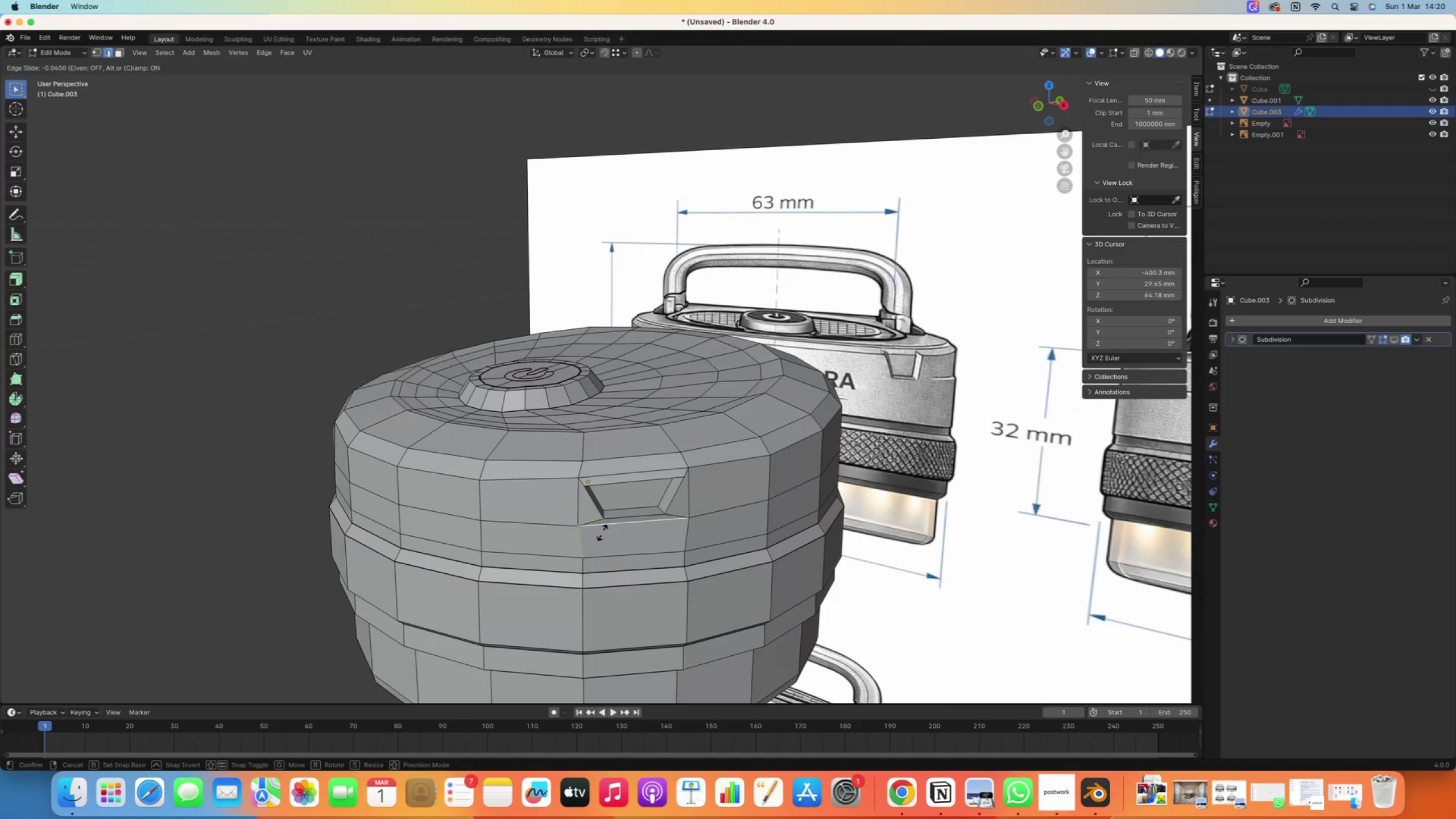 
left_click([603, 535])
 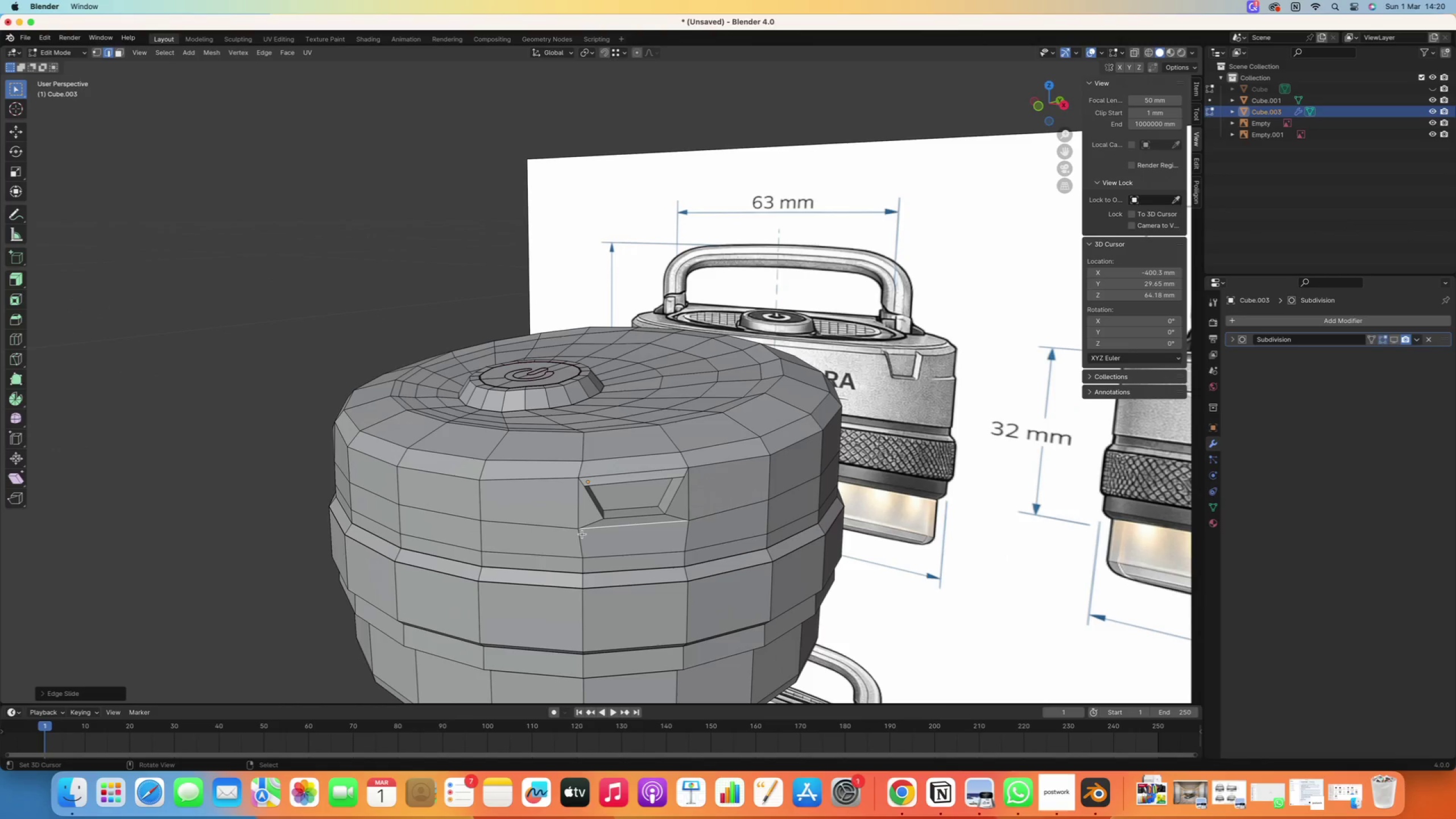 
scroll: coordinate [648, 532], scroll_direction: up, amount: 1.0
 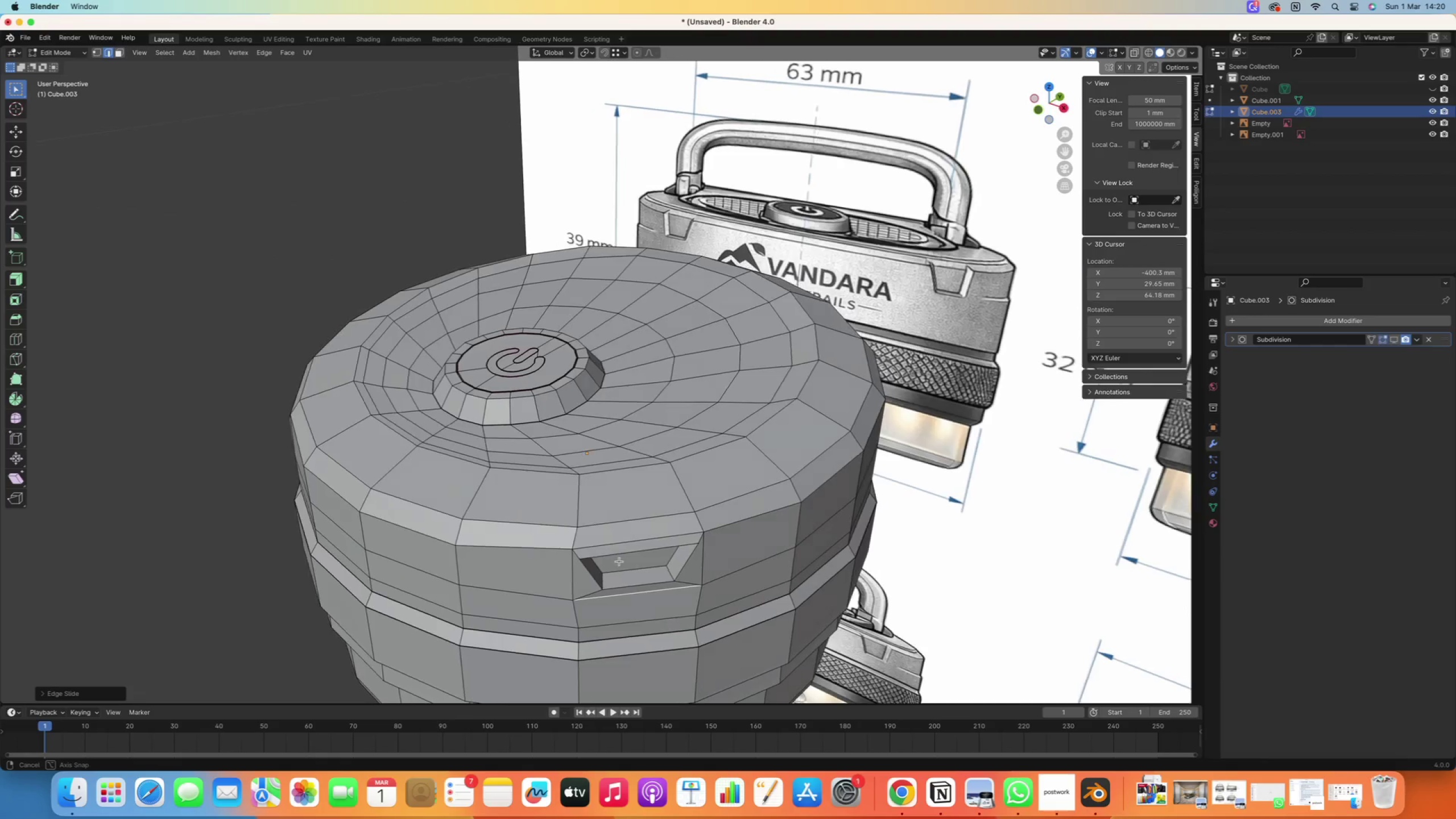 
wait(5.21)
 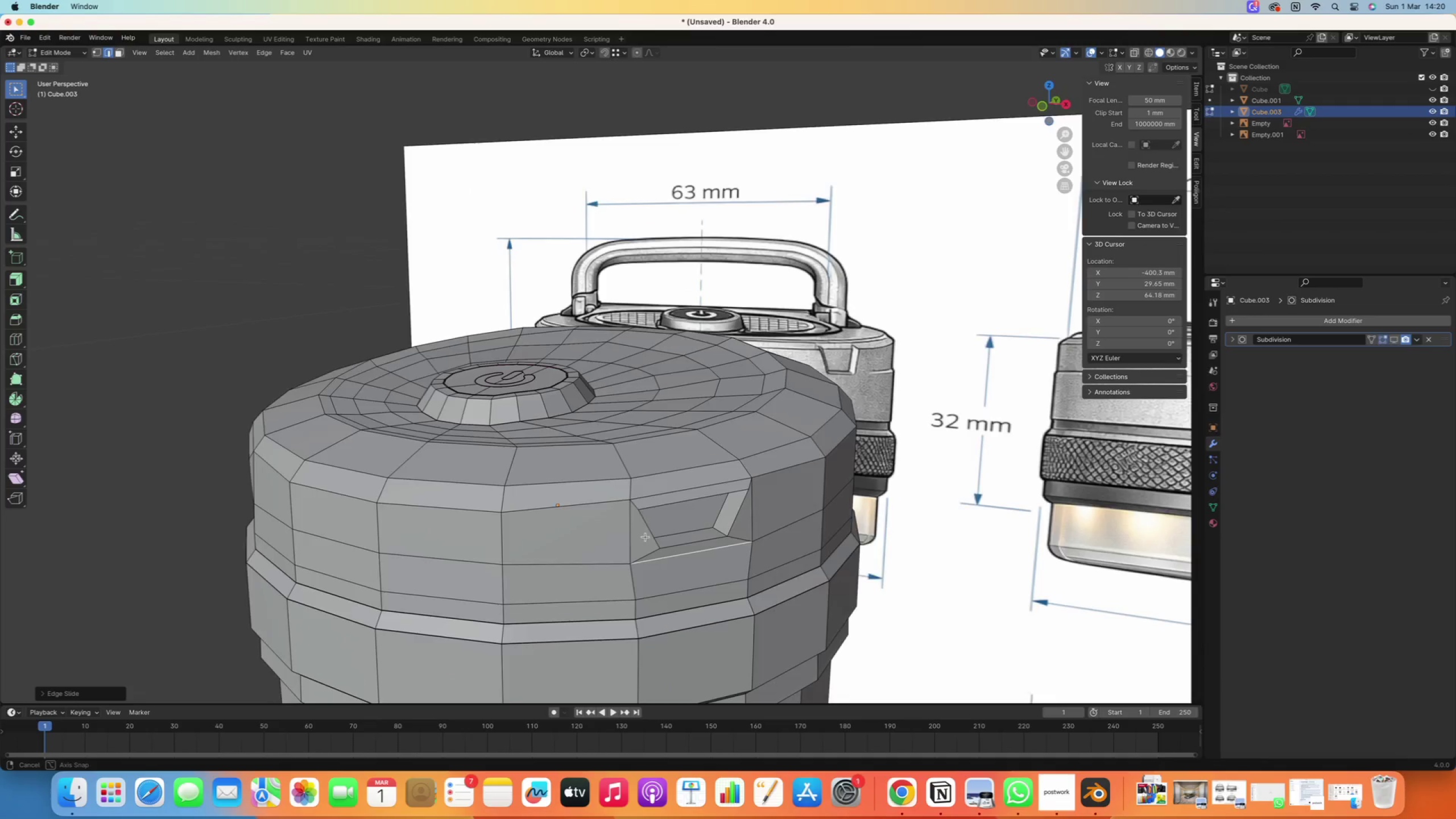 
right_click([705, 413])
 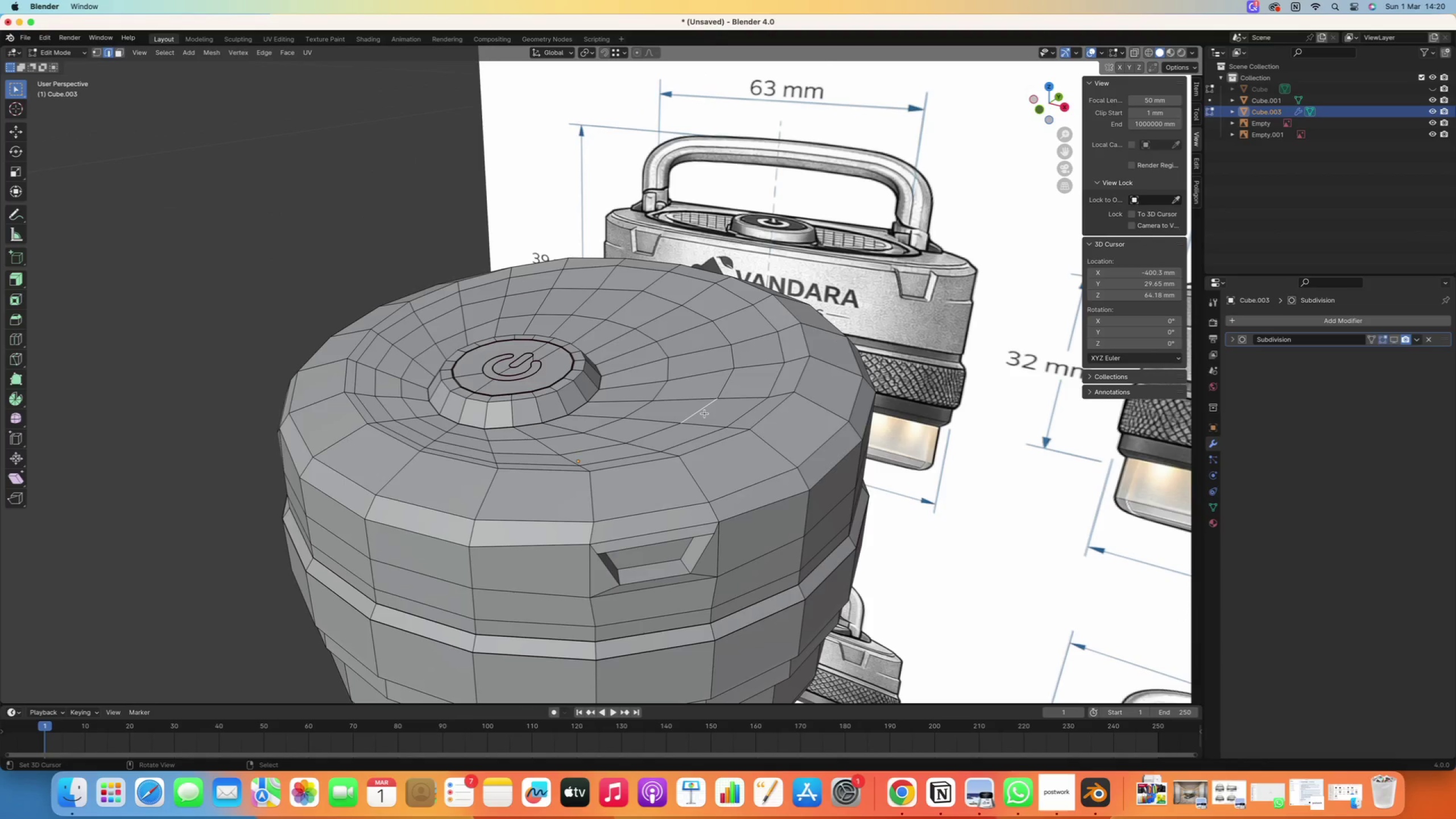 
key(3)
 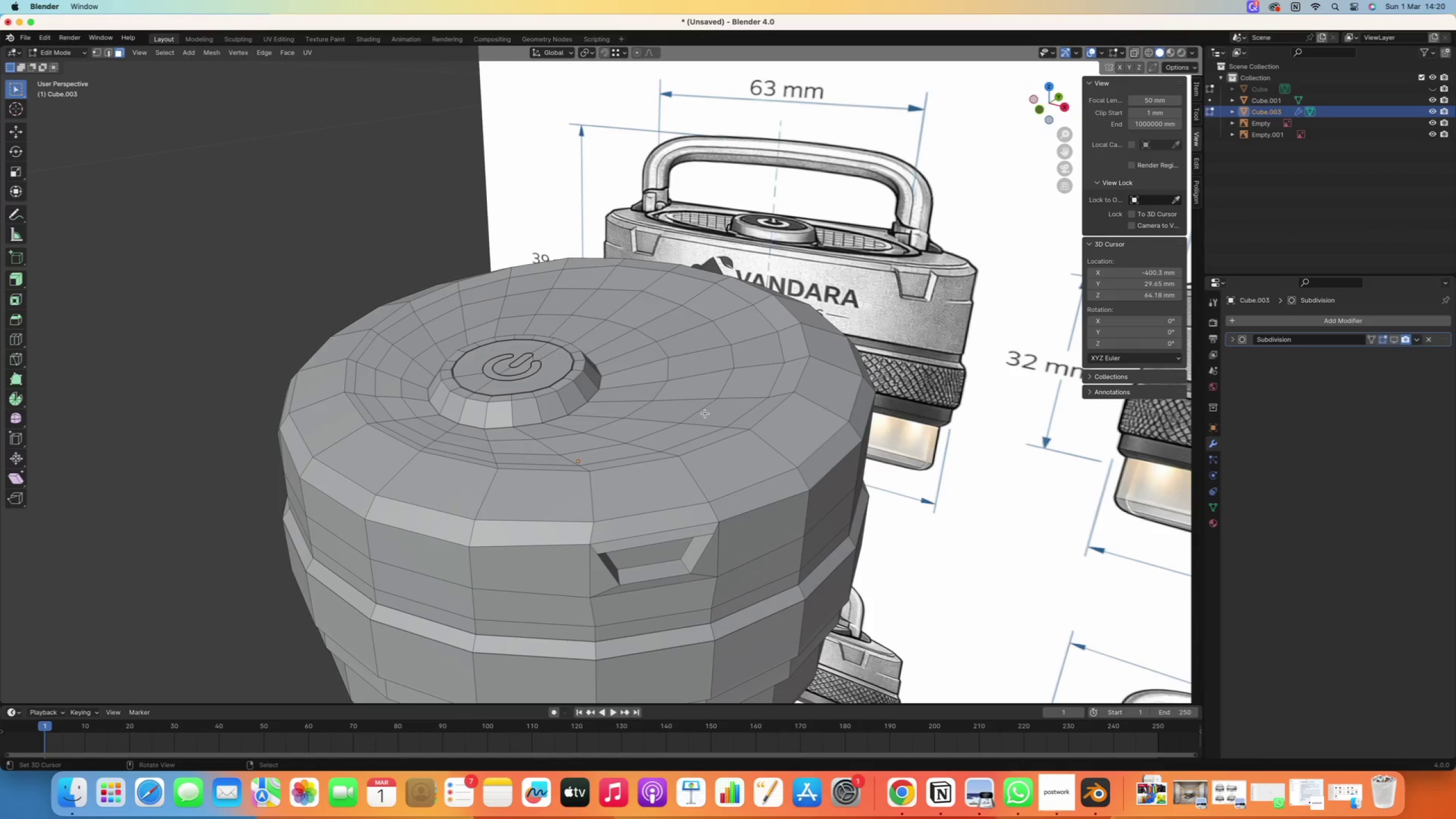 
right_click([706, 413])
 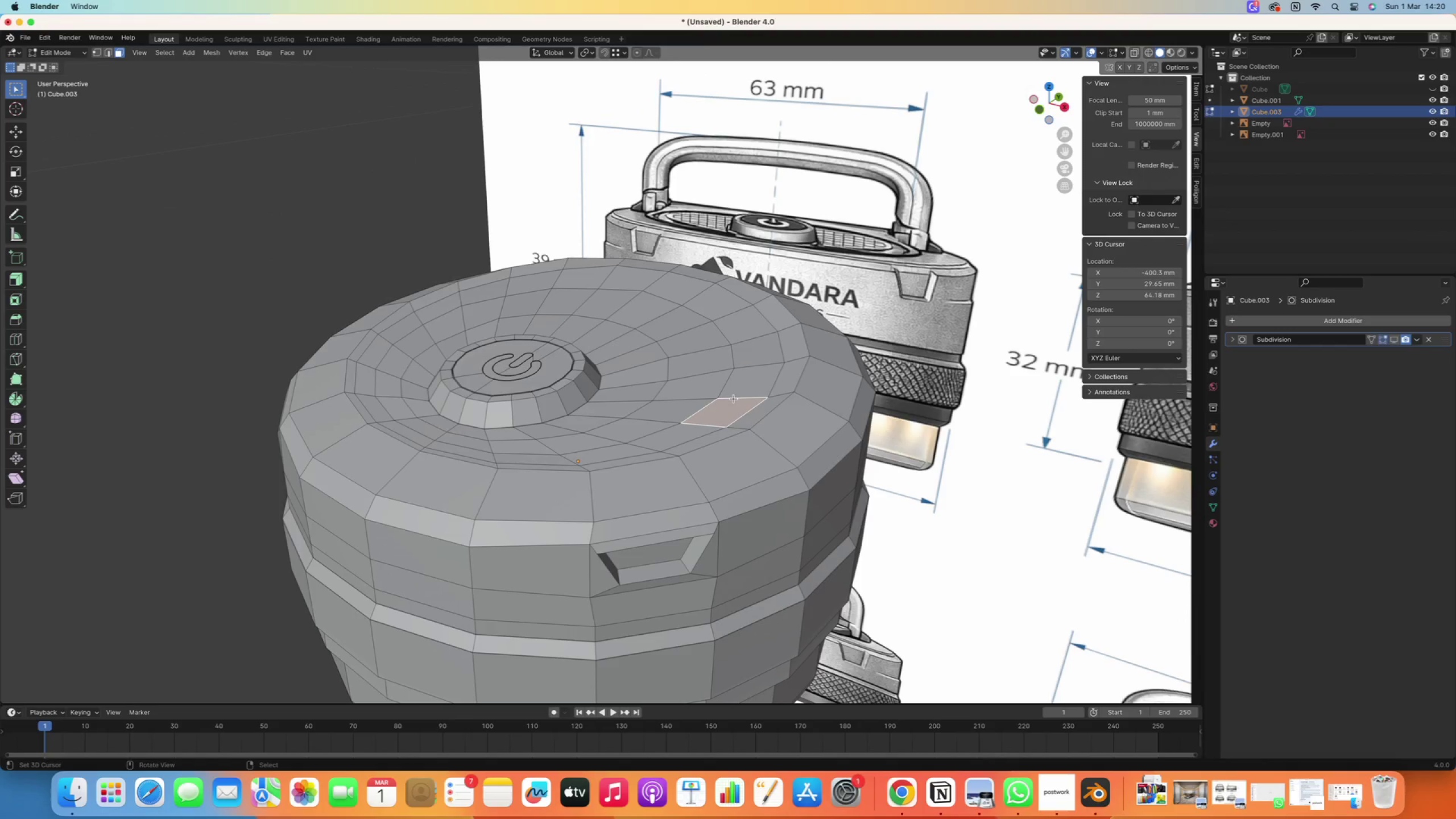 
key(Numpad7)
 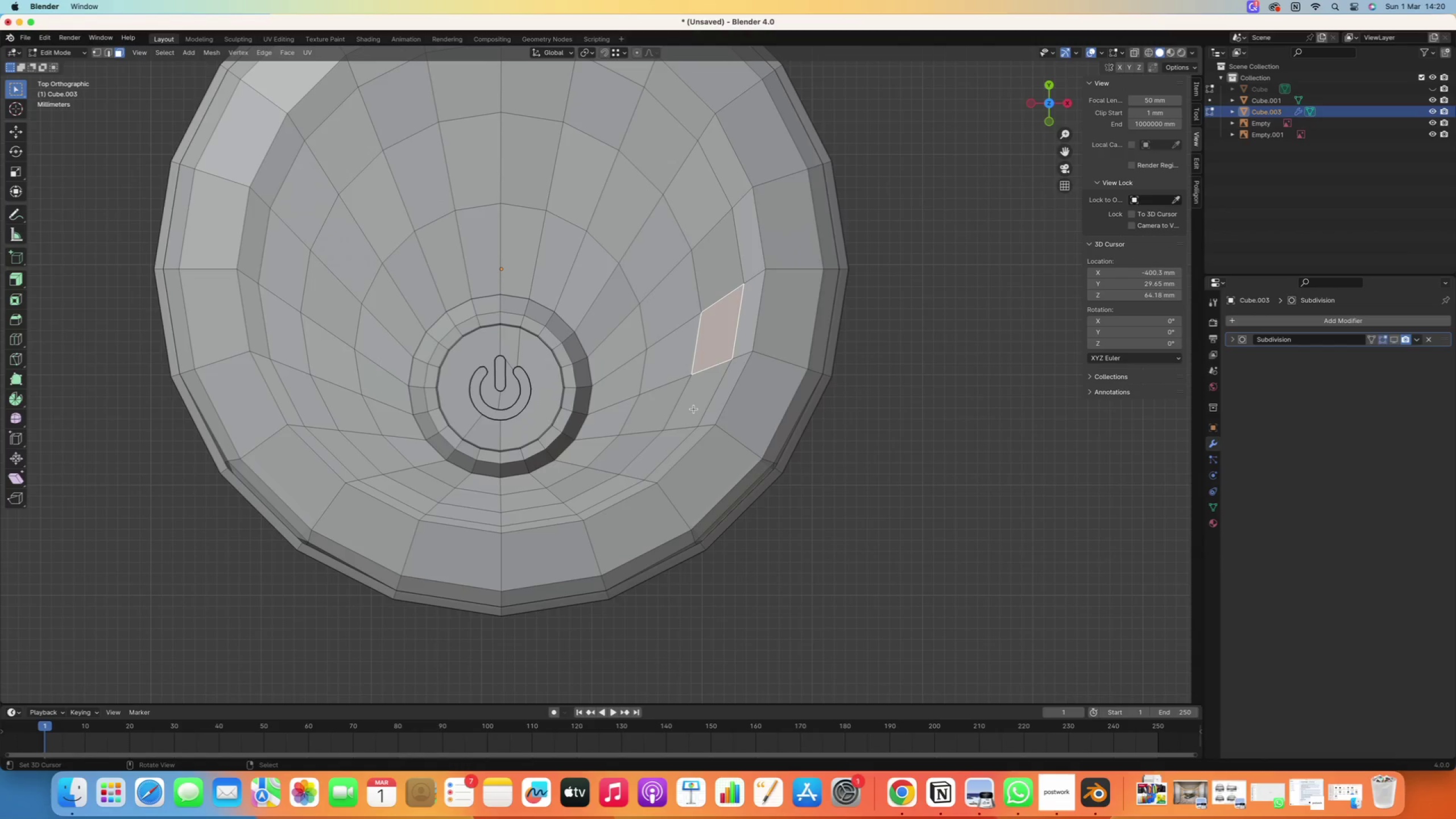 
hold_key(key=ShiftRight, duration=0.62)
 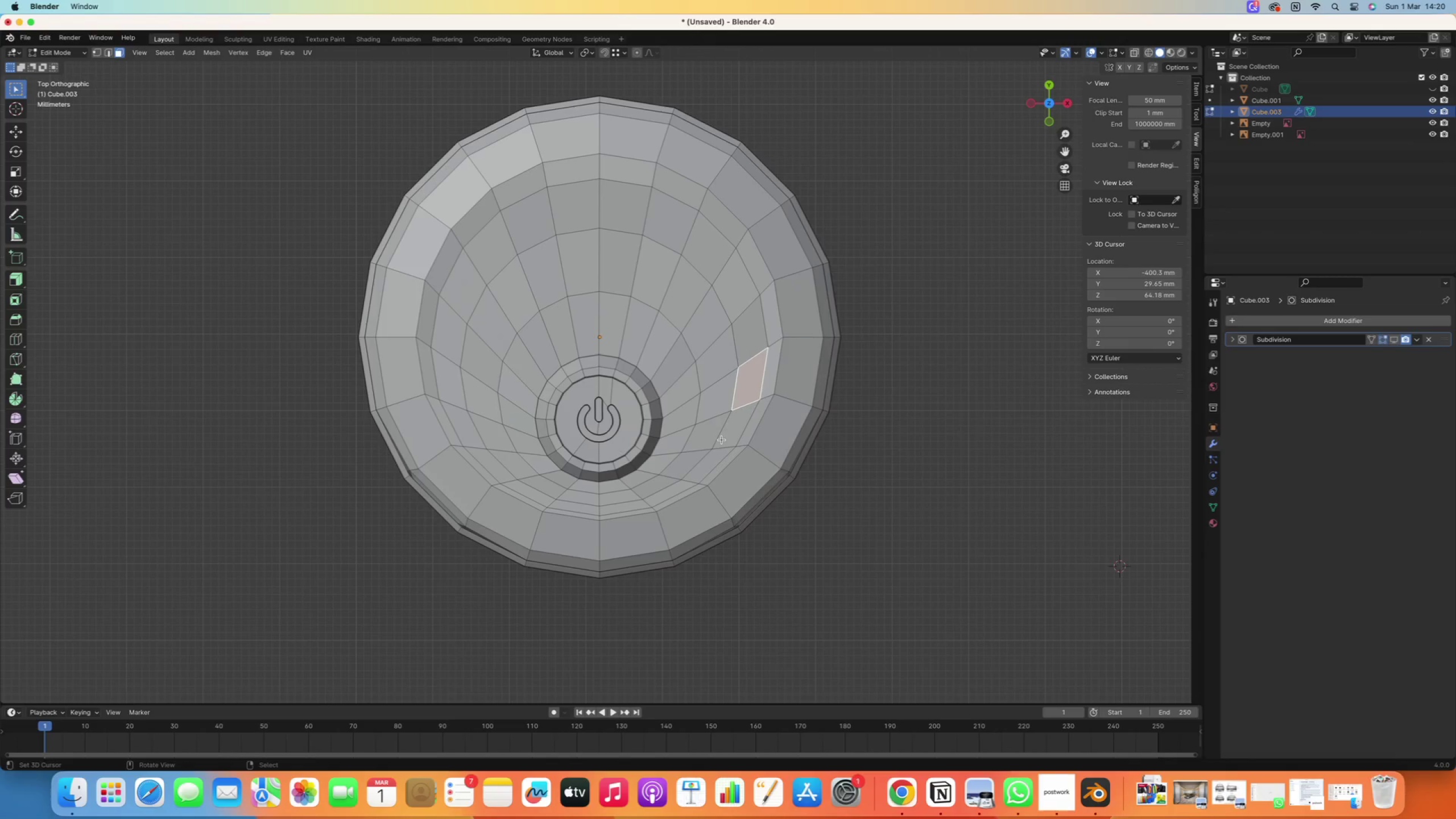 
scroll: coordinate [694, 409], scroll_direction: down, amount: 2.0
 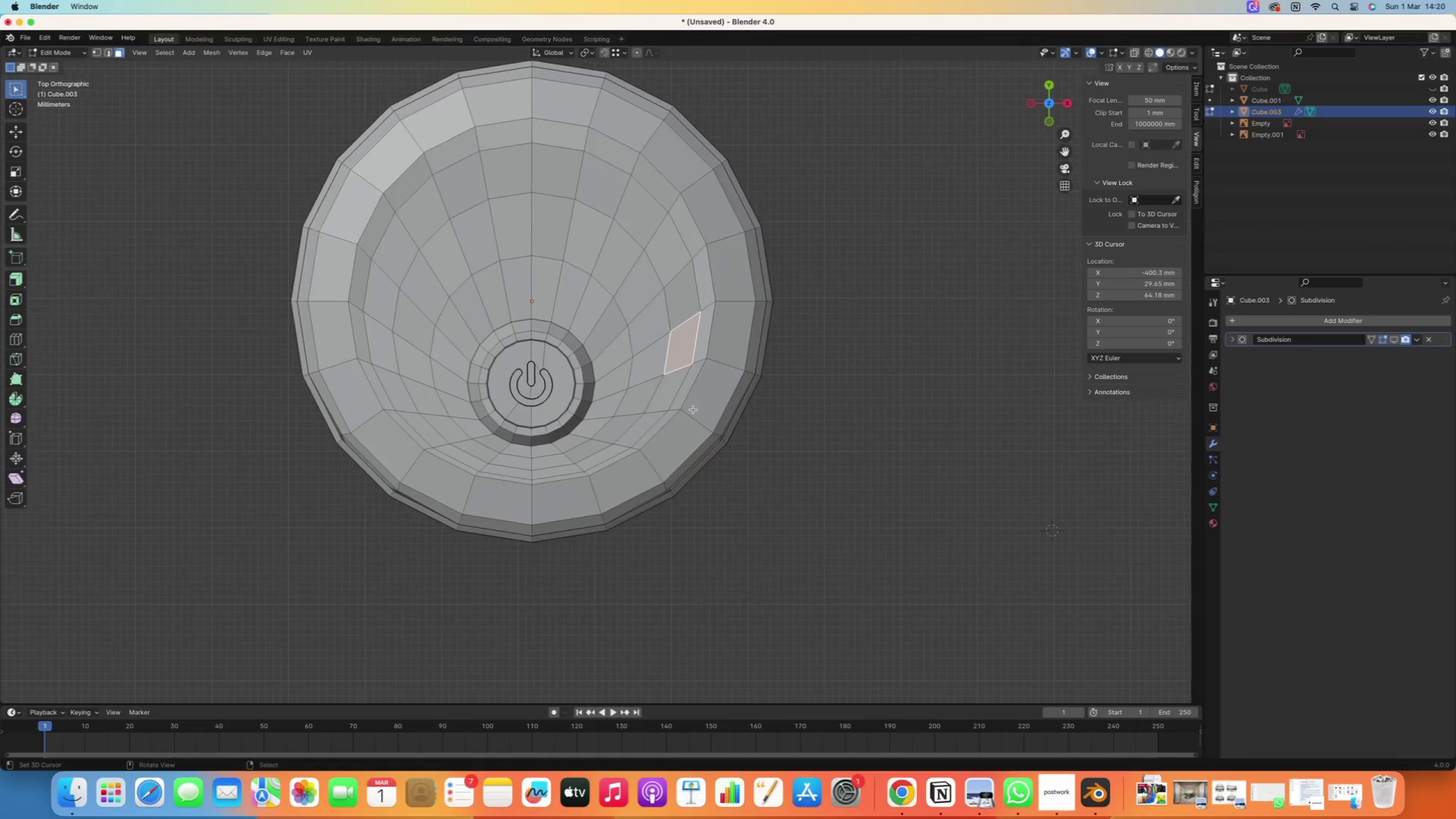 
key(C)
 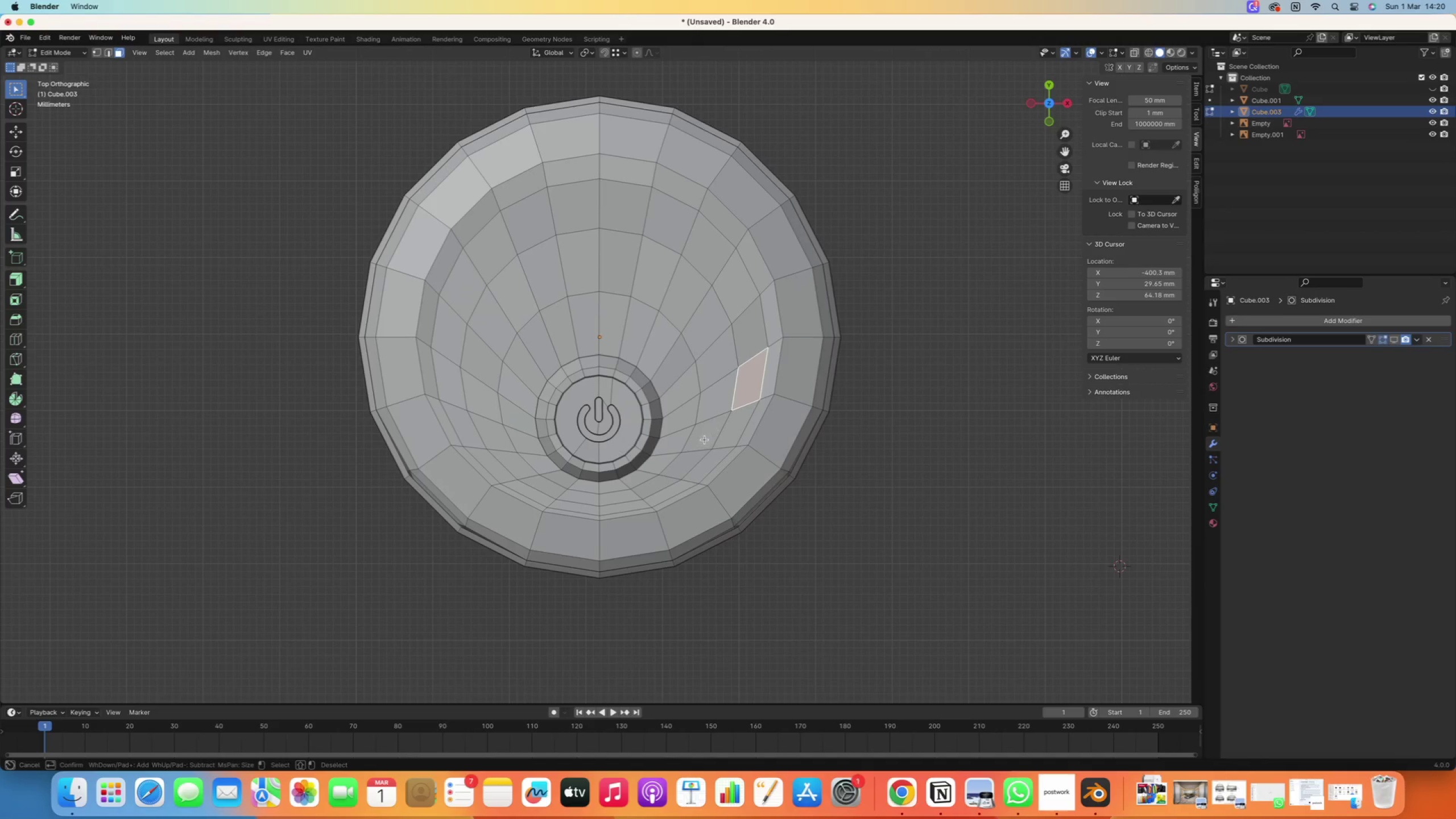 
left_click_drag(start_coordinate=[704, 441], to_coordinate=[533, 478])
 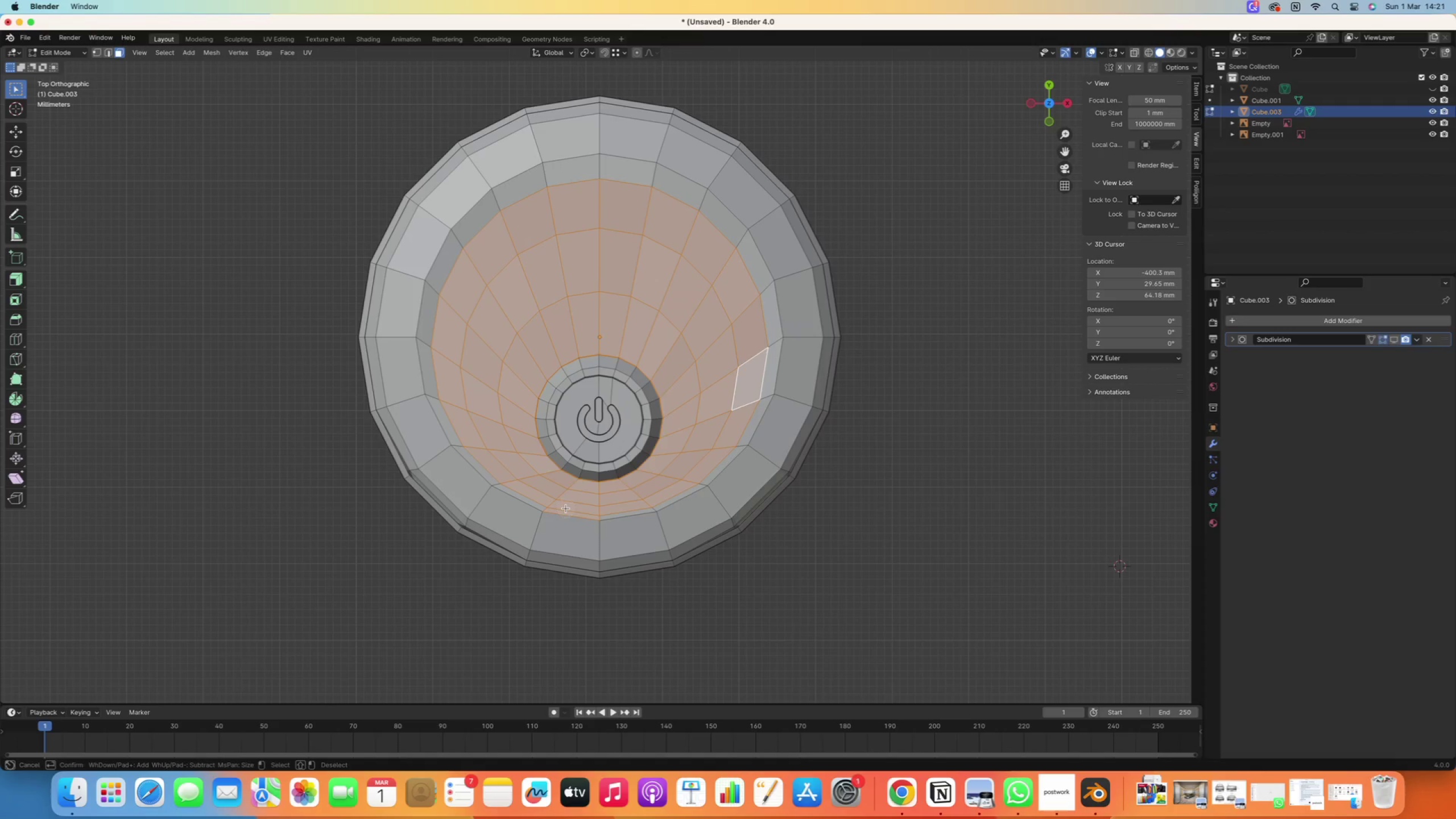 
scroll: coordinate [705, 440], scroll_direction: down, amount: 2.0
 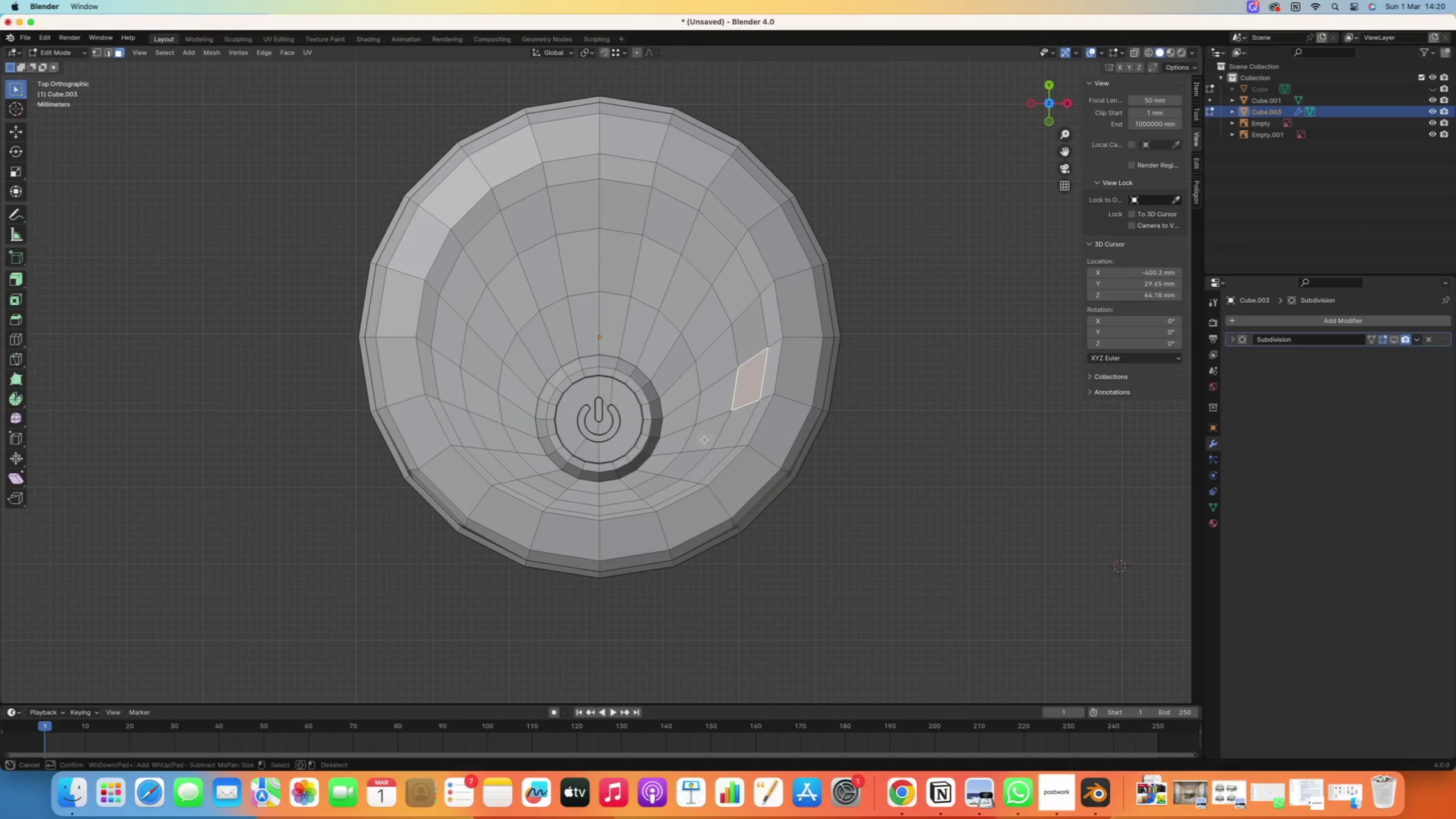 
right_click([578, 480])
 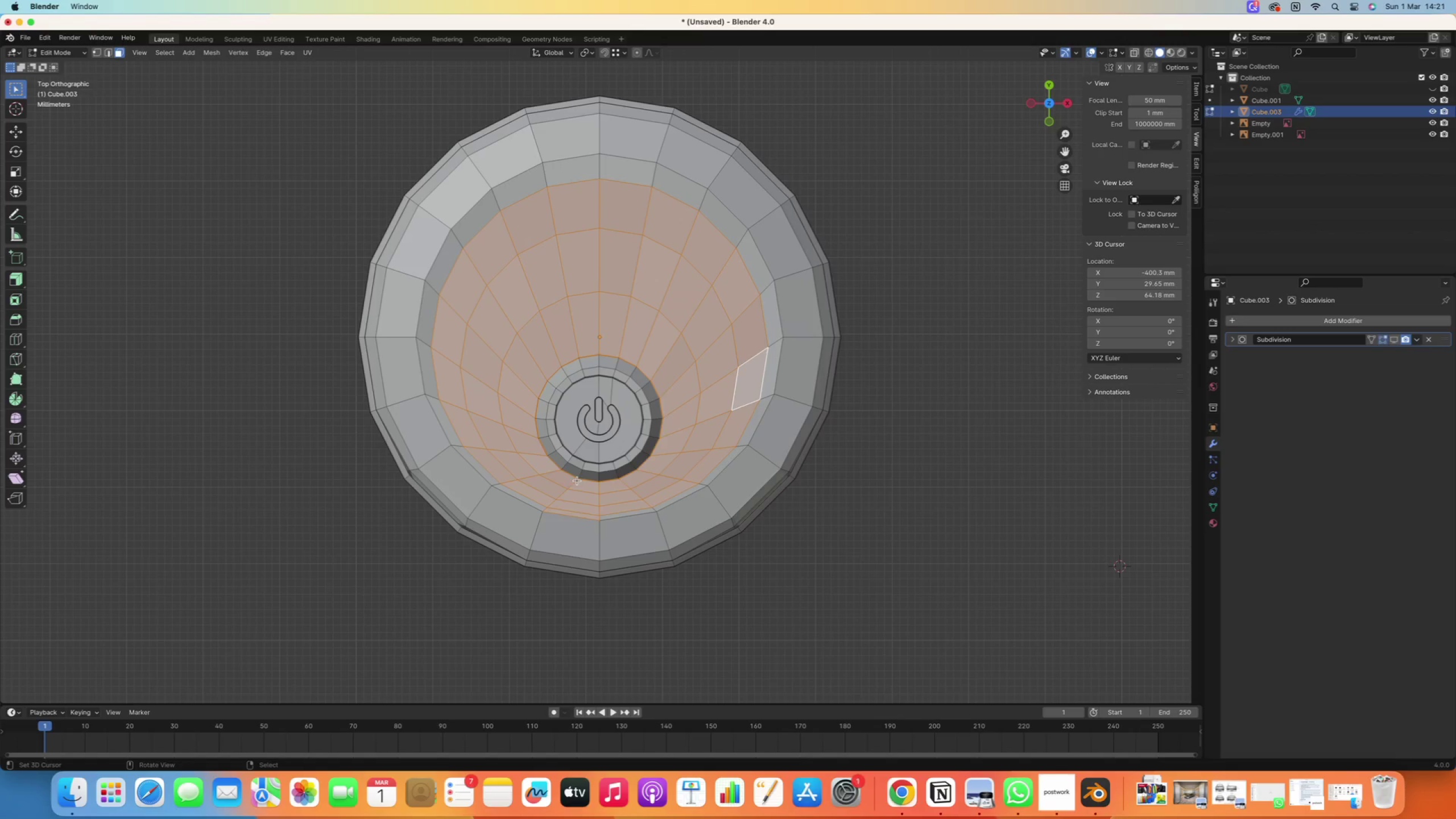 
hold_key(key=ShiftRight, duration=0.94)
right_click([573, 514])
 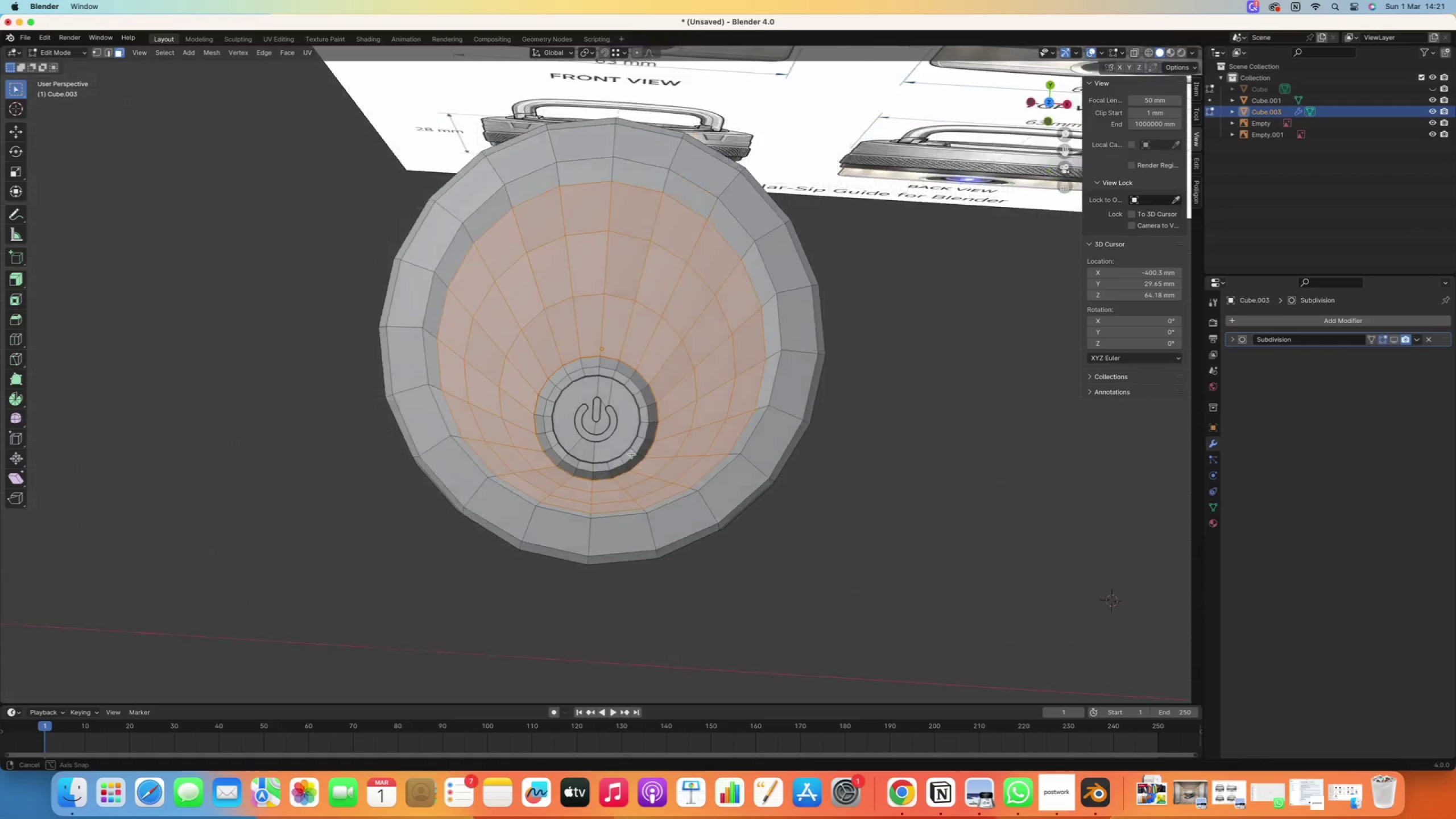 
scroll: coordinate [593, 410], scroll_direction: up, amount: 9.0
 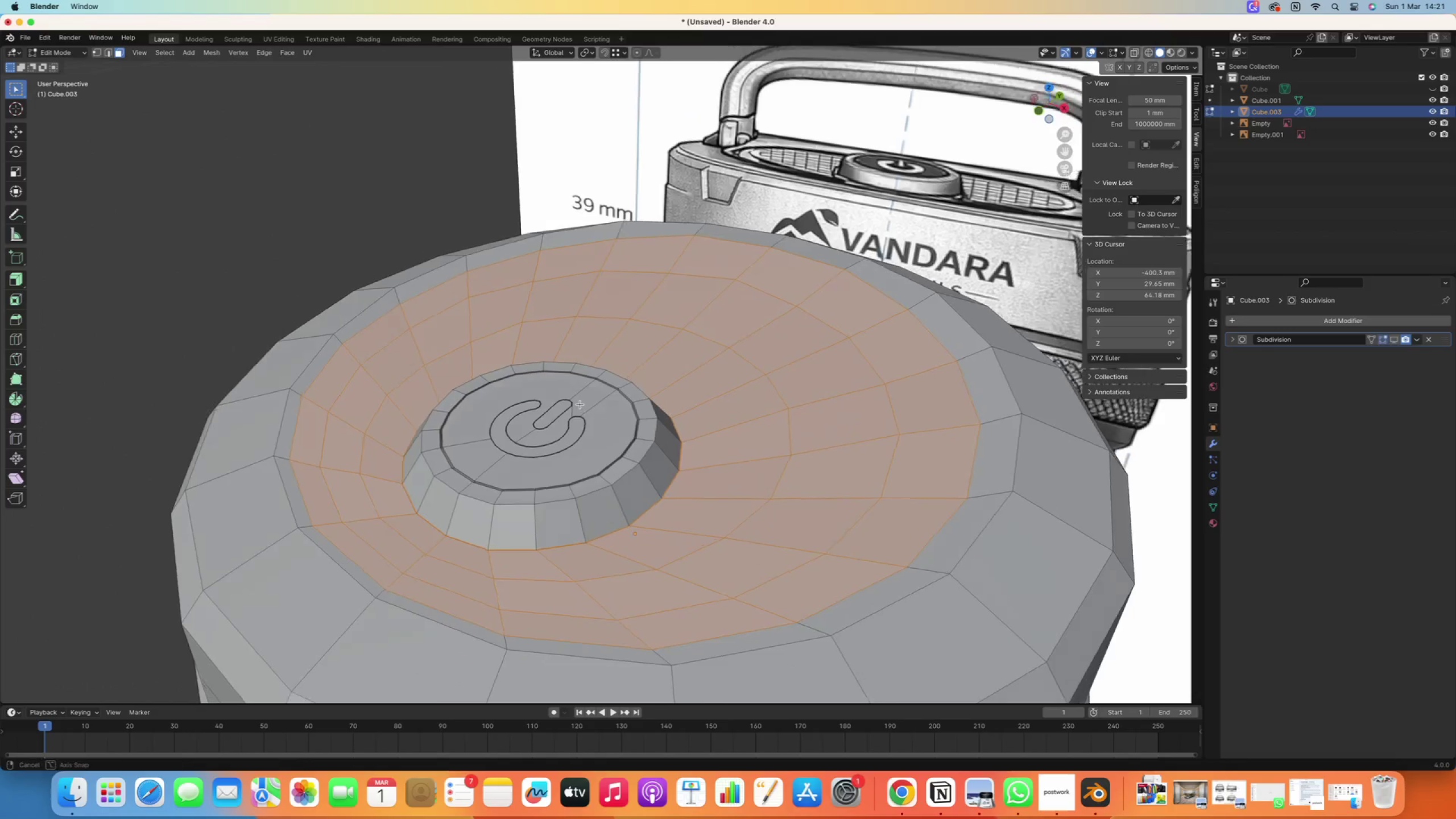 
scroll: coordinate [564, 385], scroll_direction: down, amount: 1.0
 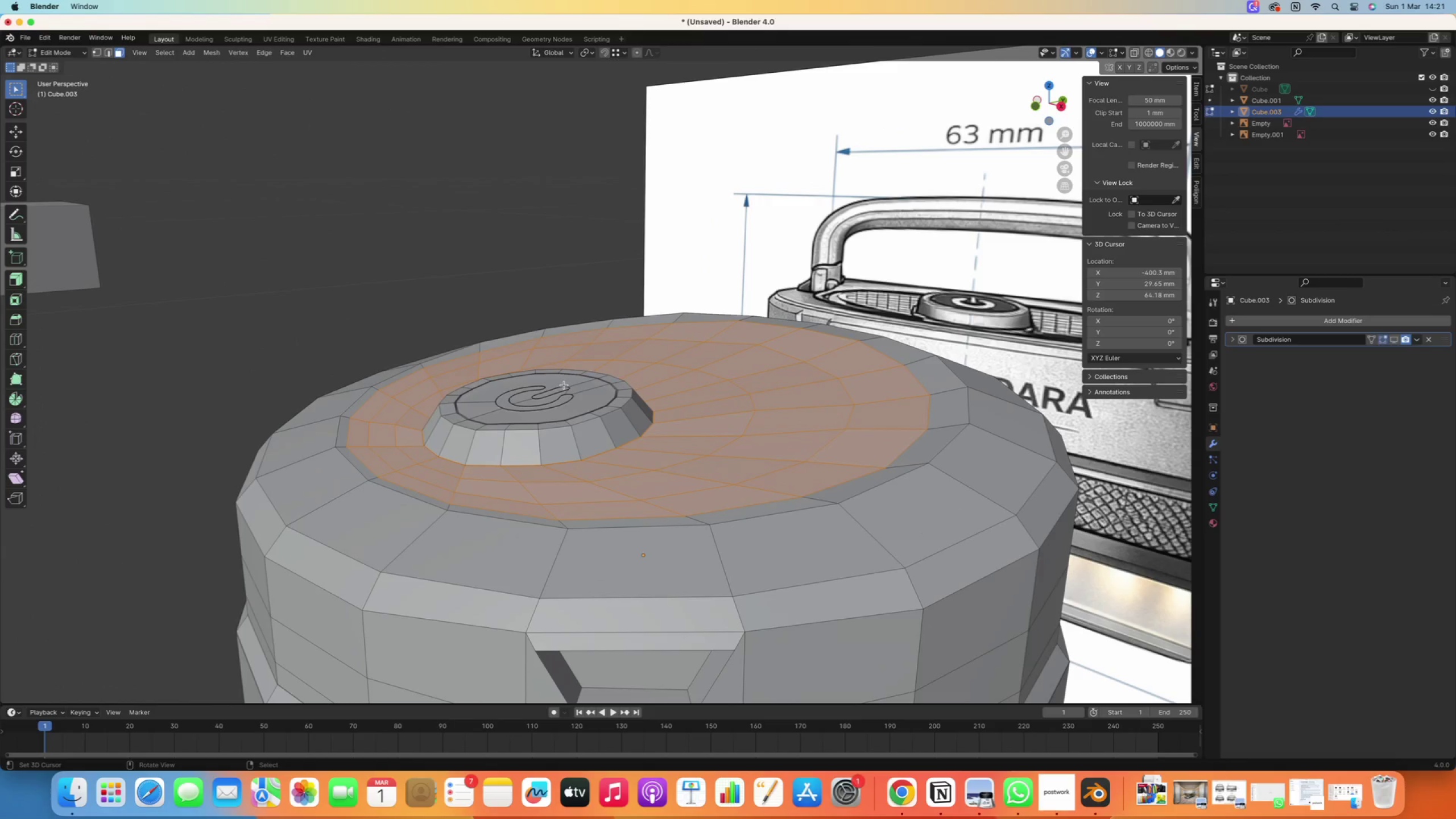 
key(E)
 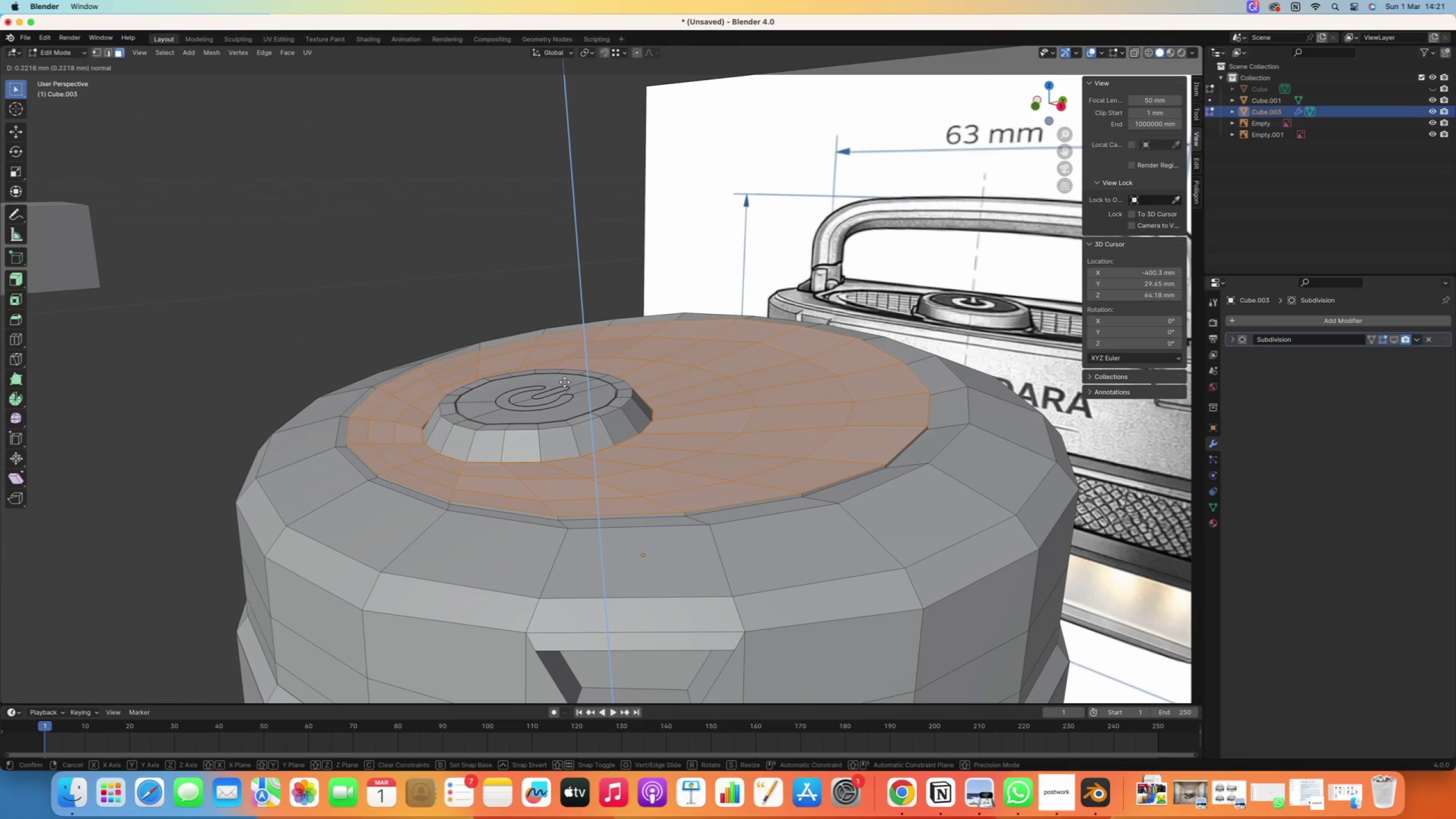 
wait(5.6)
 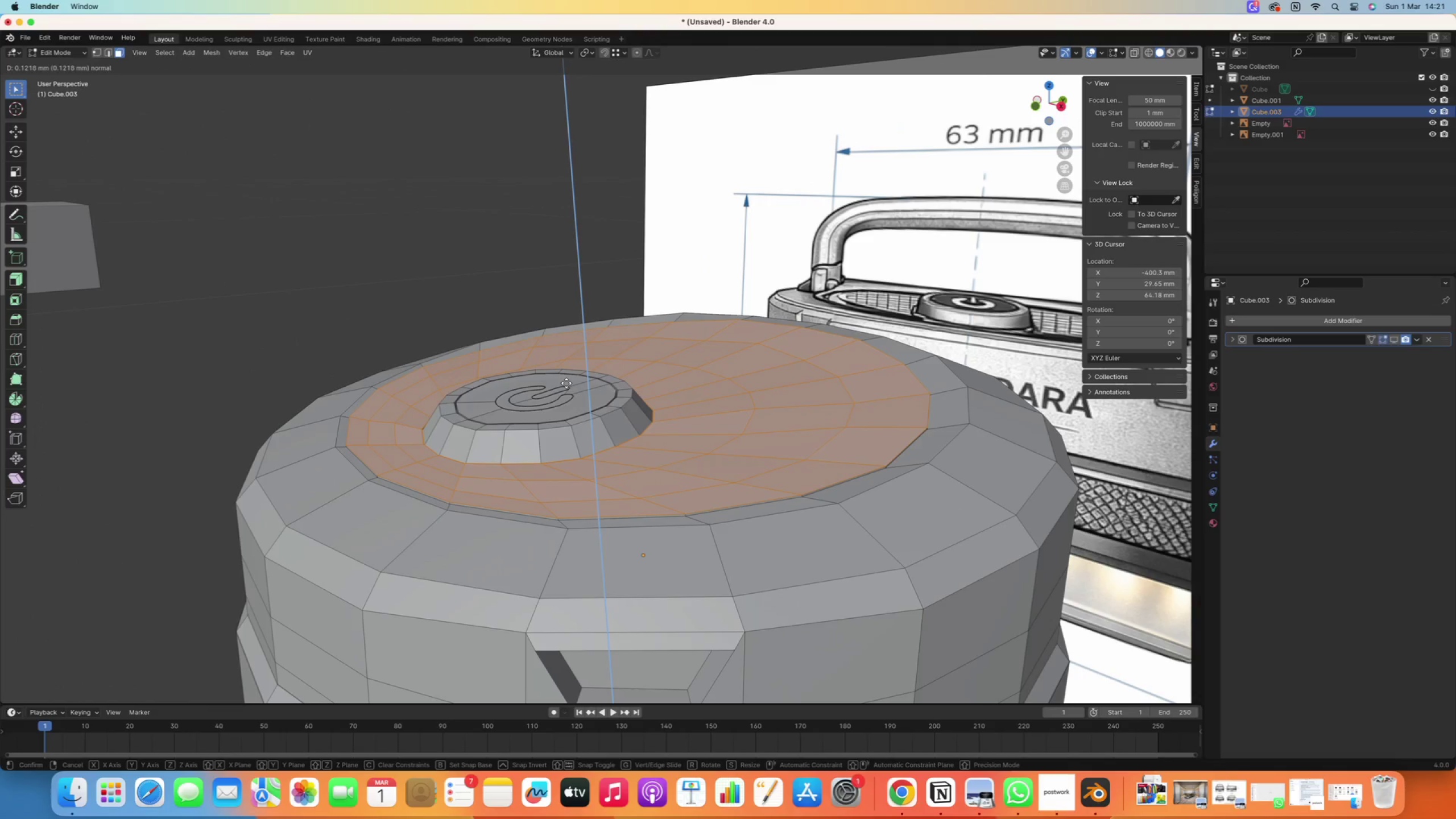 
left_click([565, 381])
 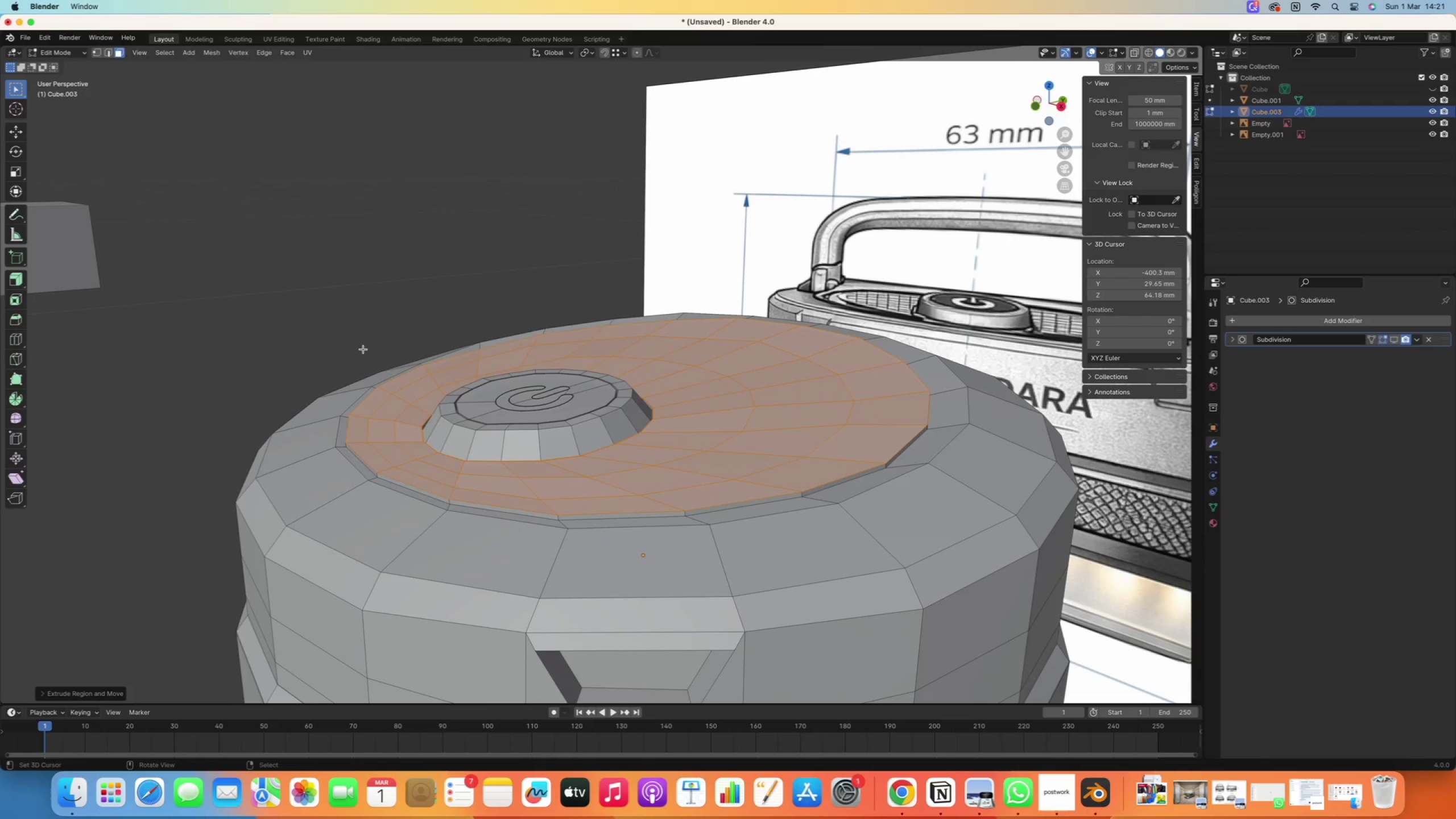 
key(S)
 